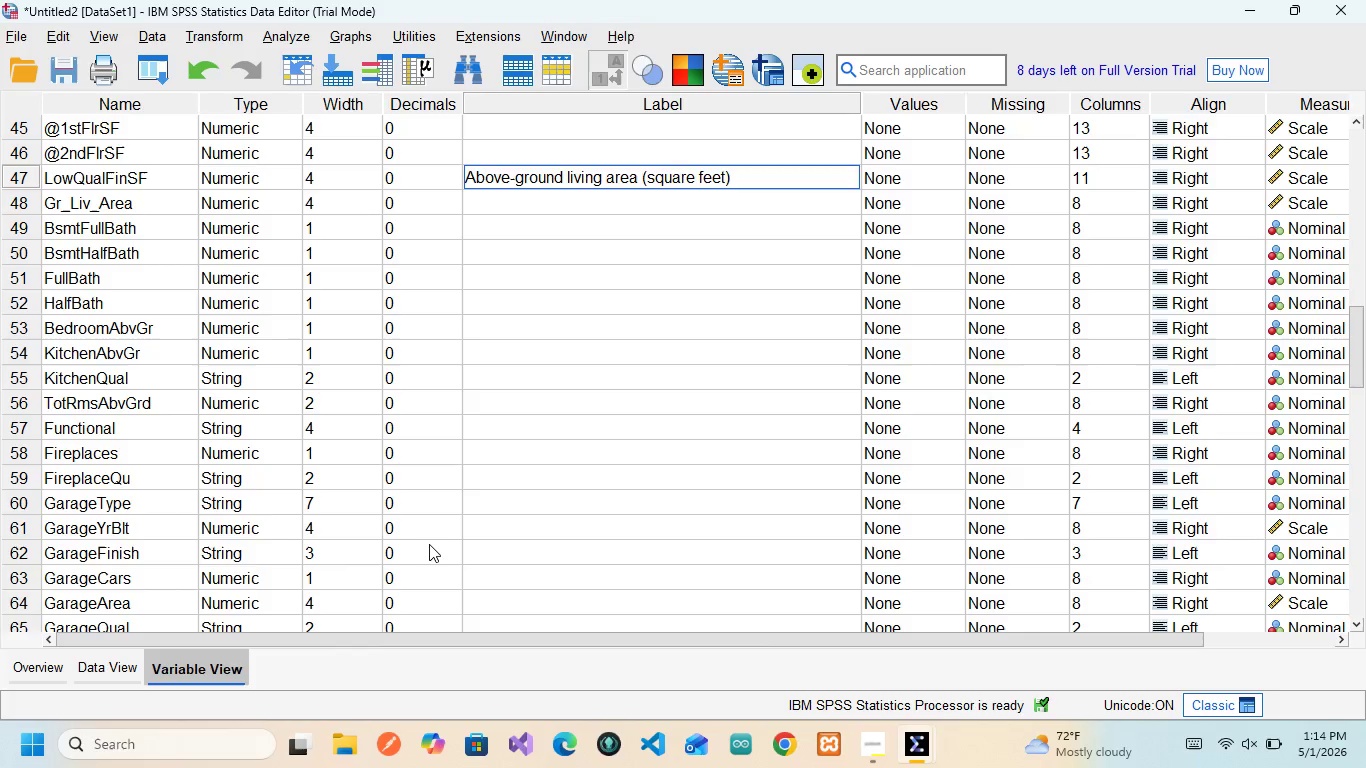 
double_click([512, 178])
 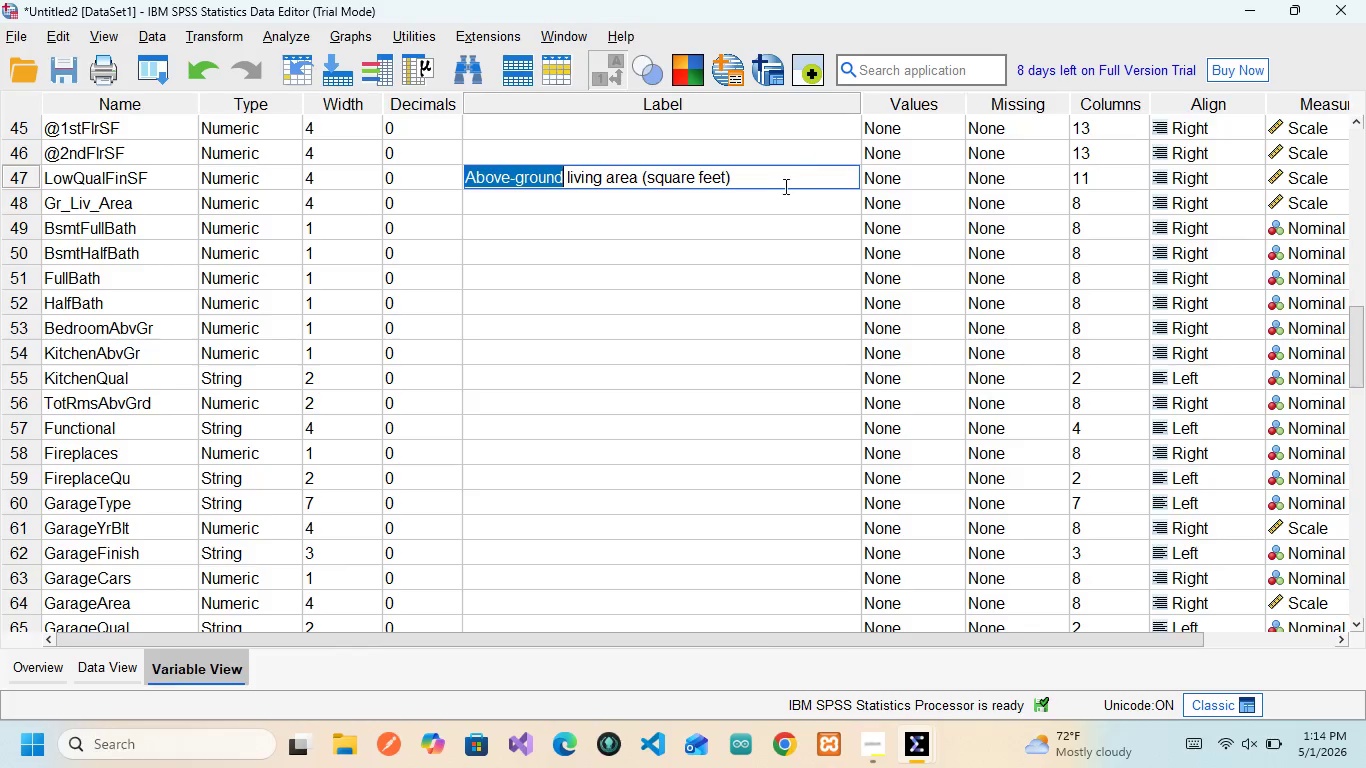 
left_click([774, 186])
 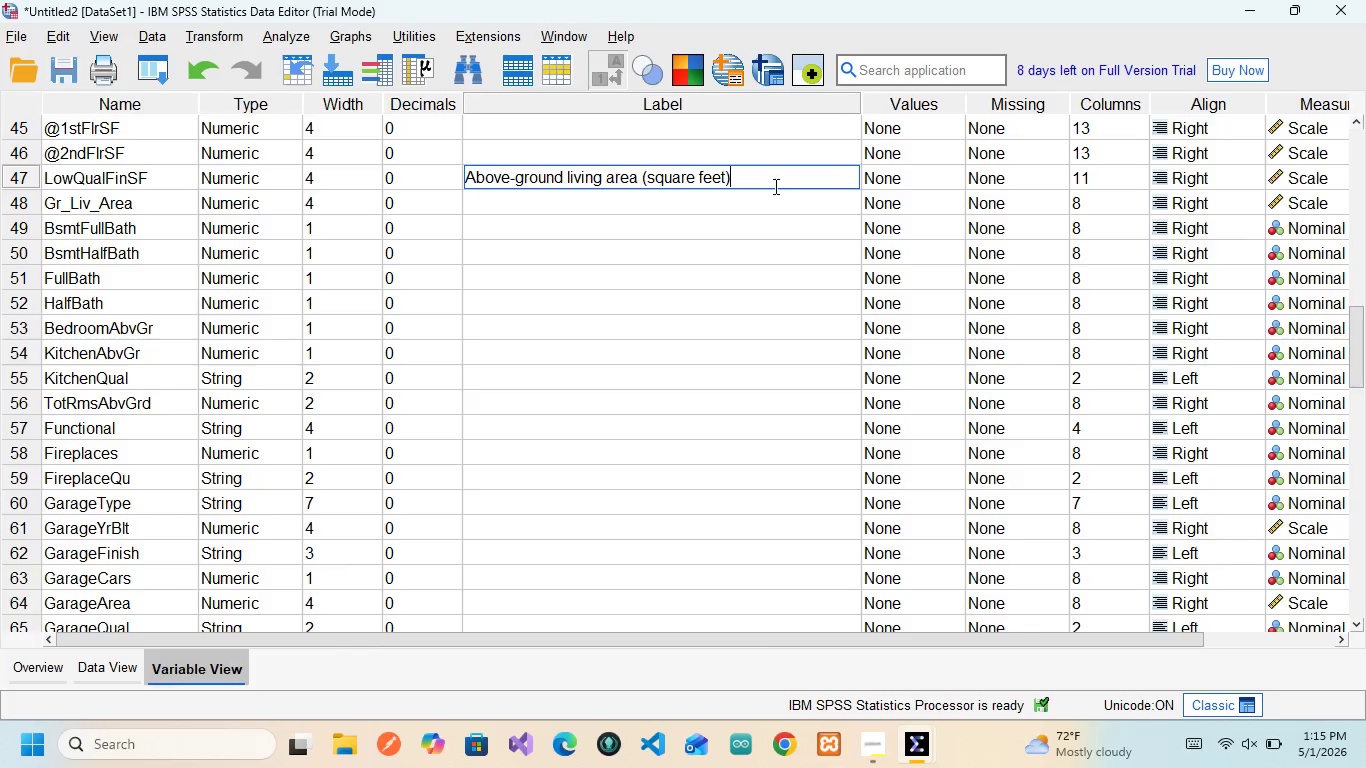 
left_click_drag(start_coordinate=[774, 186], to_coordinate=[520, 160])
 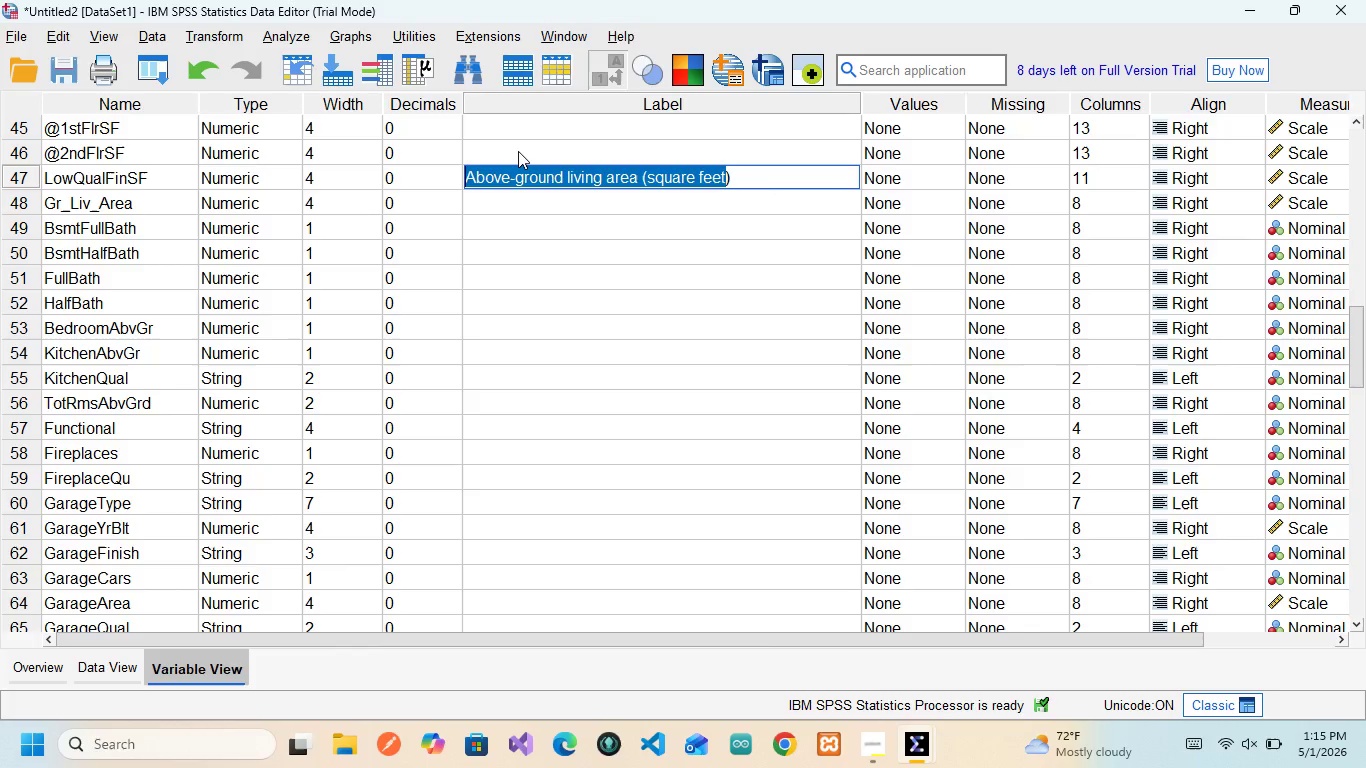 
key(Control+X)
 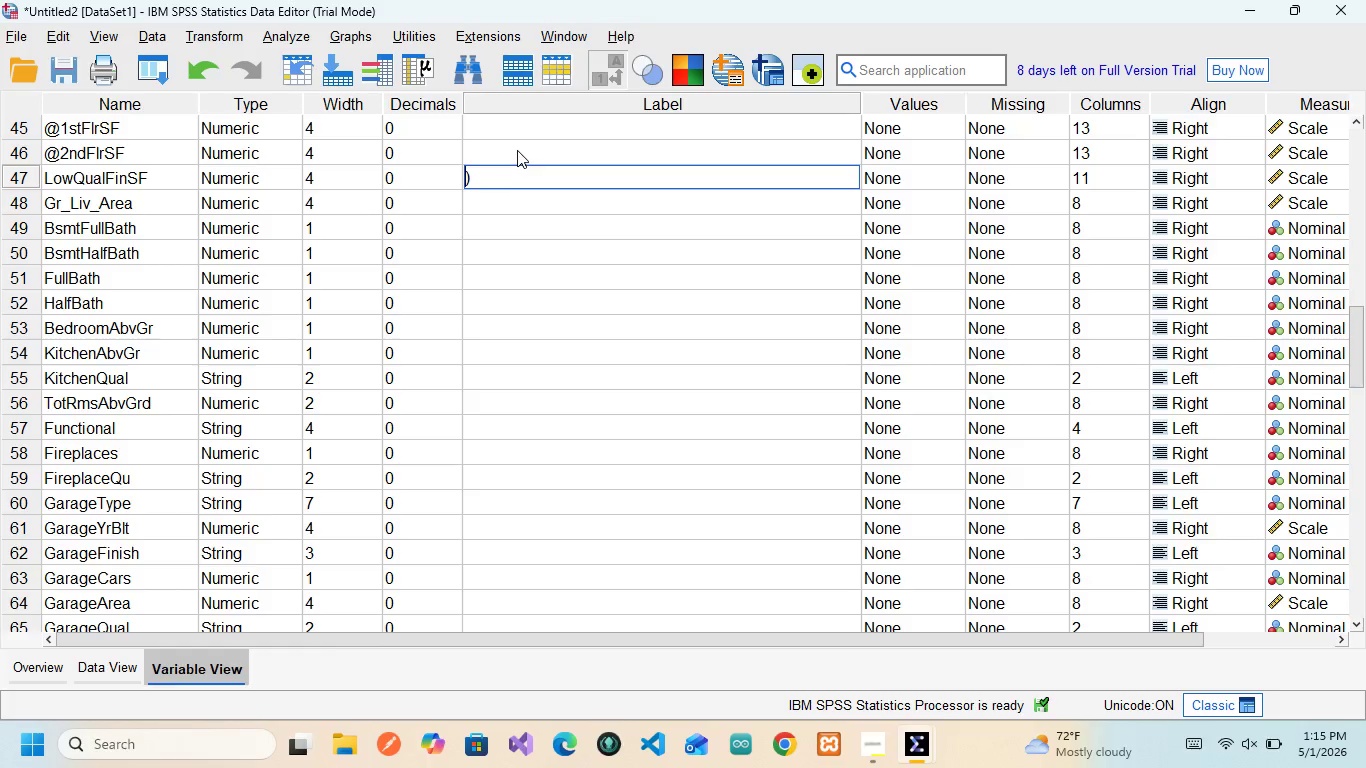 
key(ArrowRight)
 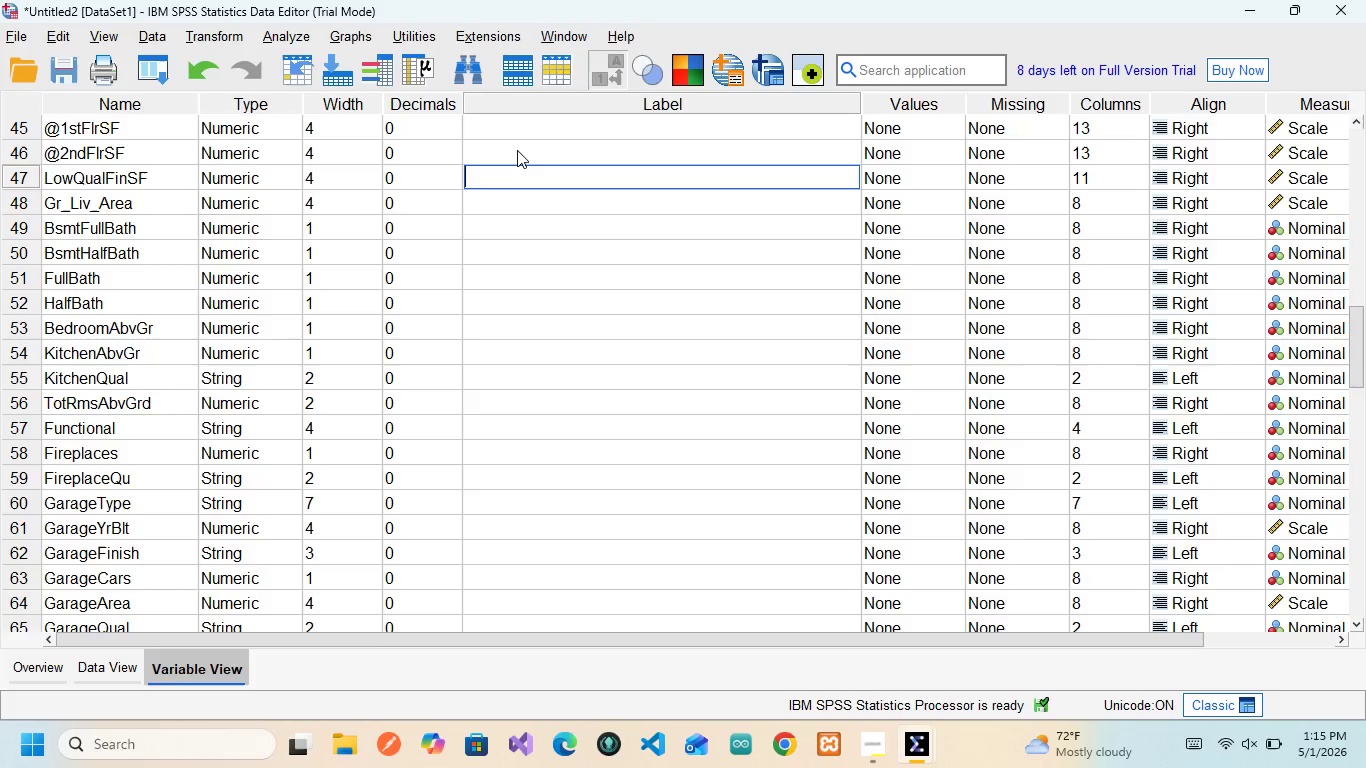 
key(Backspace)
 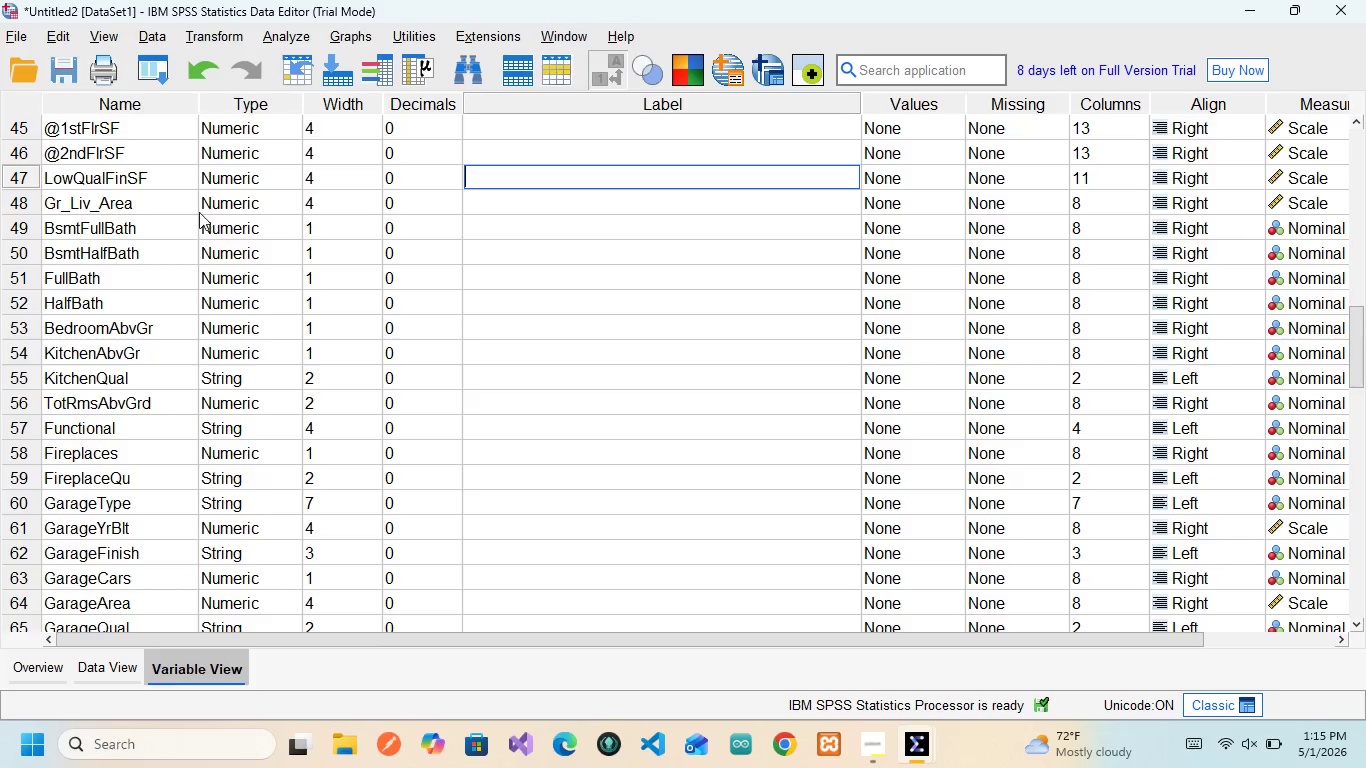 
left_click([137, 209])
 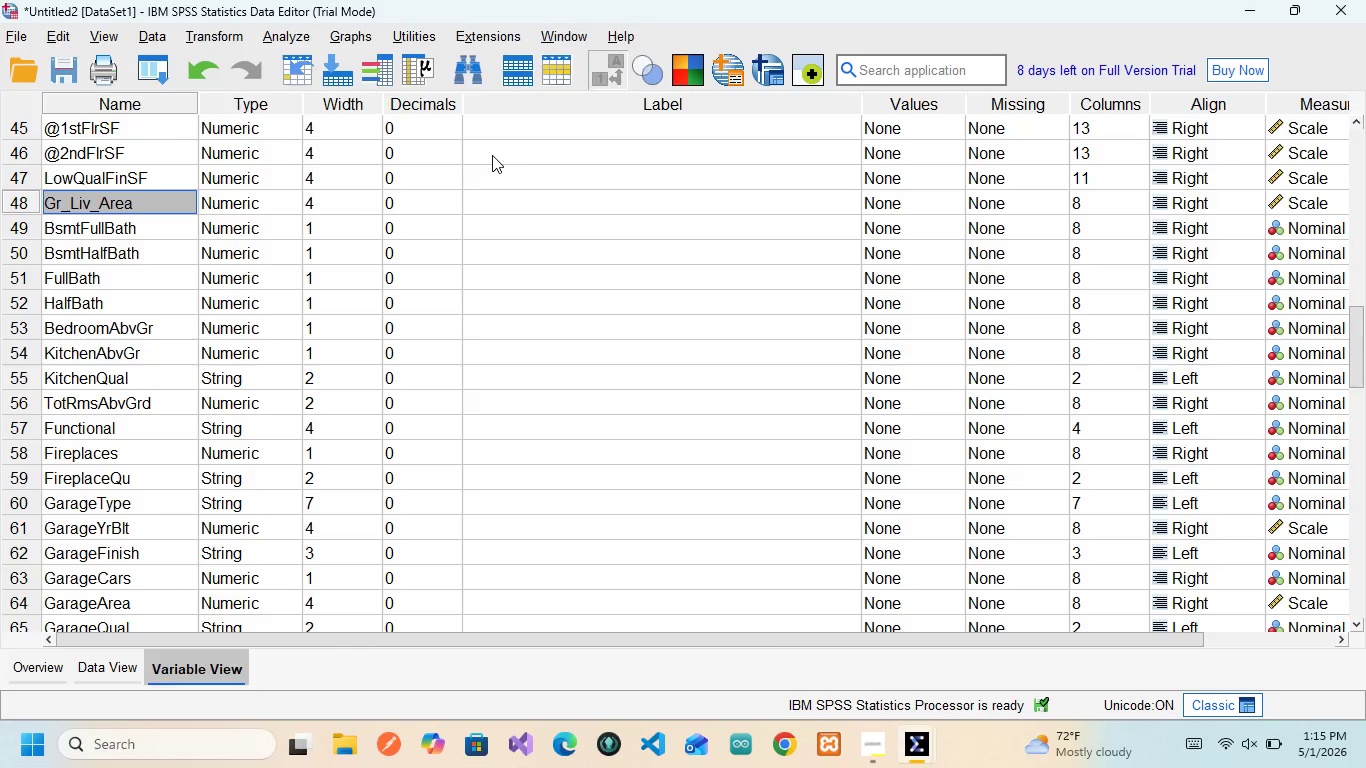 
key(ArrowRight)
 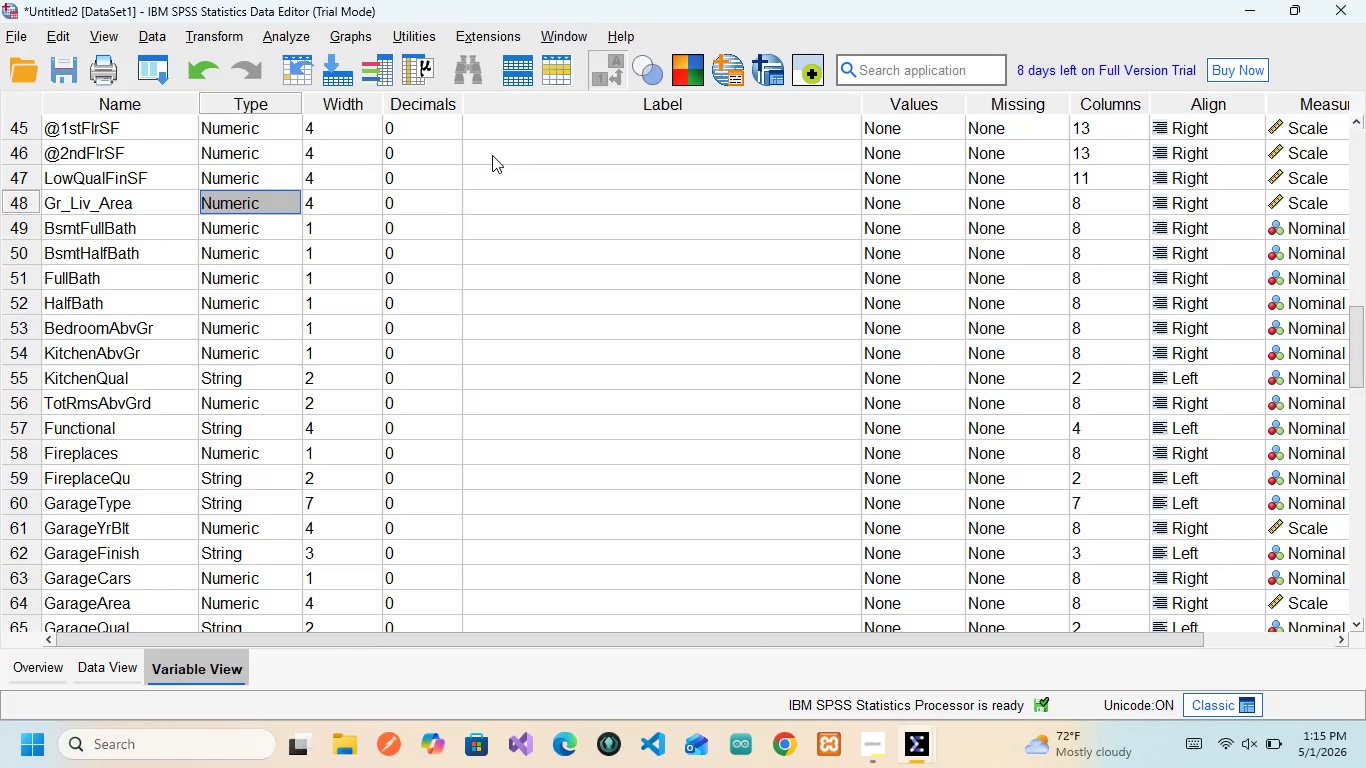 
key(ArrowRight)
 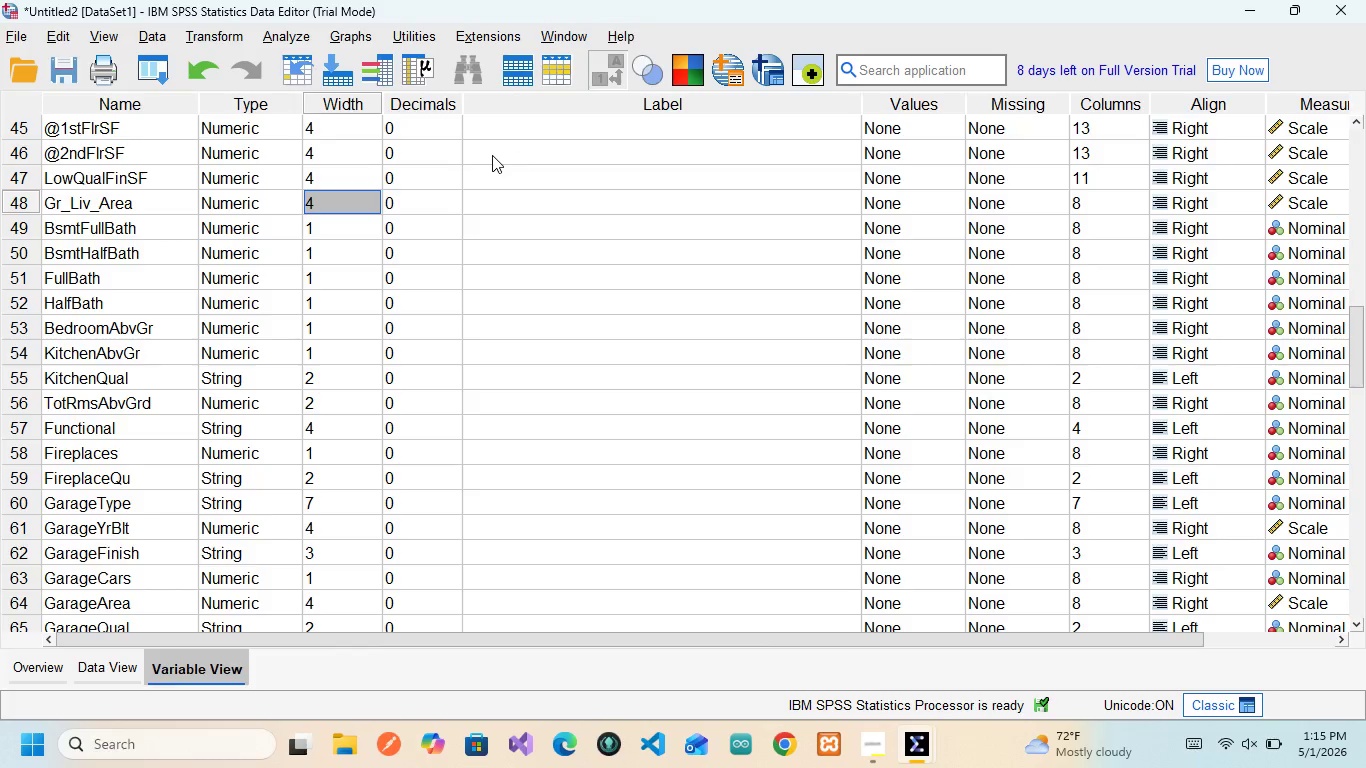 
key(ArrowRight)
 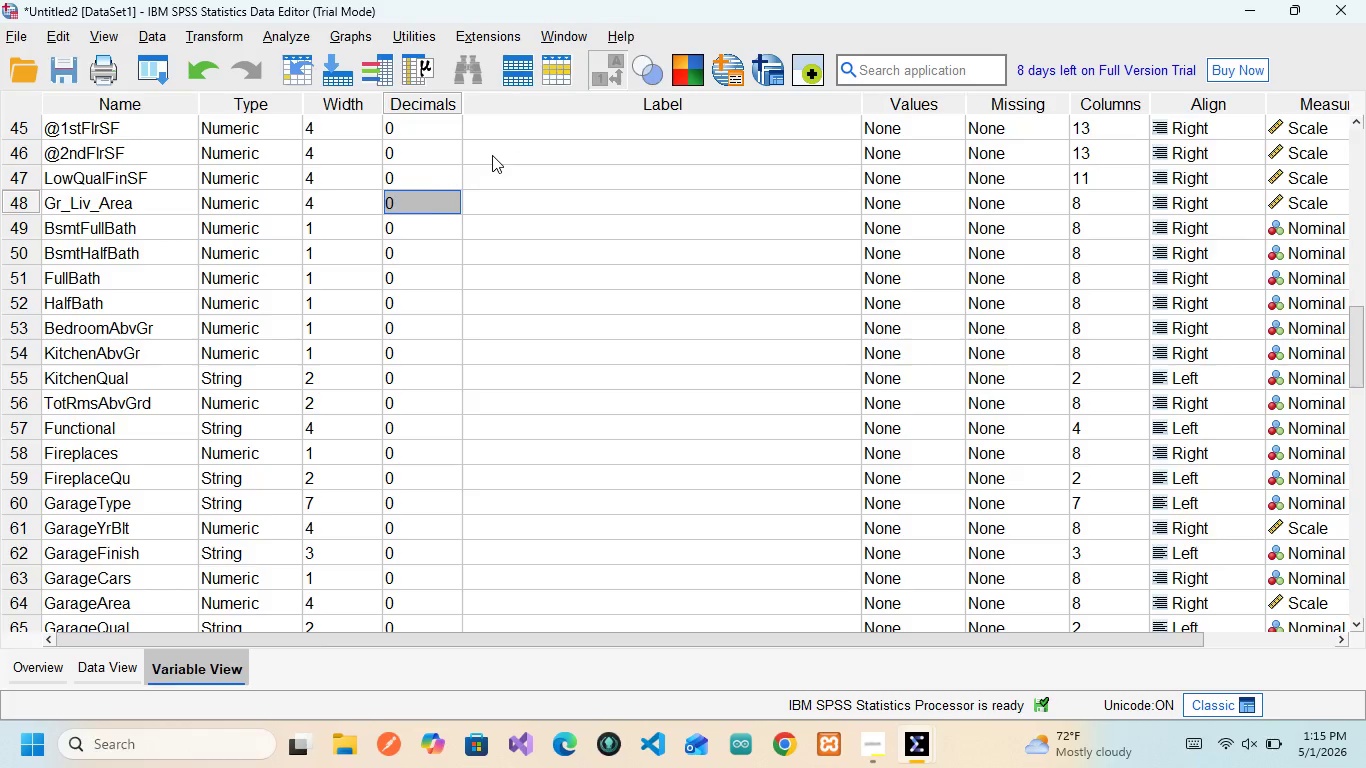 
key(ArrowRight)
 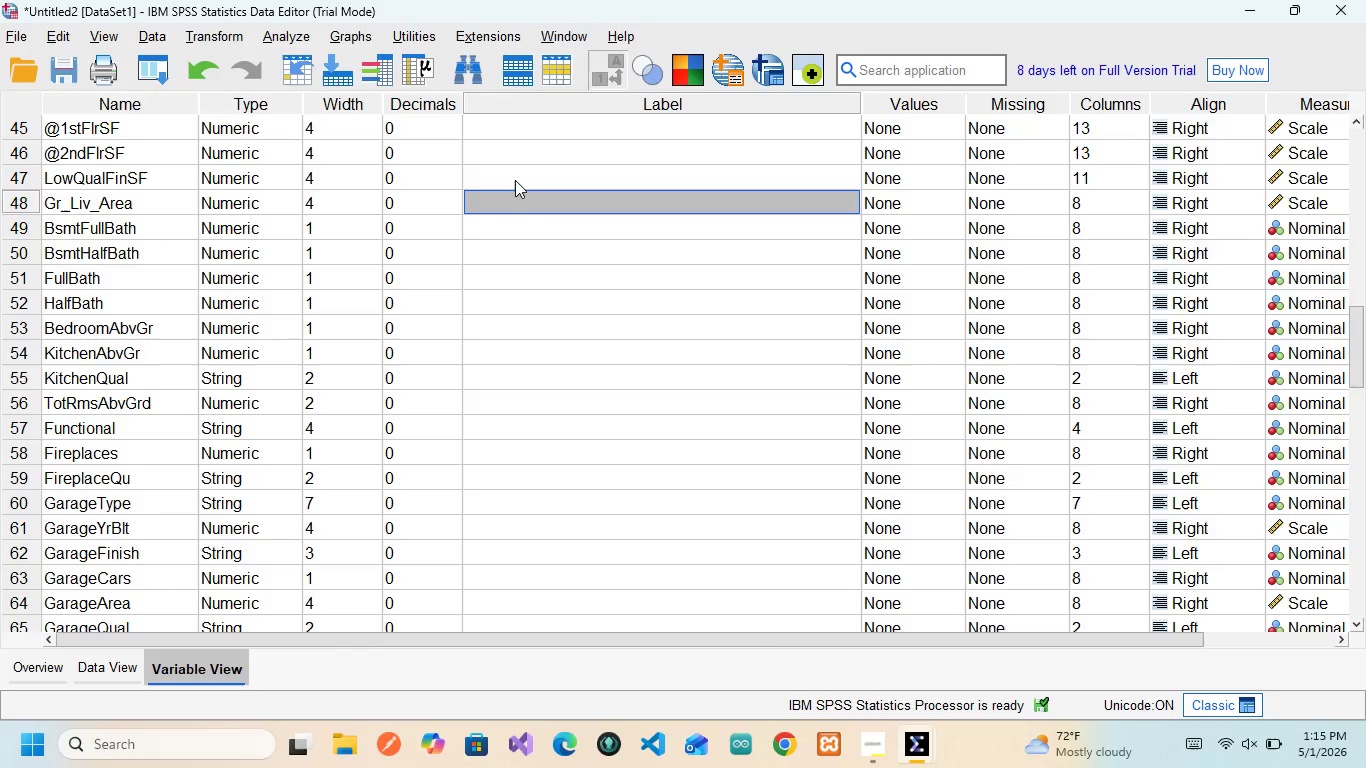 
key(Control+V)
 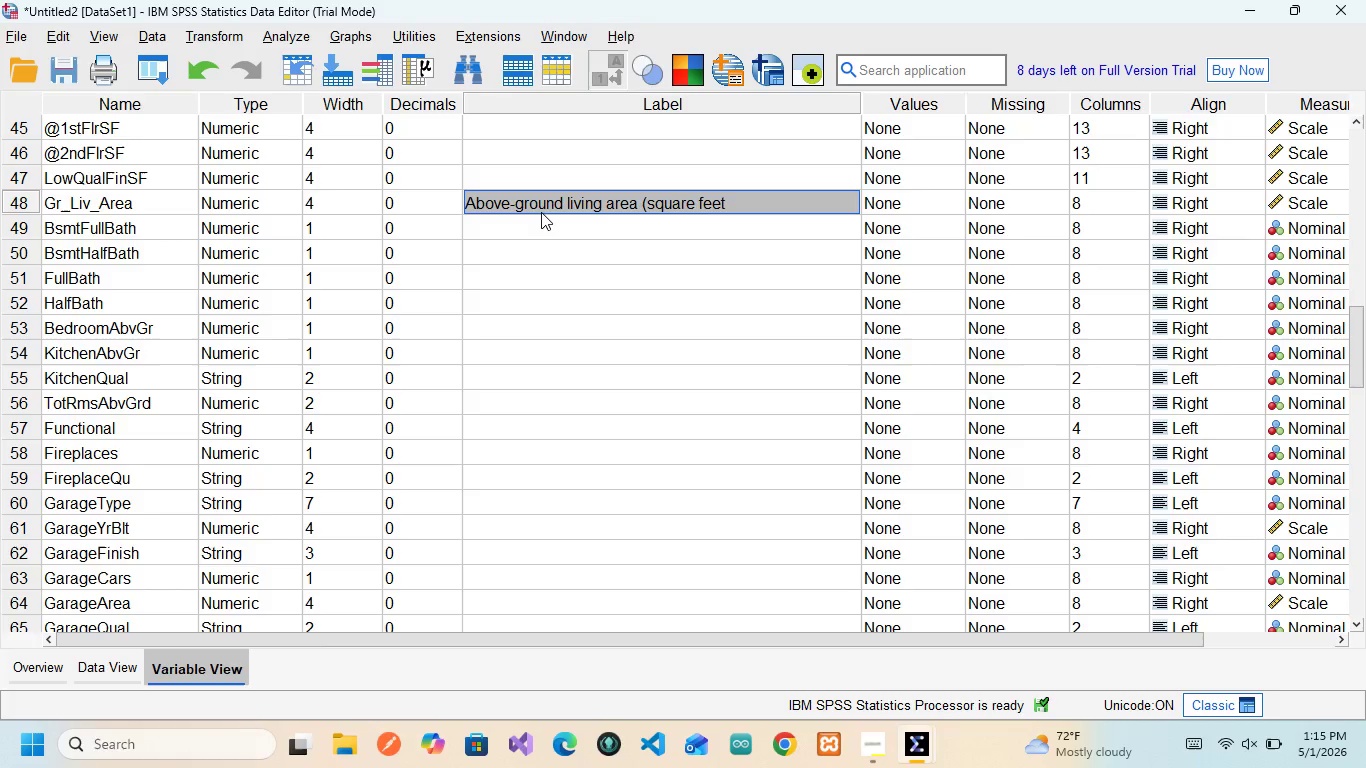 
key(Shift+0)
 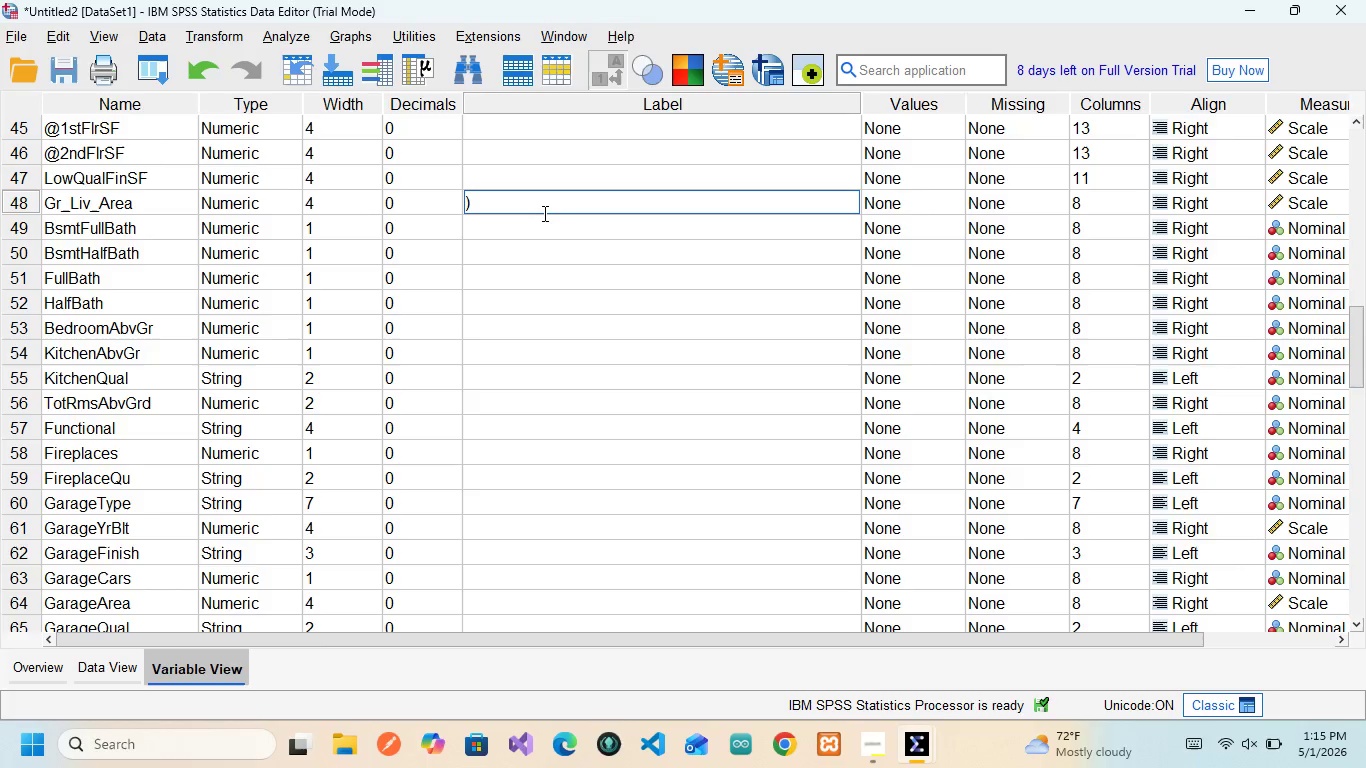 
key(Control+Z)
 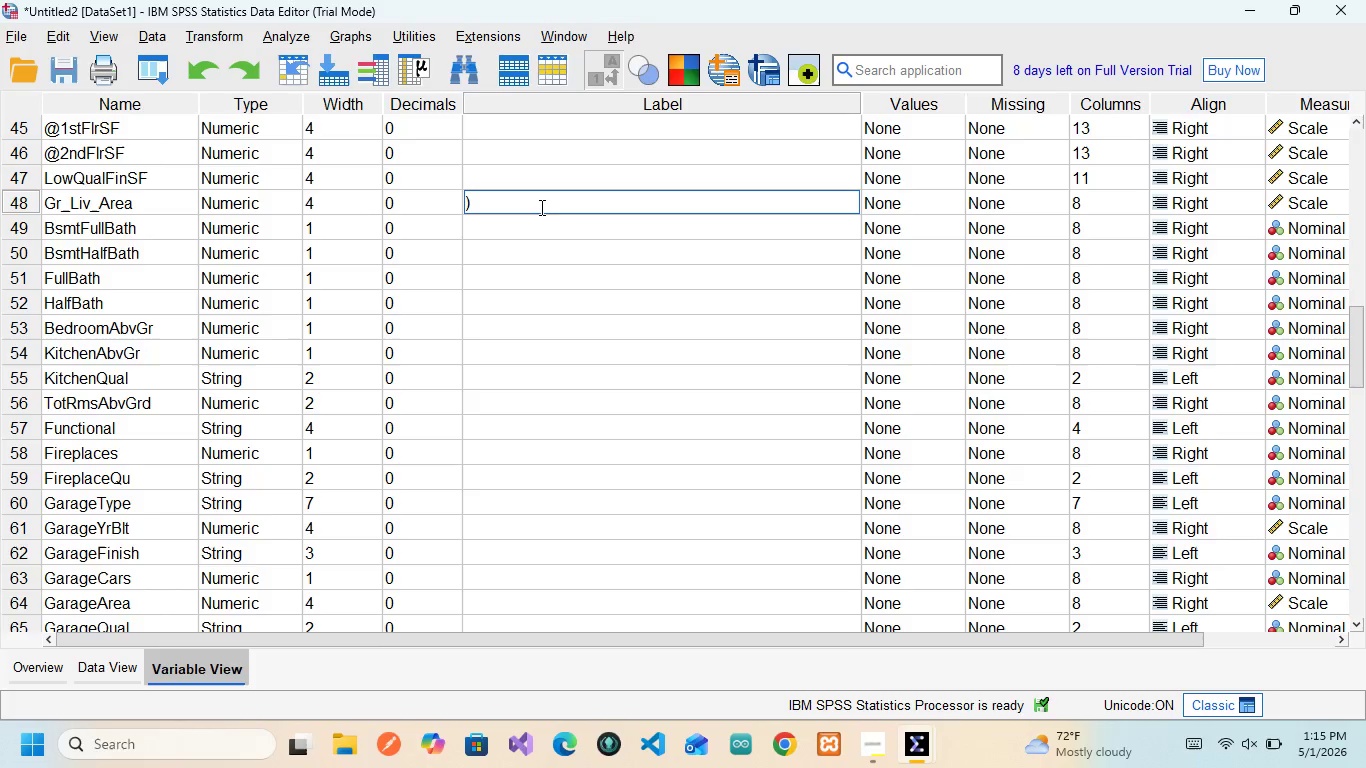 
left_click([540, 205])
 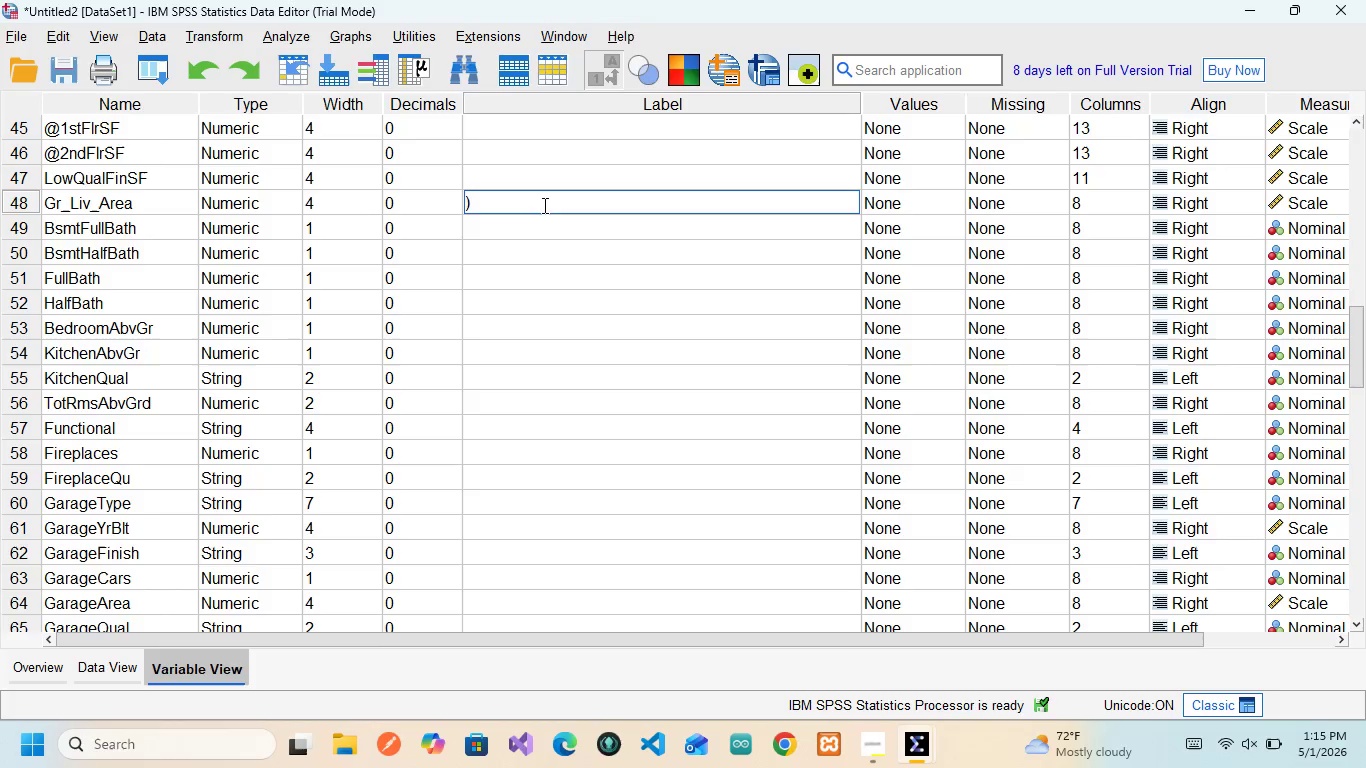 
key(Backspace)
 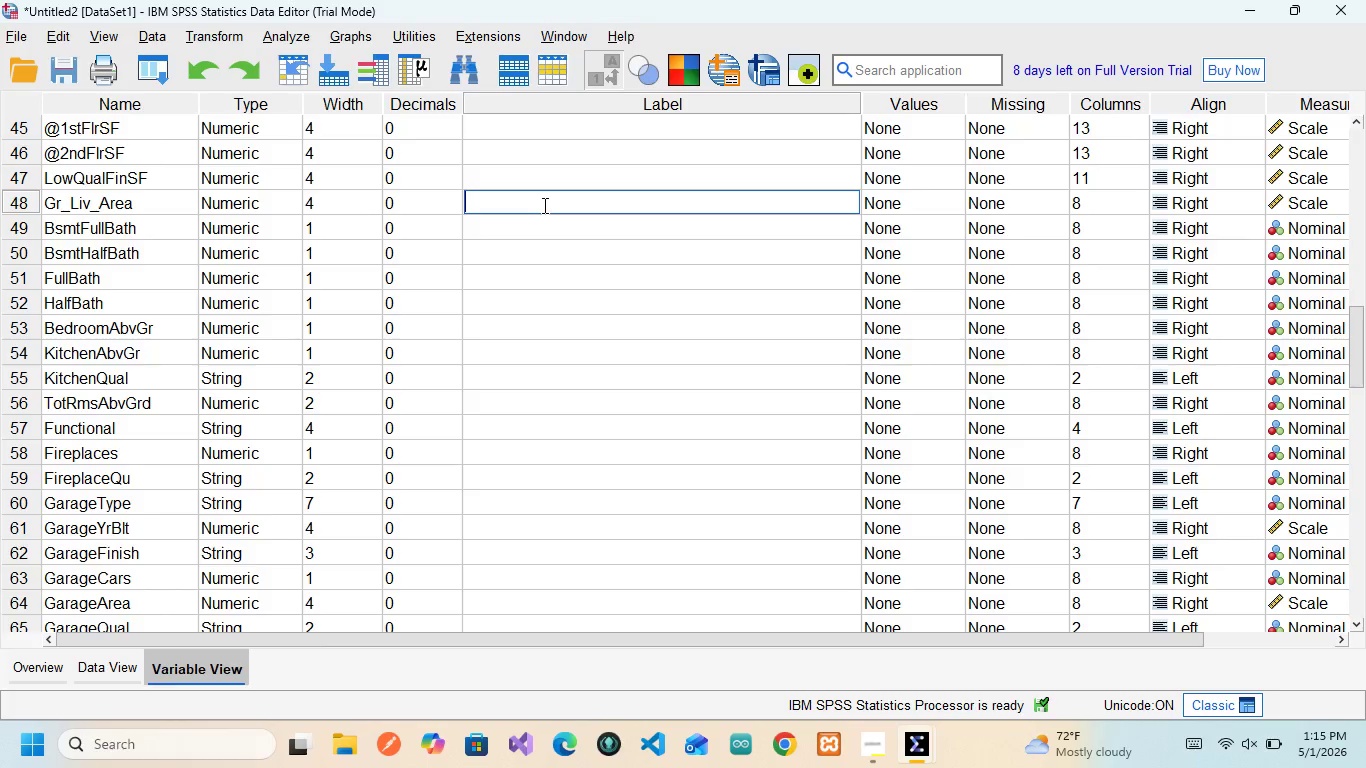 
key(Control+V)
 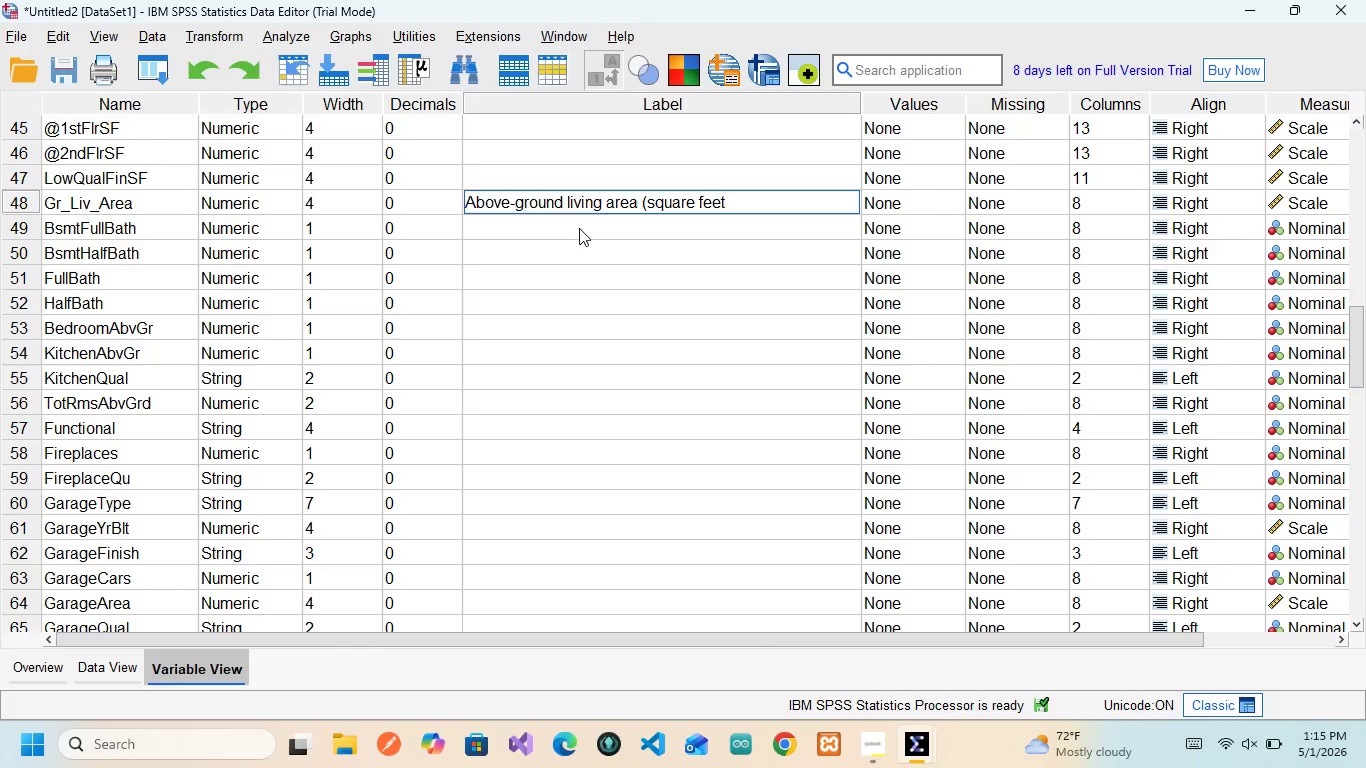 
key(Shift+0)
 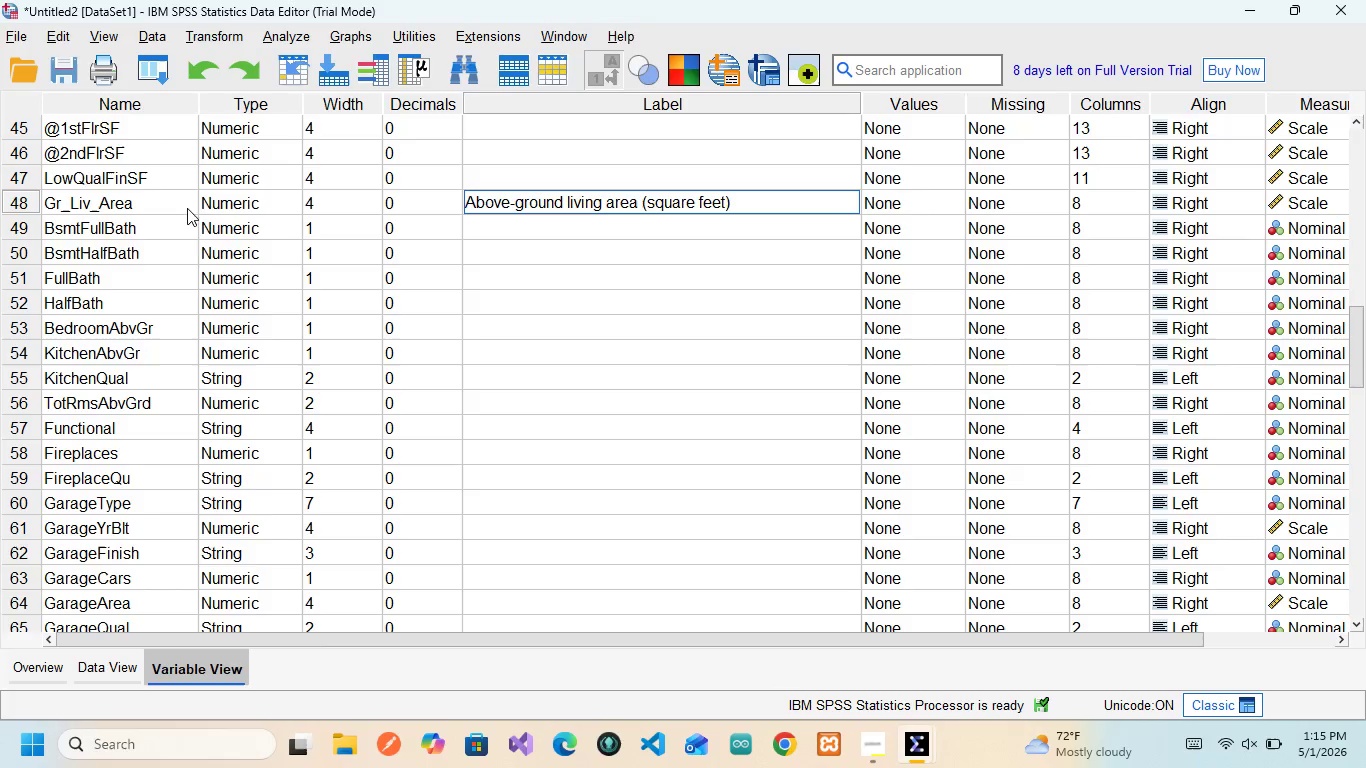 
left_click([137, 211])
 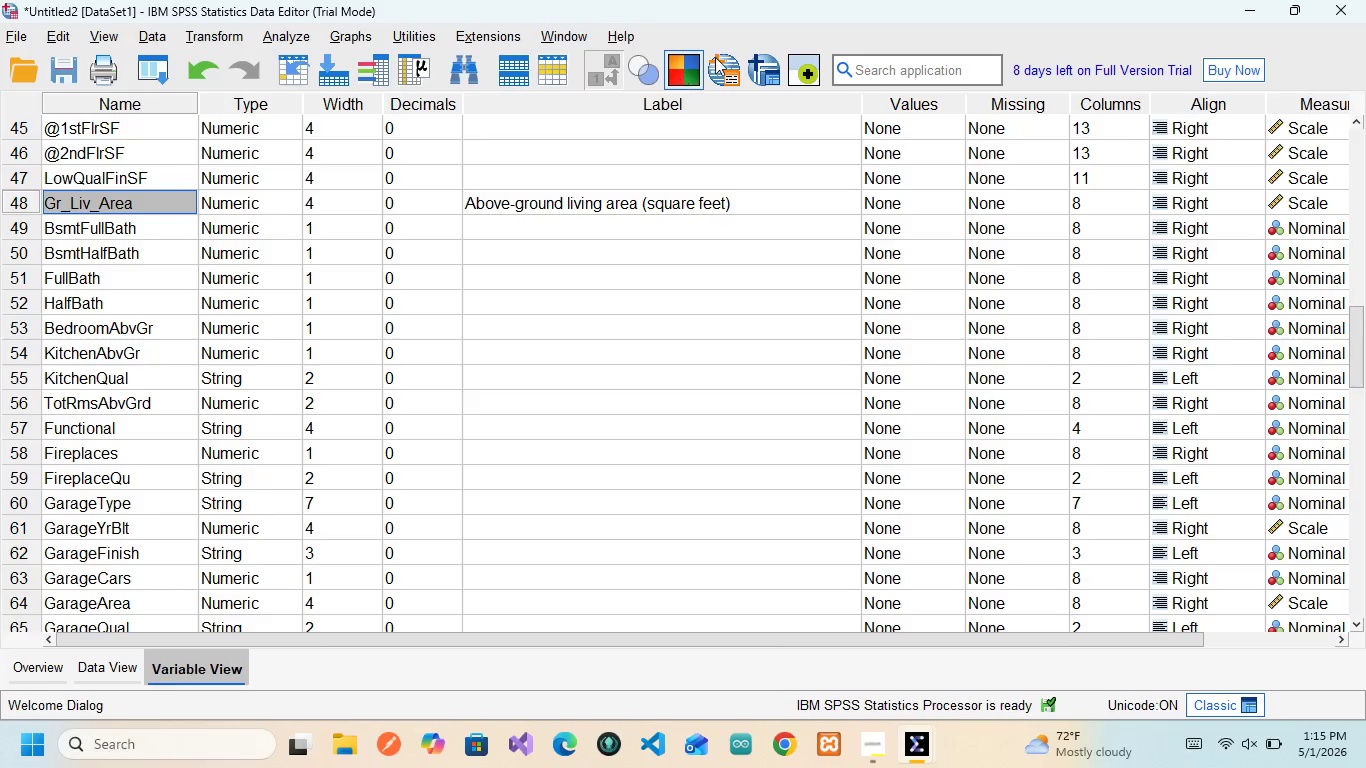 
key(ArrowRight)
 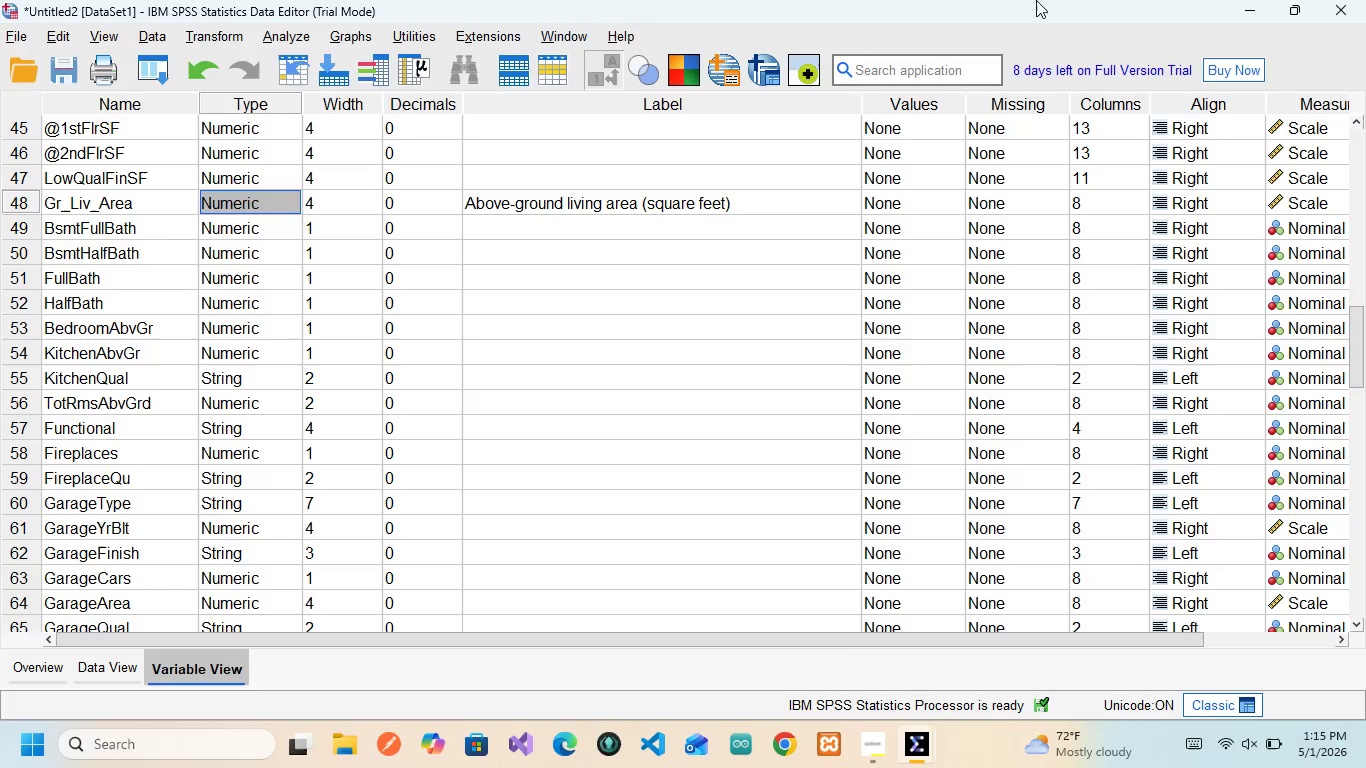 
key(ArrowRight)
 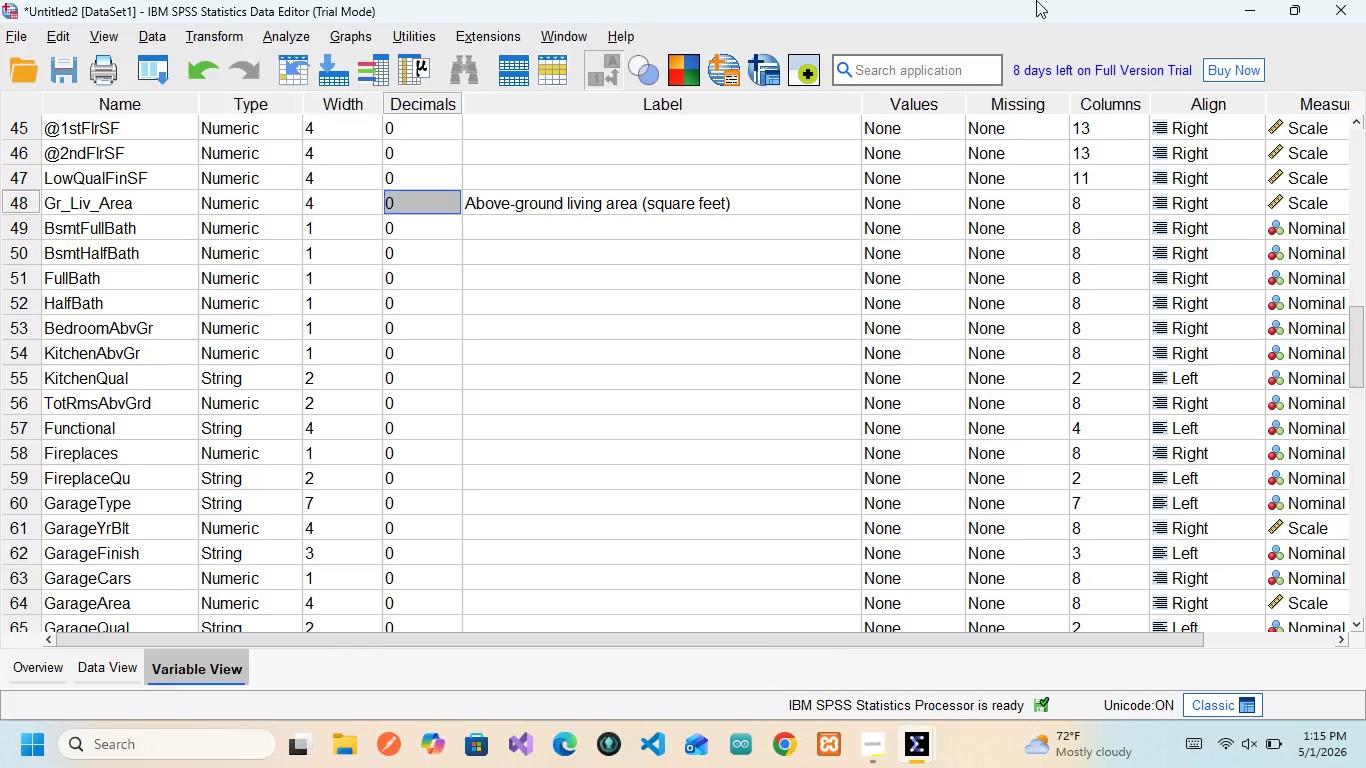 
key(ArrowRight)
 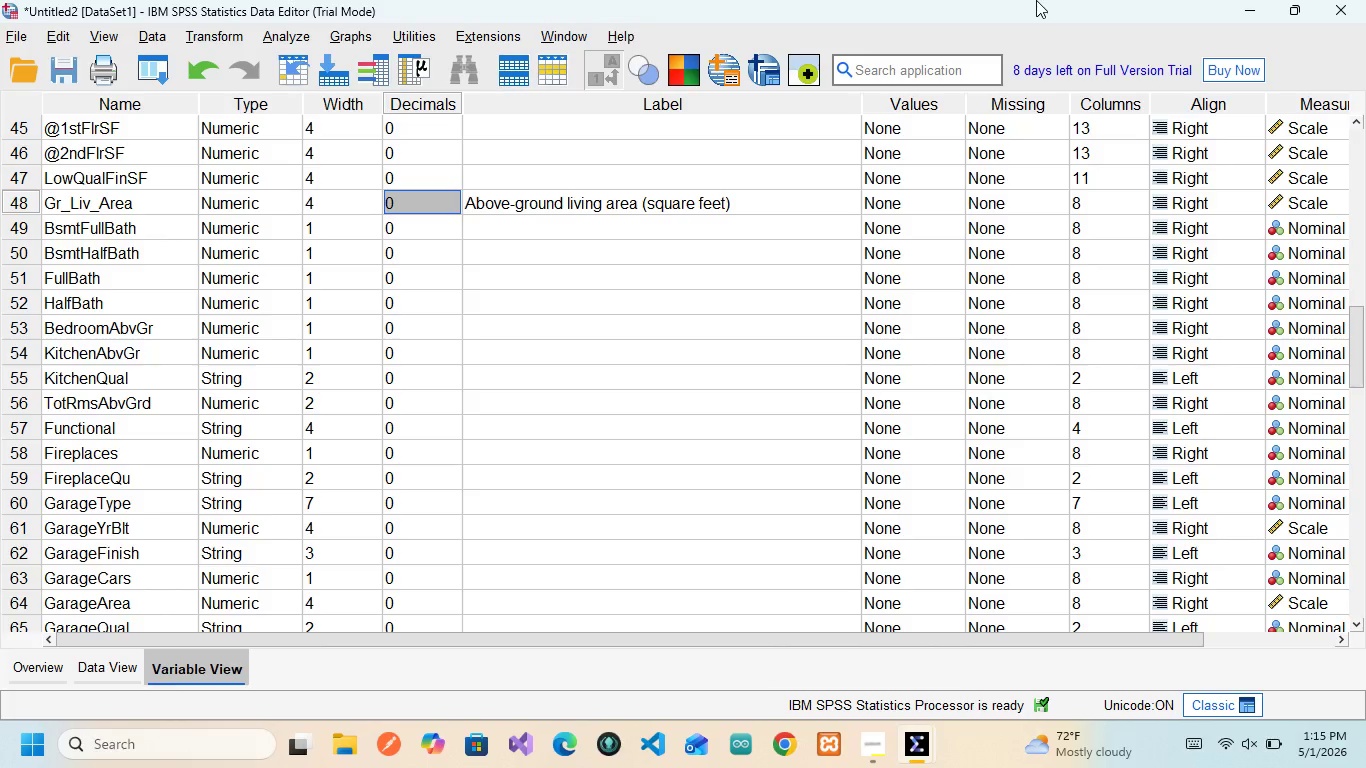 
key(ArrowRight)
 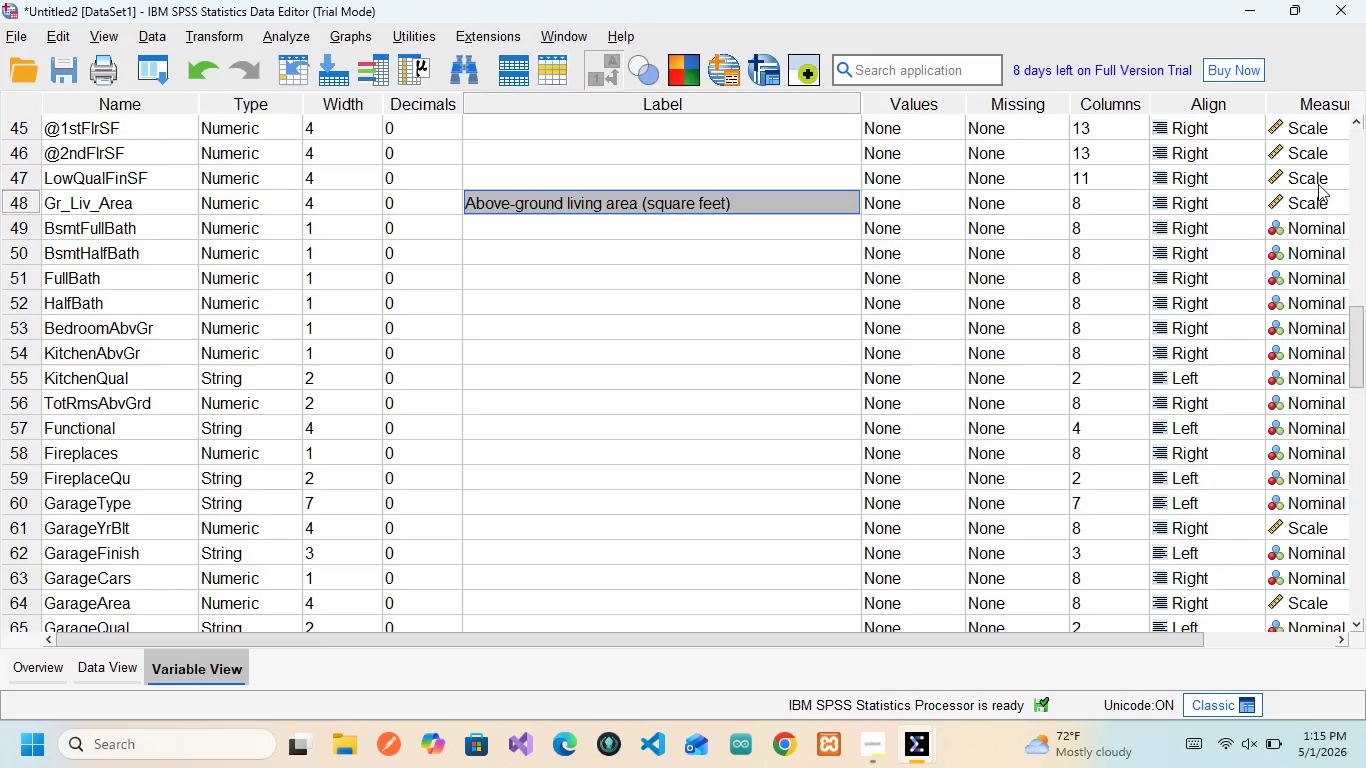 
wait(24.38)
 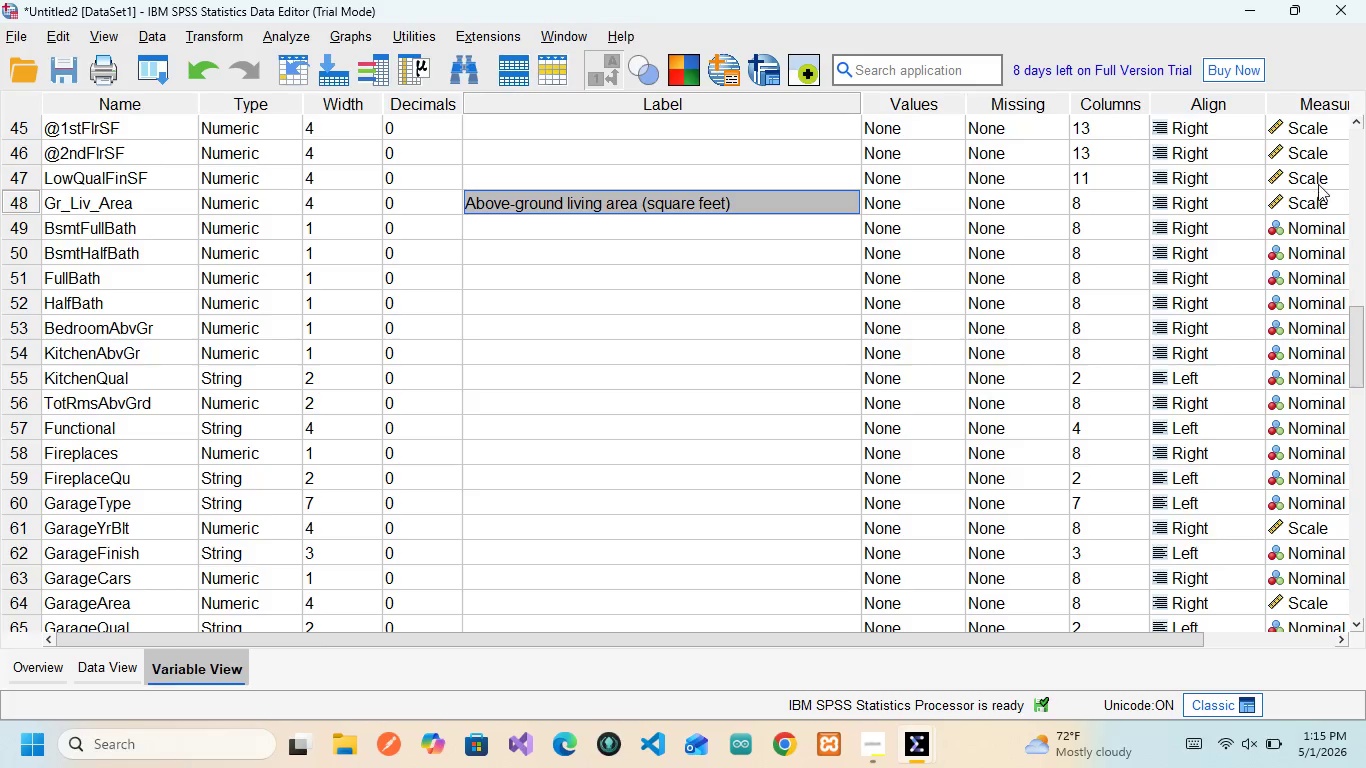 
left_click([118, 659])
 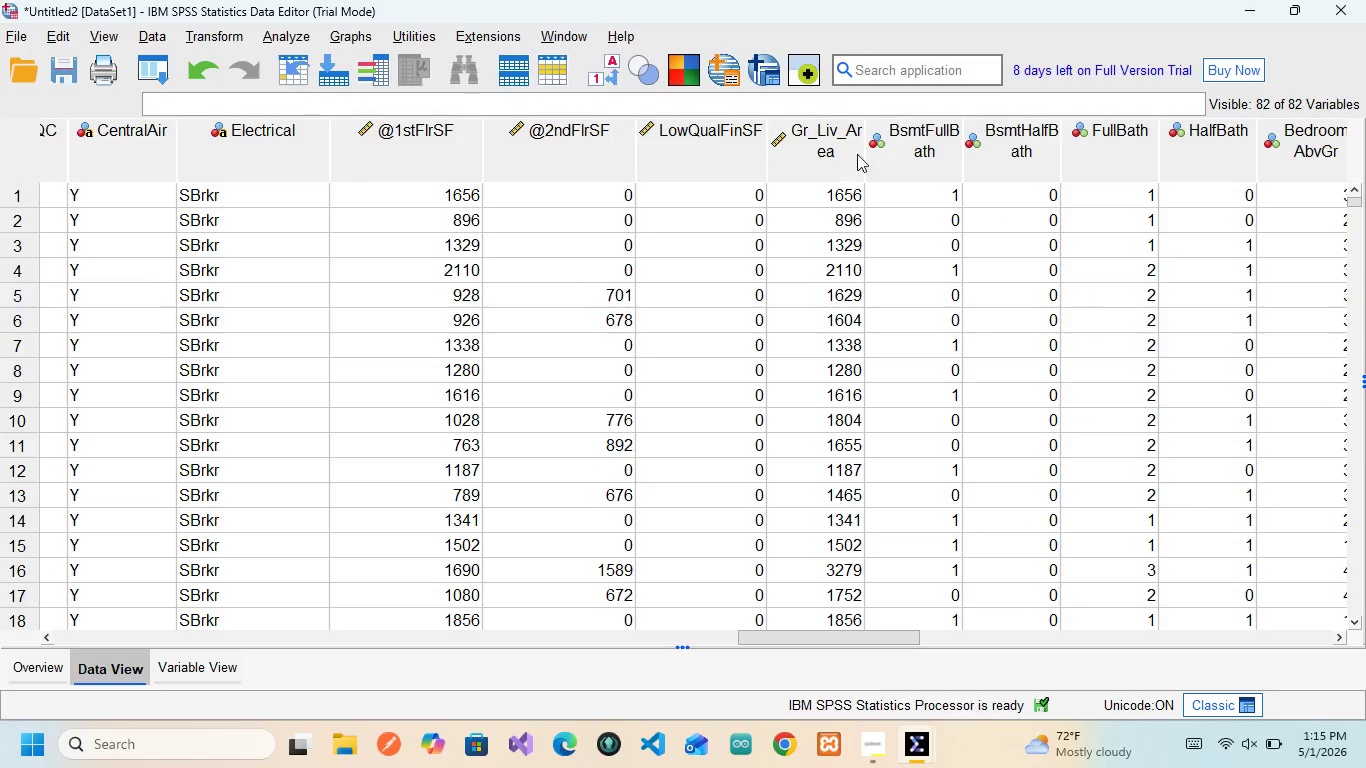 
left_click_drag(start_coordinate=[867, 141], to_coordinate=[897, 142])
 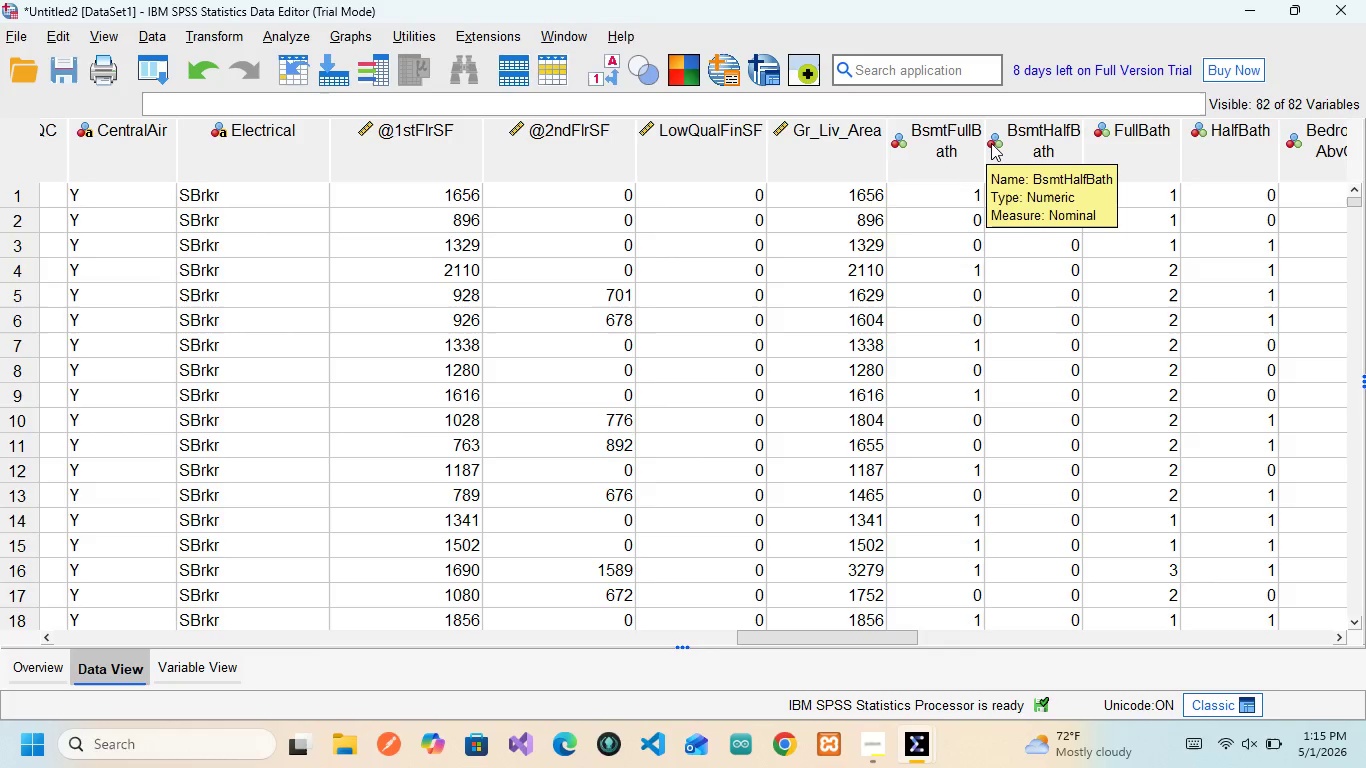 
wait(6.0)
 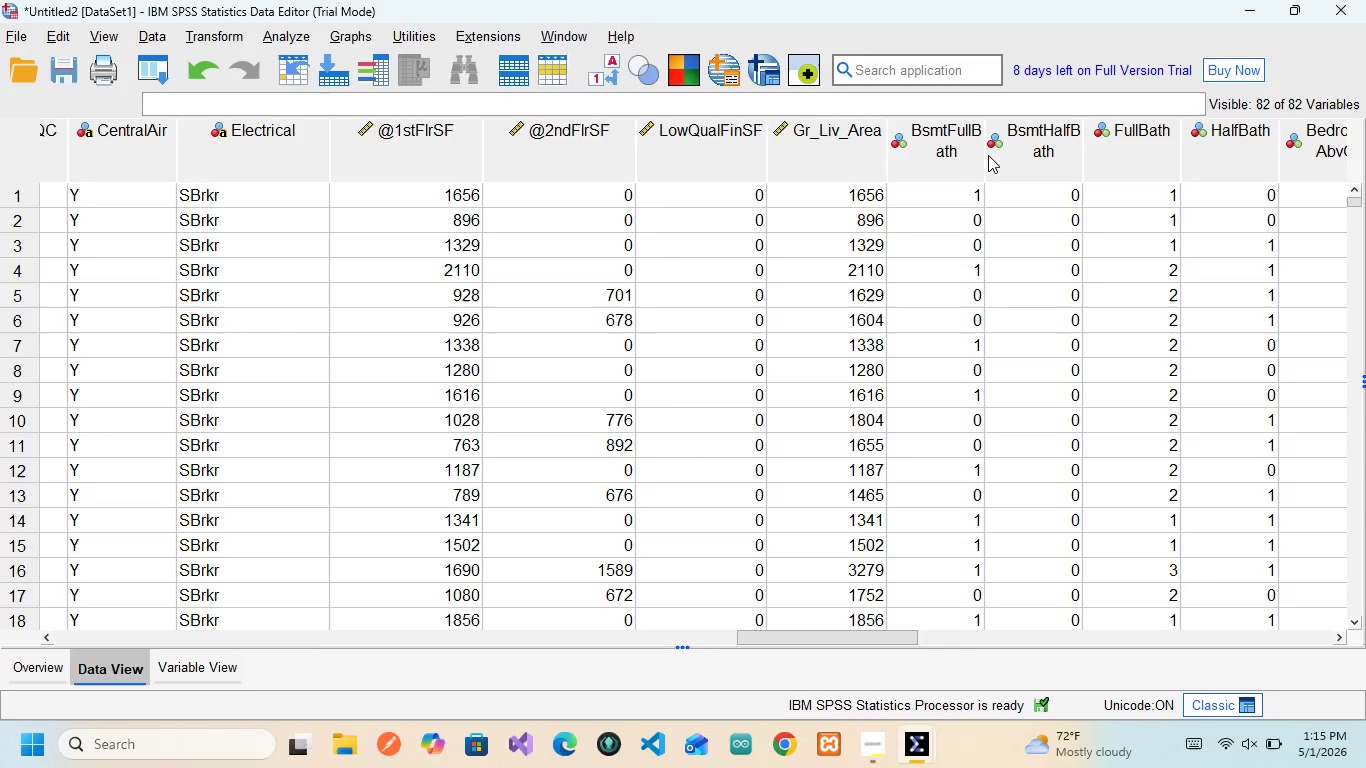 
left_click_drag(start_coordinate=[985, 146], to_coordinate=[1022, 147])
 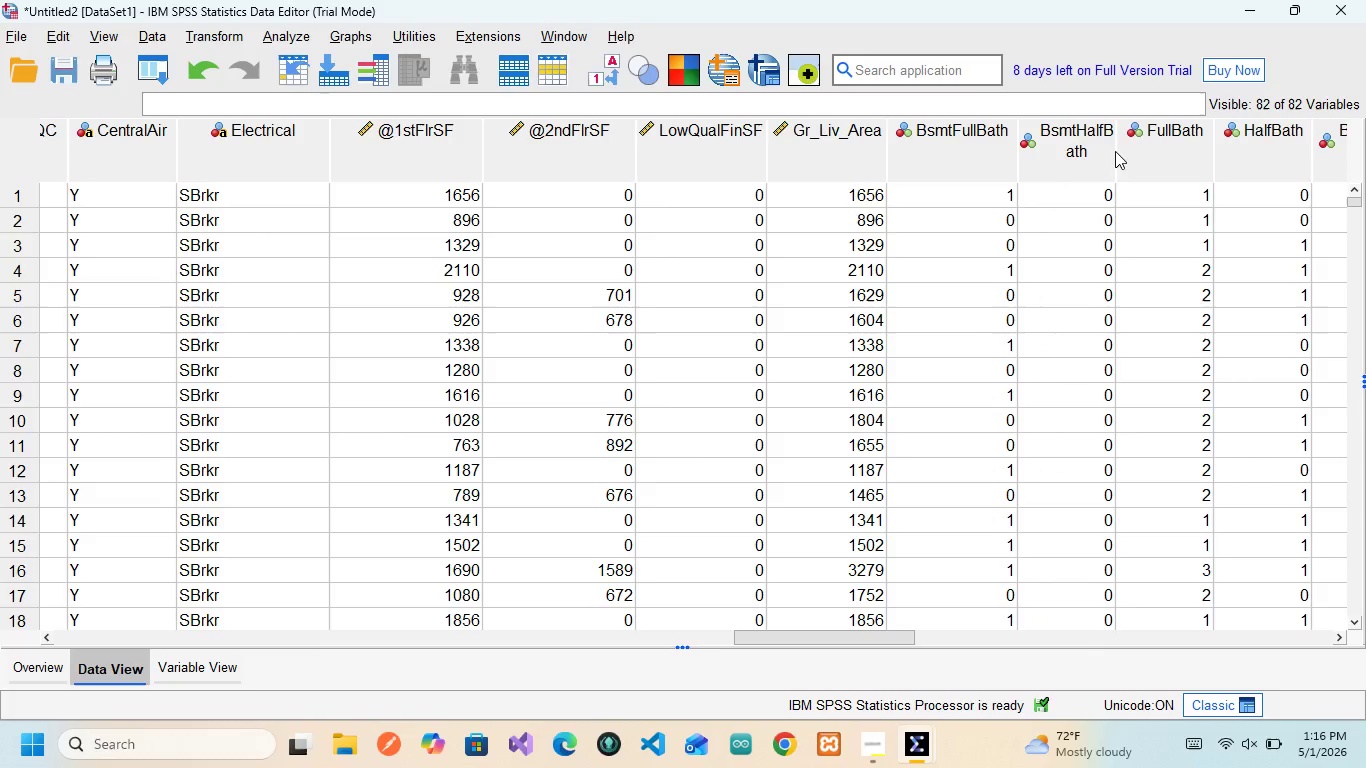 
left_click_drag(start_coordinate=[1115, 150], to_coordinate=[1158, 156])
 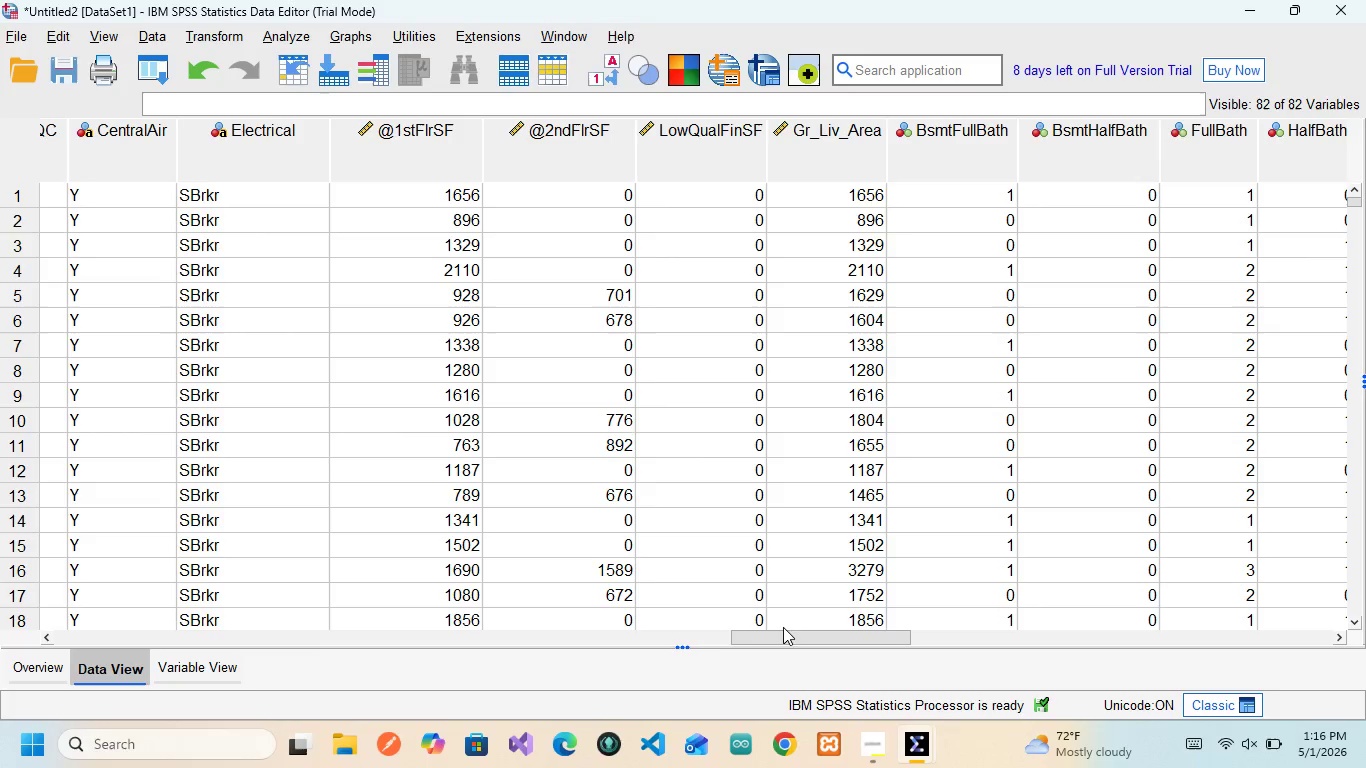 
left_click_drag(start_coordinate=[787, 638], to_coordinate=[935, 632])
 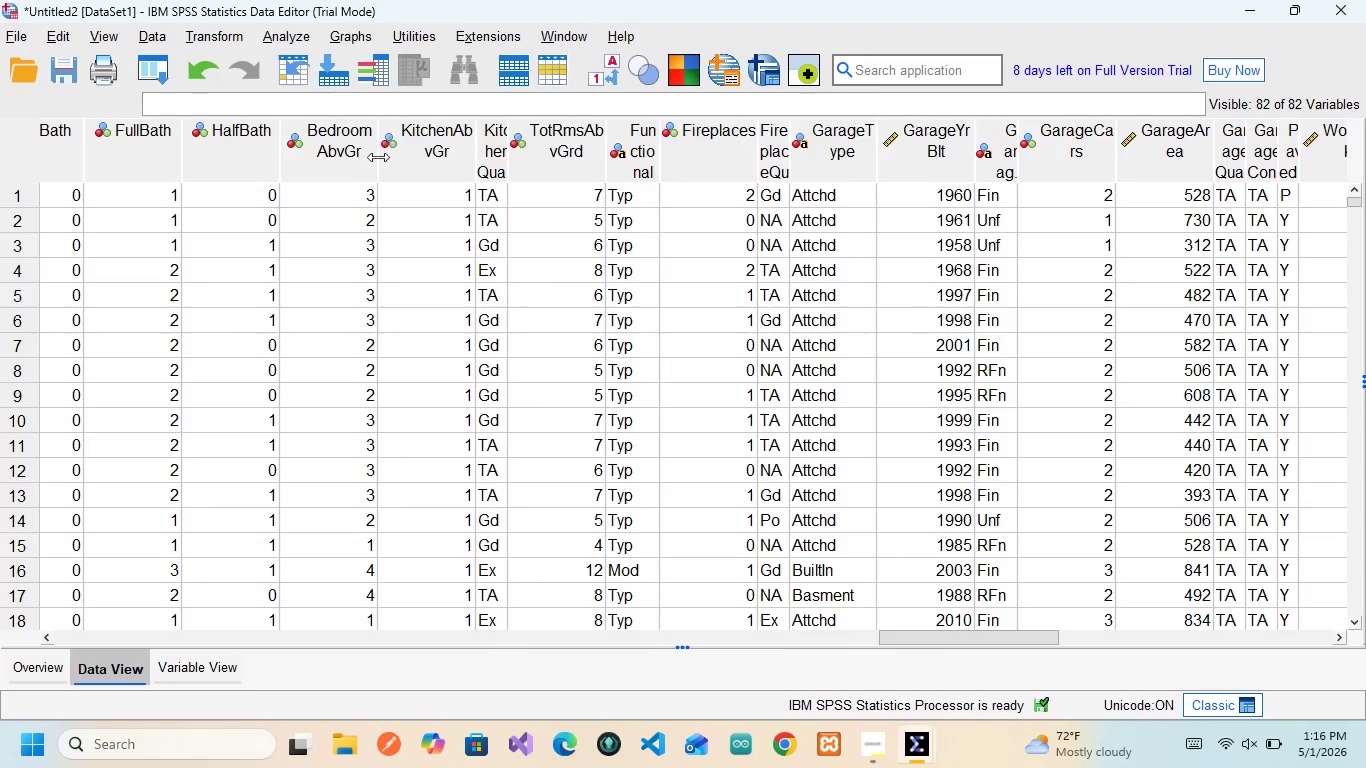 
left_click_drag(start_coordinate=[378, 159], to_coordinate=[431, 159])
 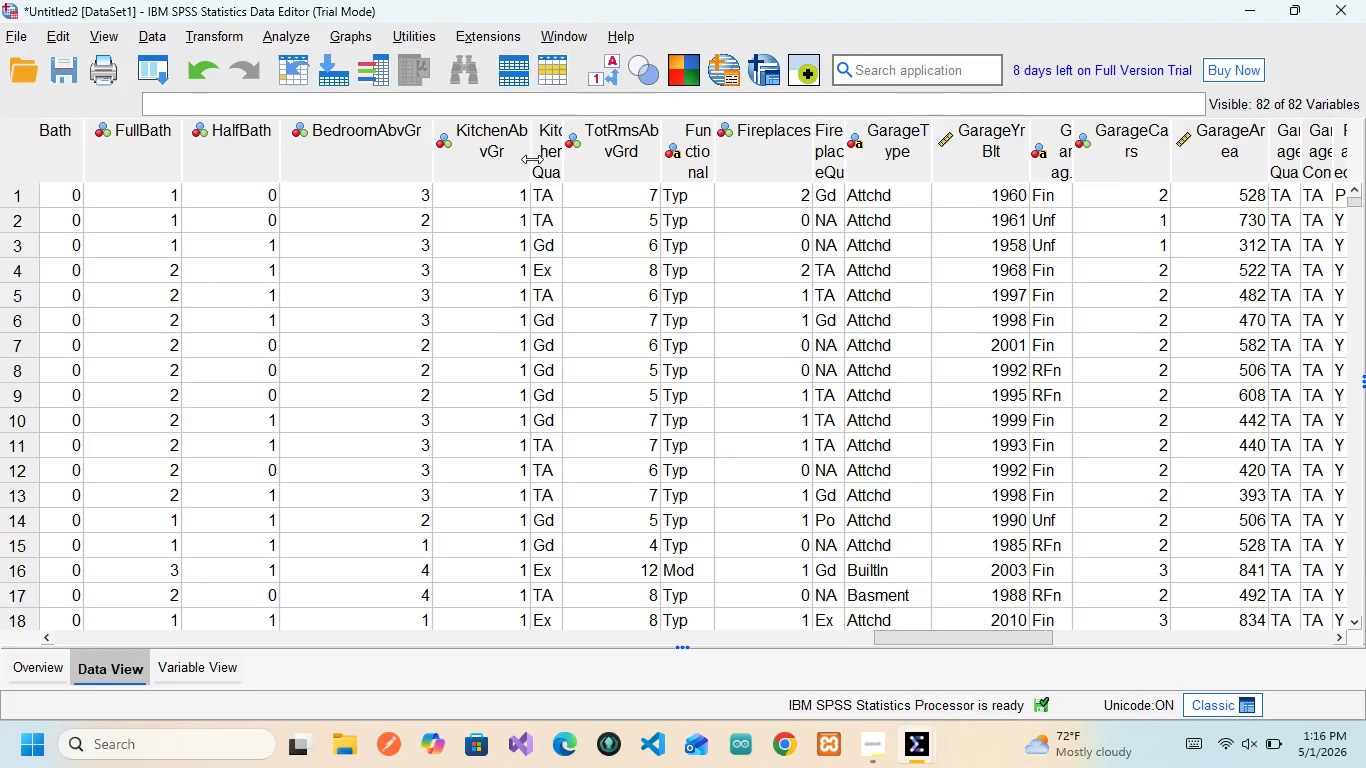 
left_click_drag(start_coordinate=[532, 159], to_coordinate=[574, 159])
 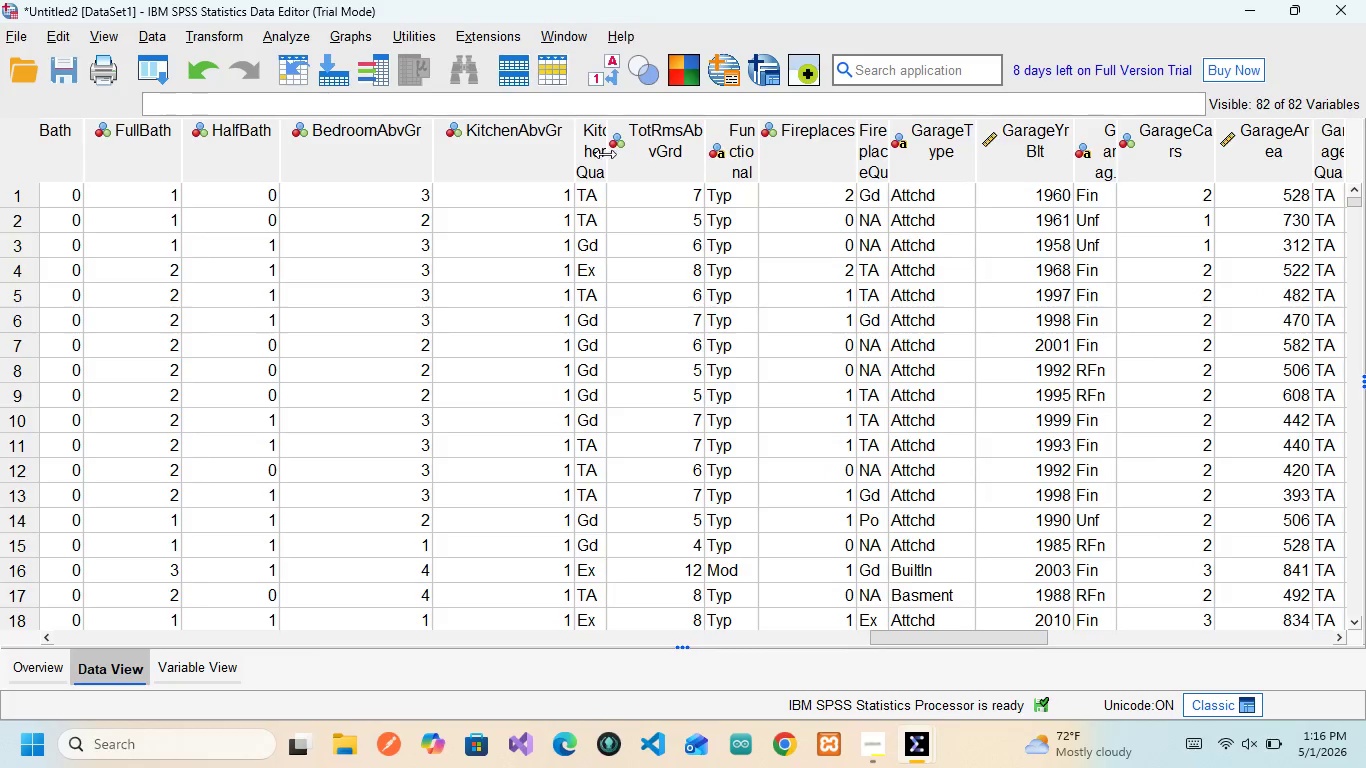 
left_click_drag(start_coordinate=[604, 154], to_coordinate=[690, 176])
 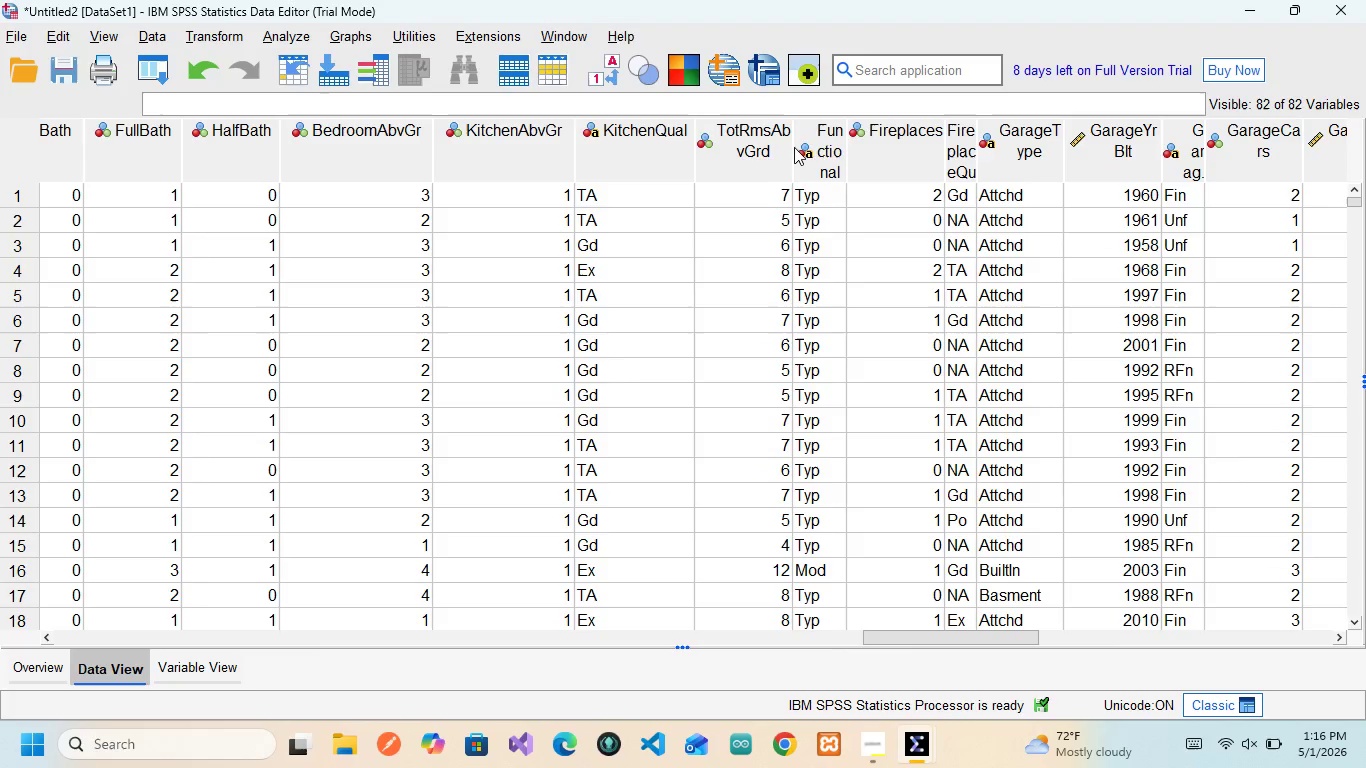 
left_click_drag(start_coordinate=[791, 146], to_coordinate=[834, 149])
 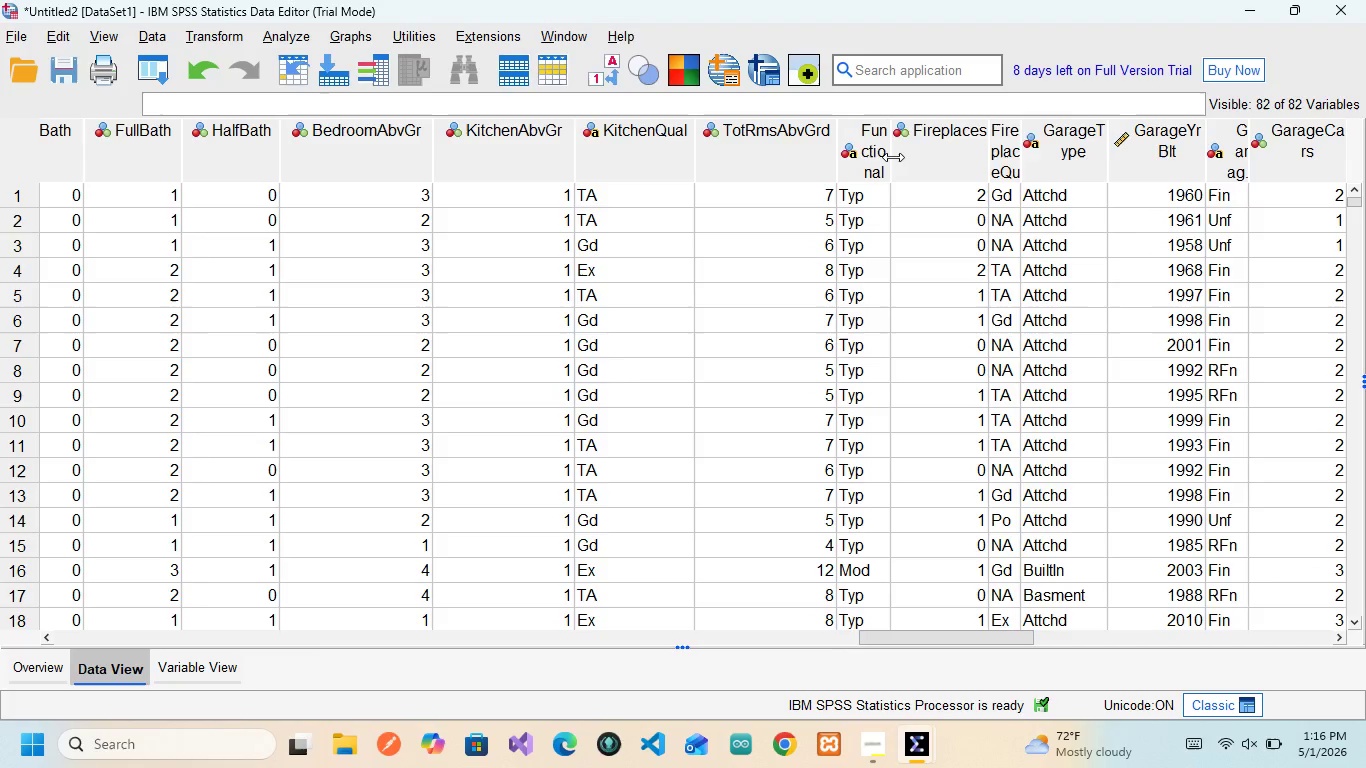 
left_click_drag(start_coordinate=[893, 157], to_coordinate=[950, 157])
 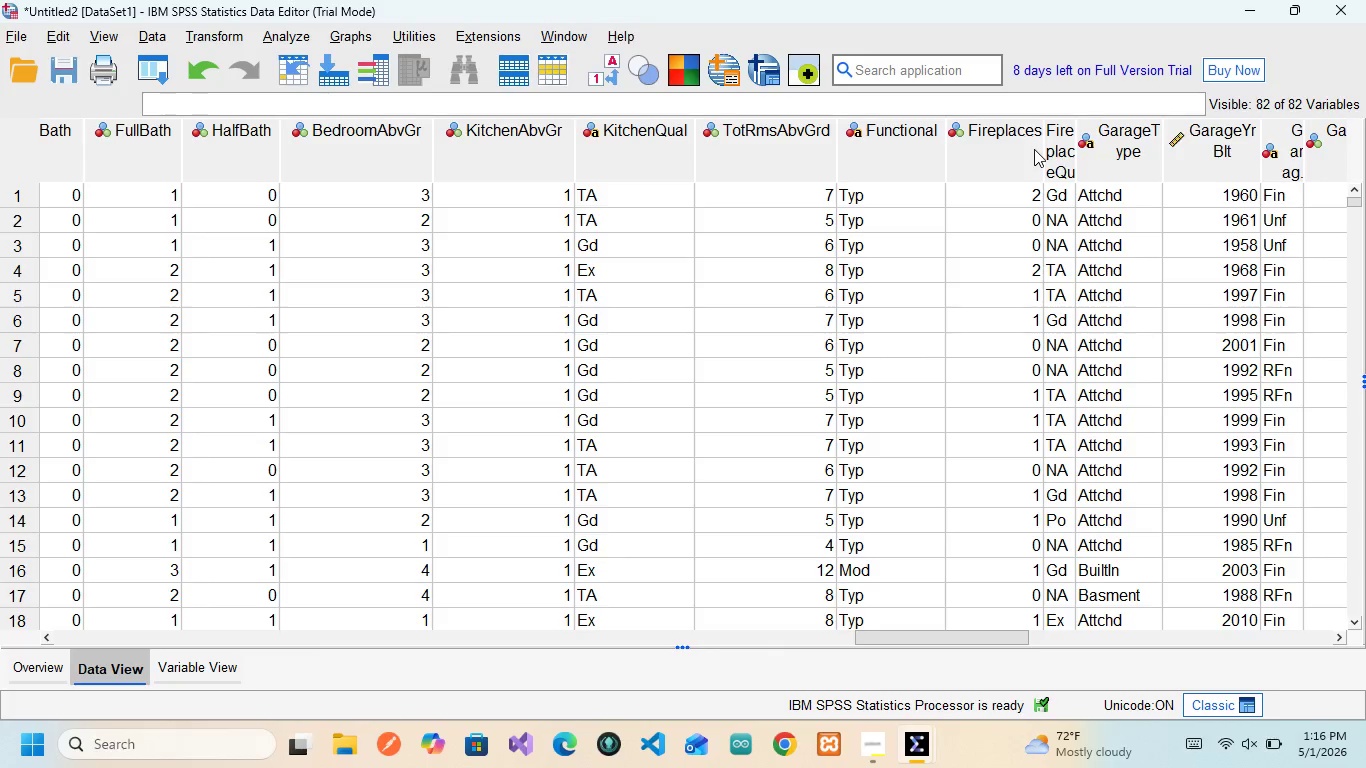 
left_click_drag(start_coordinate=[1045, 152], to_coordinate=[1053, 152])
 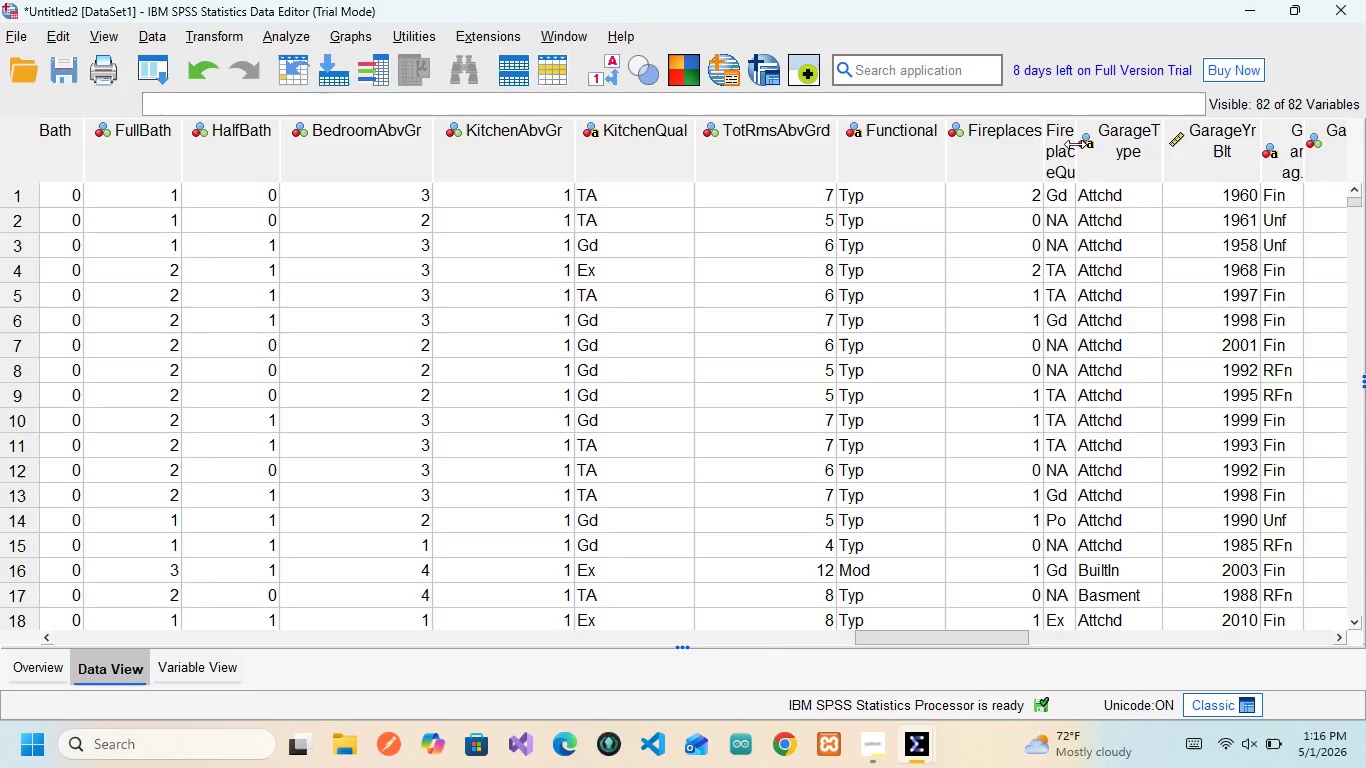 
left_click_drag(start_coordinate=[1075, 144], to_coordinate=[1167, 143])
 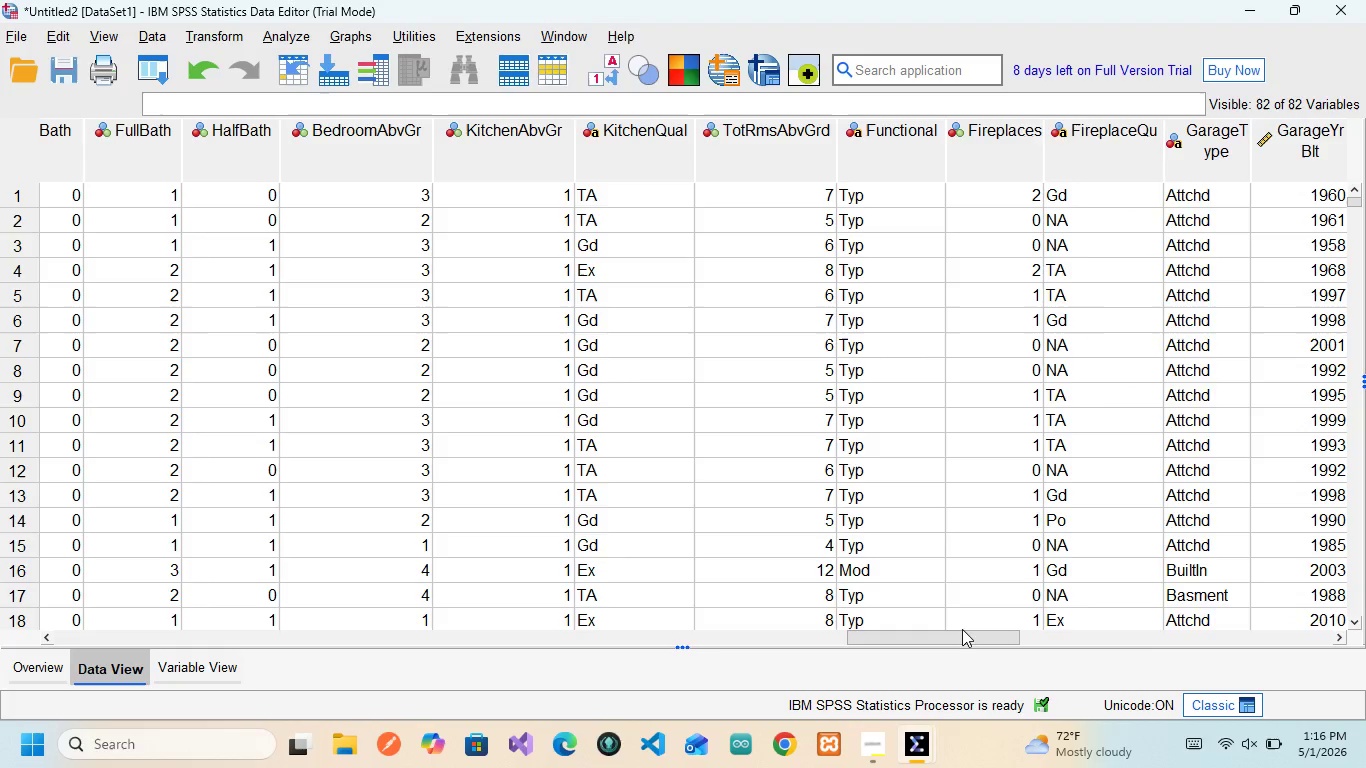 
left_click_drag(start_coordinate=[963, 632], to_coordinate=[990, 631])
 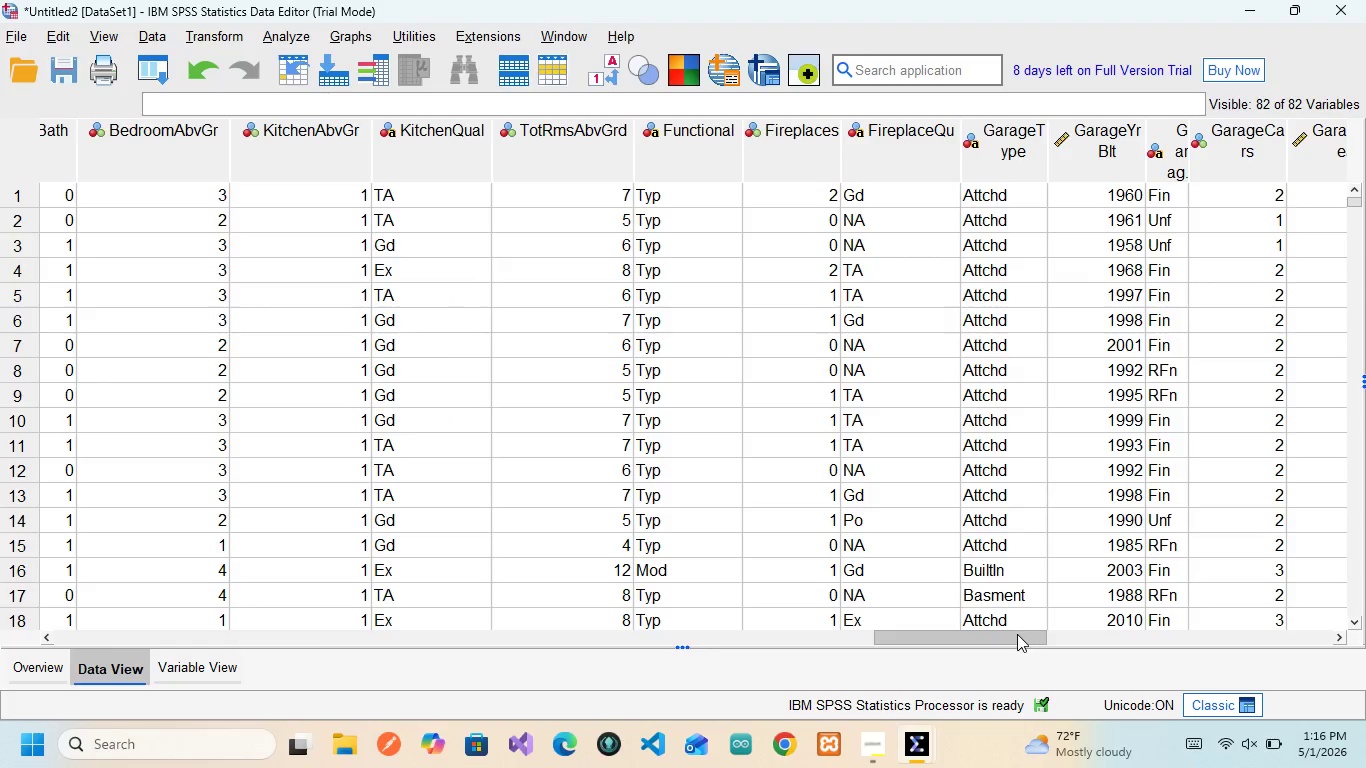 
left_click_drag(start_coordinate=[1014, 635], to_coordinate=[1051, 633])
 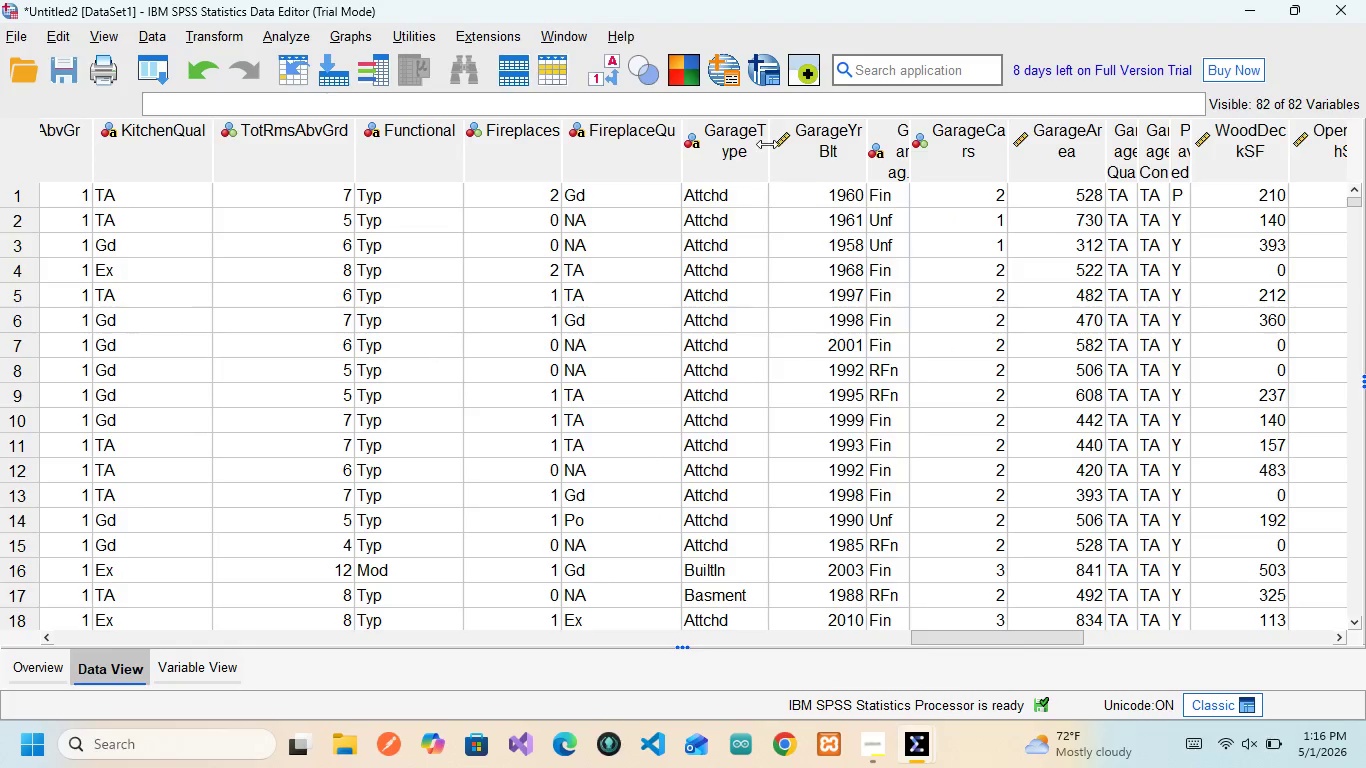 
left_click_drag(start_coordinate=[767, 144], to_coordinate=[820, 143])
 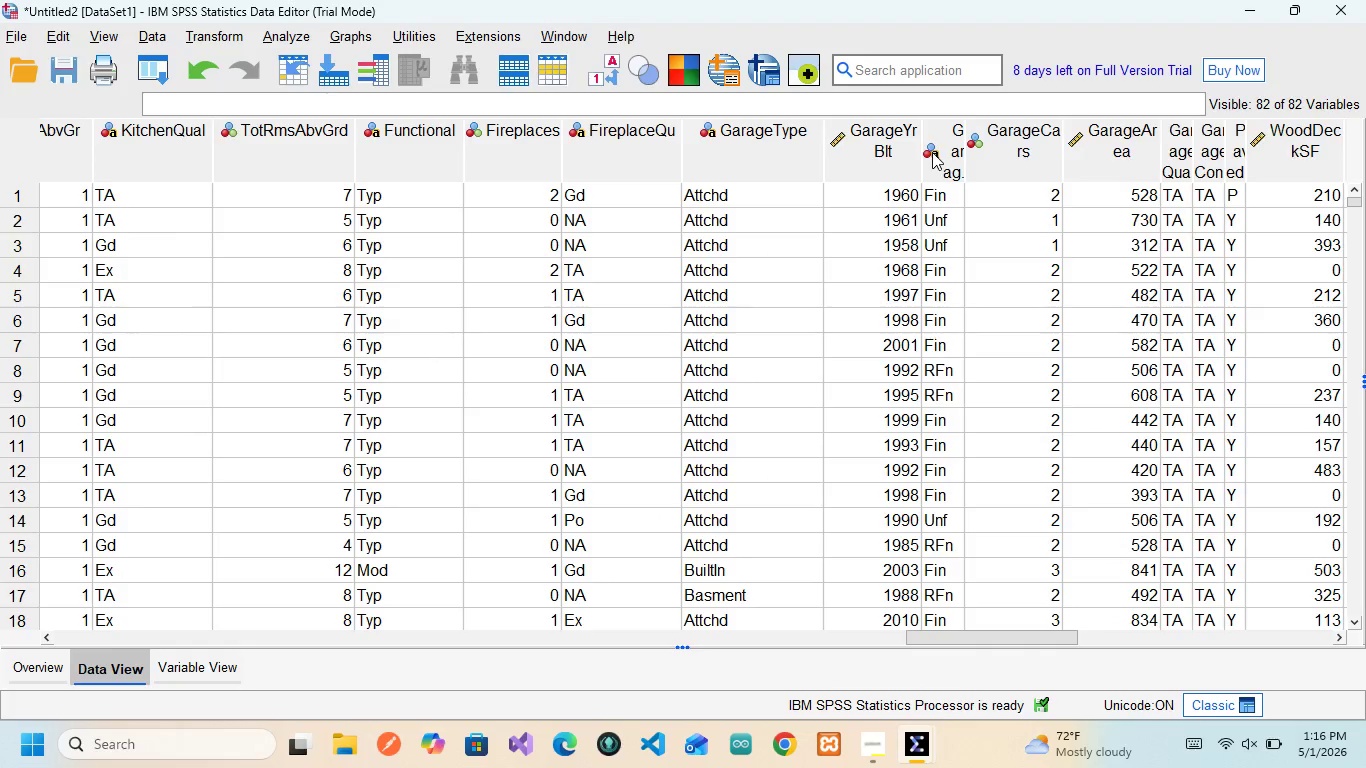 
left_click_drag(start_coordinate=[928, 146], to_coordinate=[950, 146])
 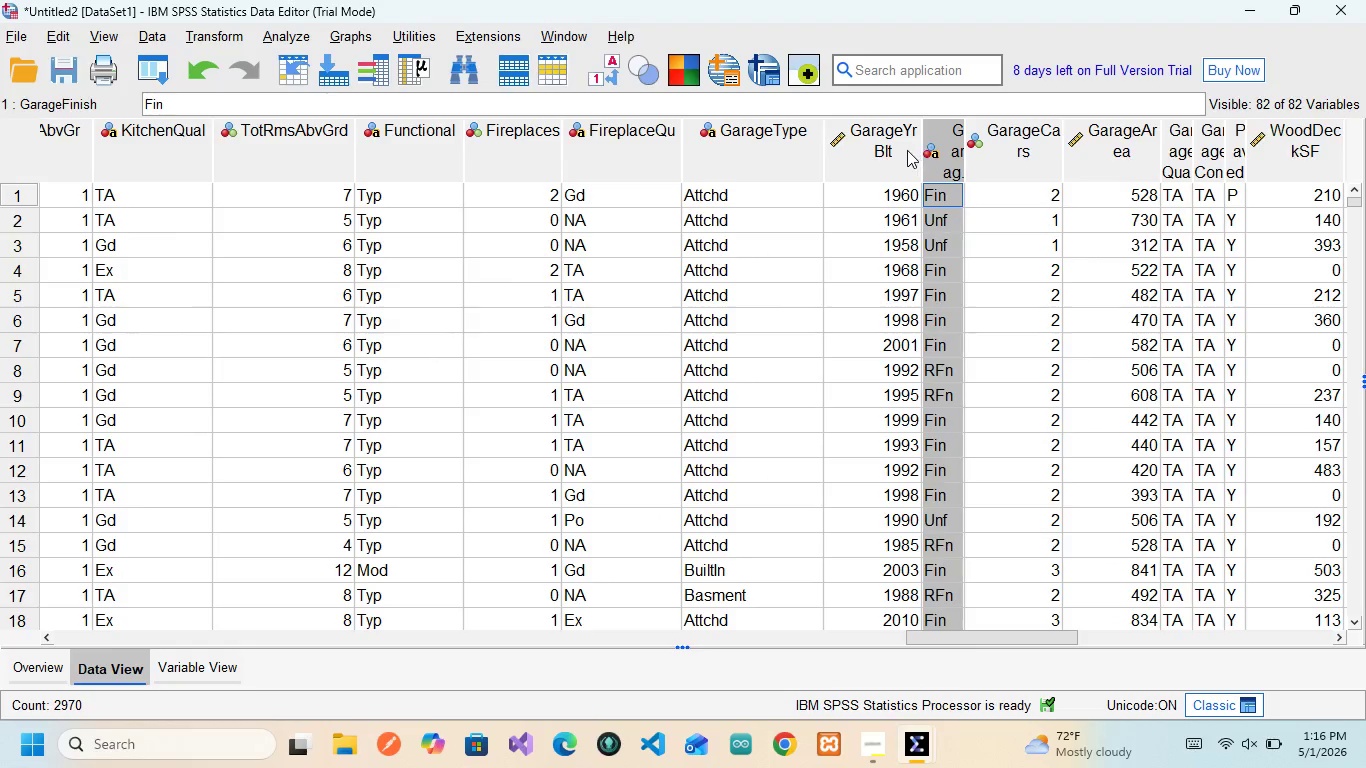 
left_click([907, 150])
 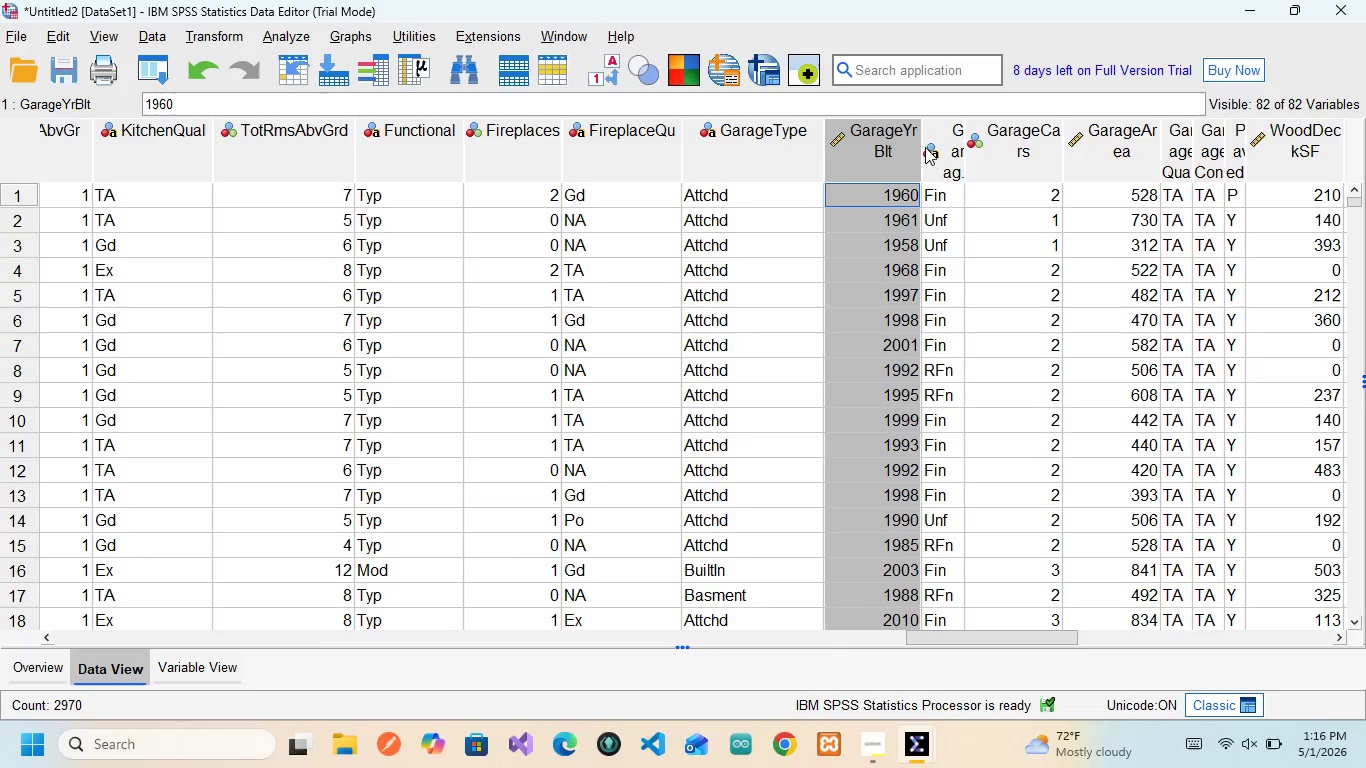 
left_click_drag(start_coordinate=[923, 147], to_coordinate=[952, 152])
 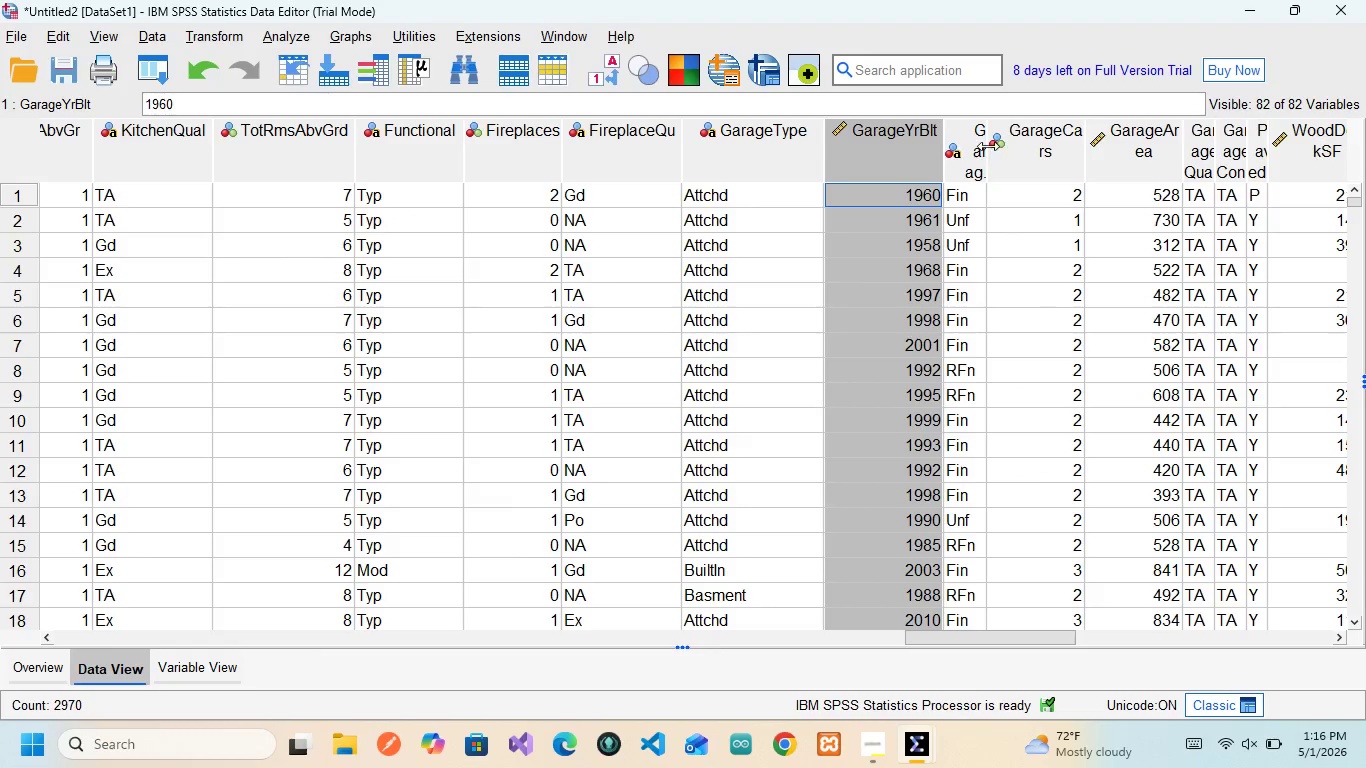 
left_click_drag(start_coordinate=[988, 145], to_coordinate=[1093, 142])
 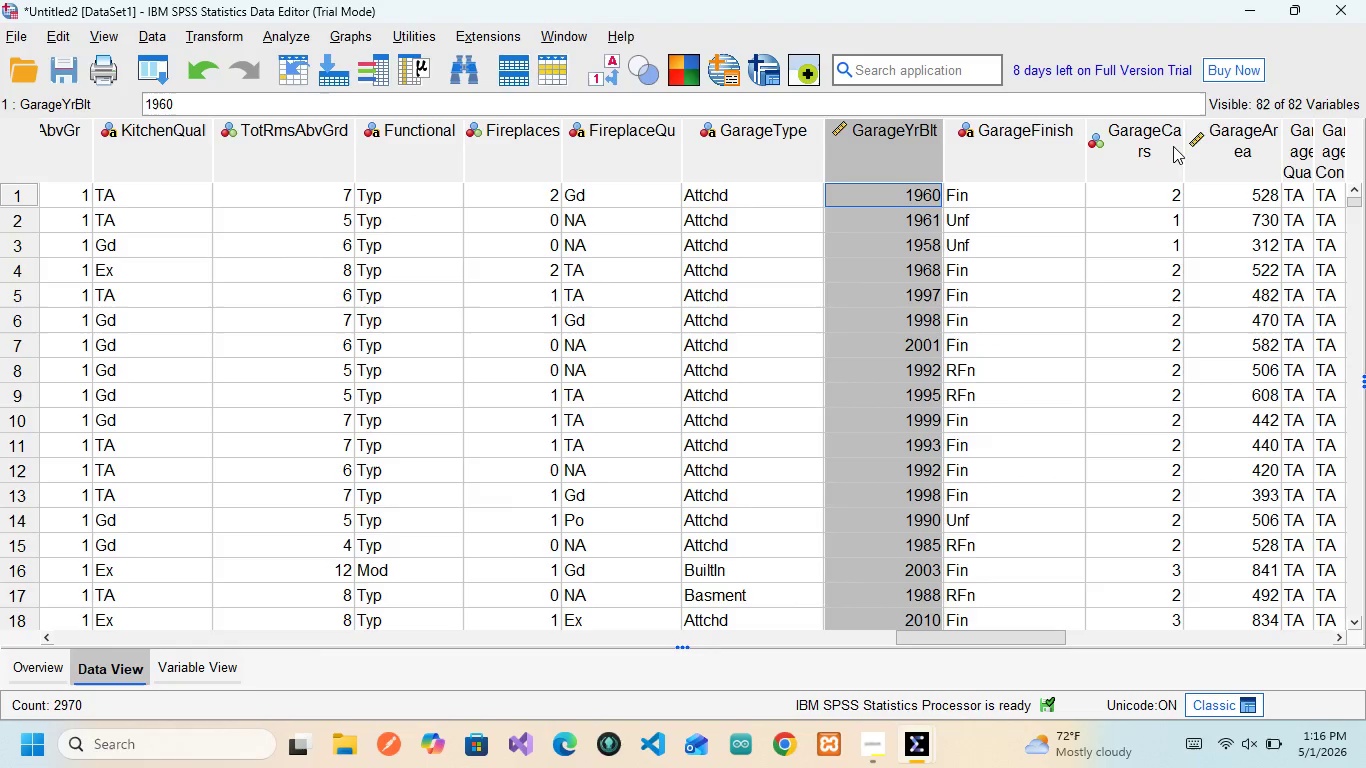 
left_click_drag(start_coordinate=[1184, 145], to_coordinate=[1209, 143])
 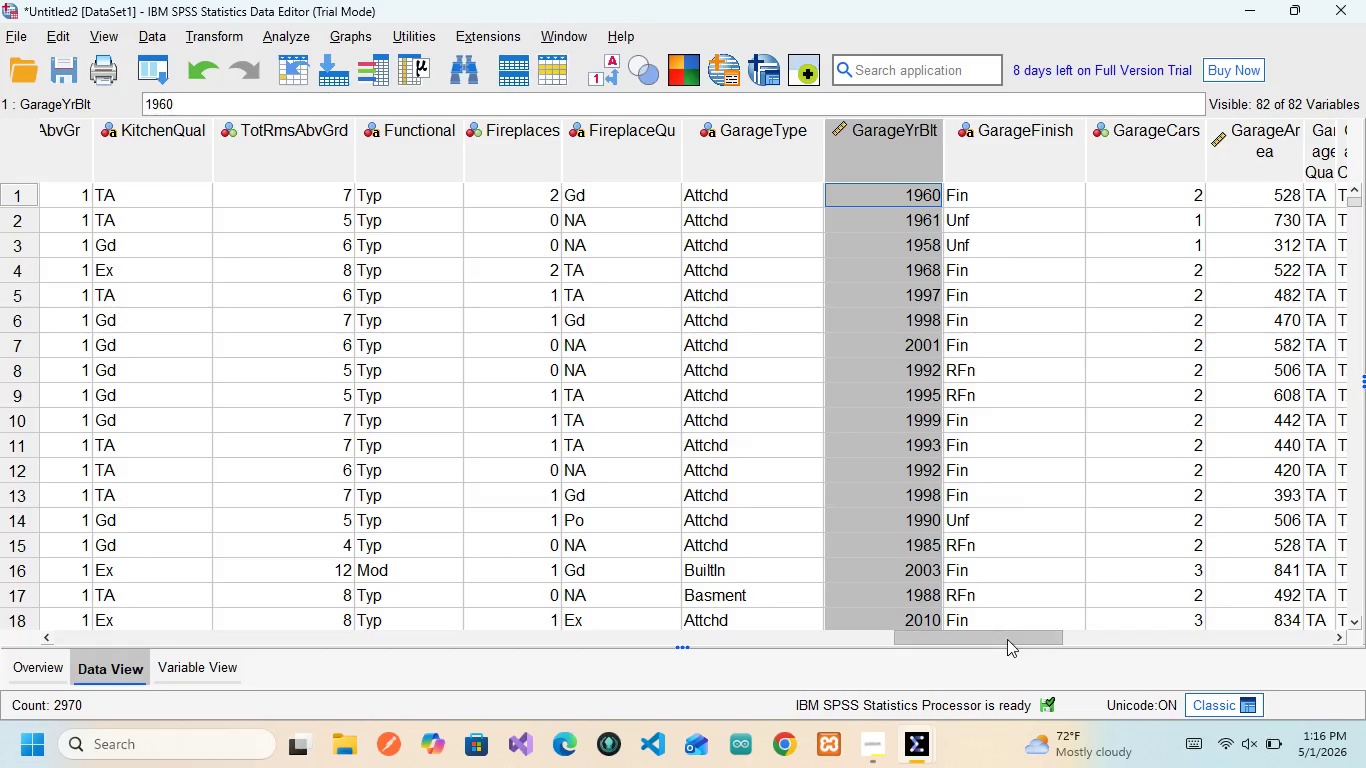 
left_click_drag(start_coordinate=[1005, 635], to_coordinate=[1164, 622])
 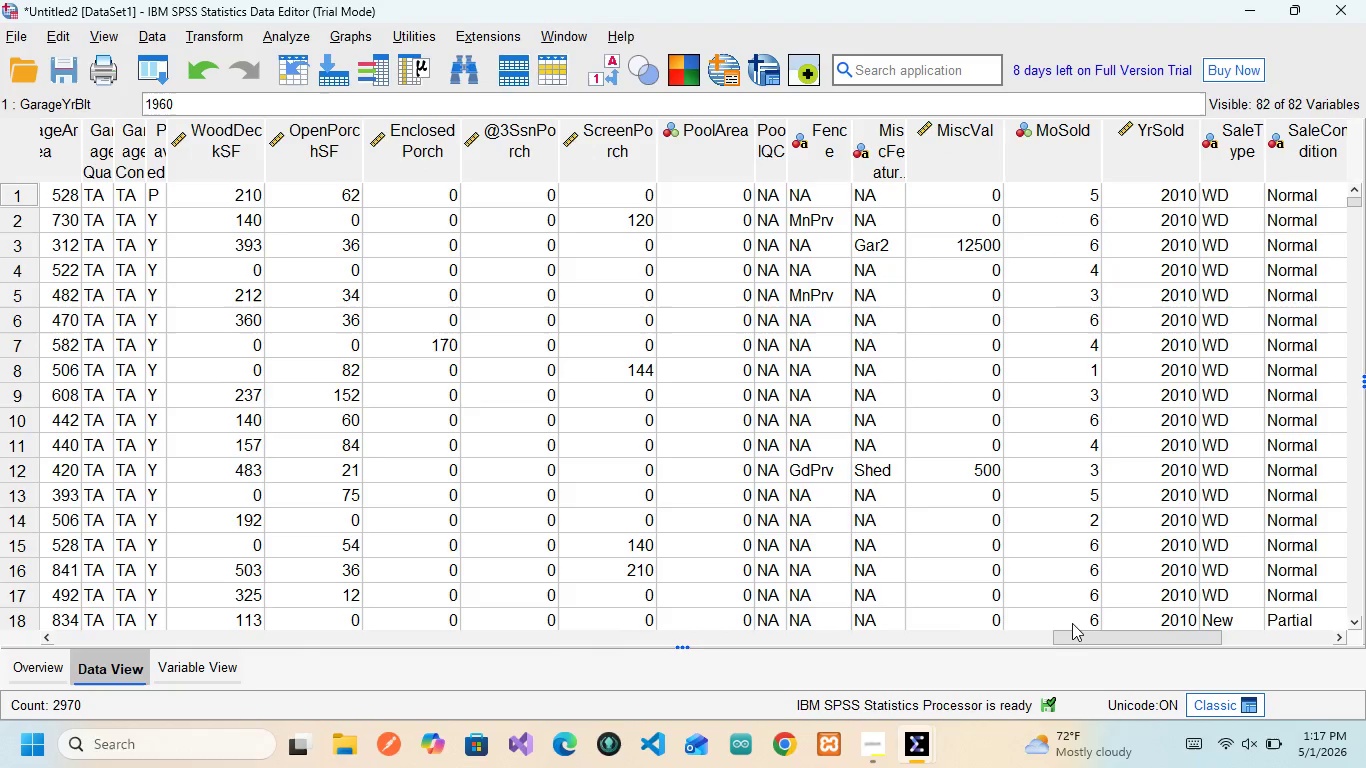 
left_click_drag(start_coordinate=[1082, 639], to_coordinate=[1073, 640])
 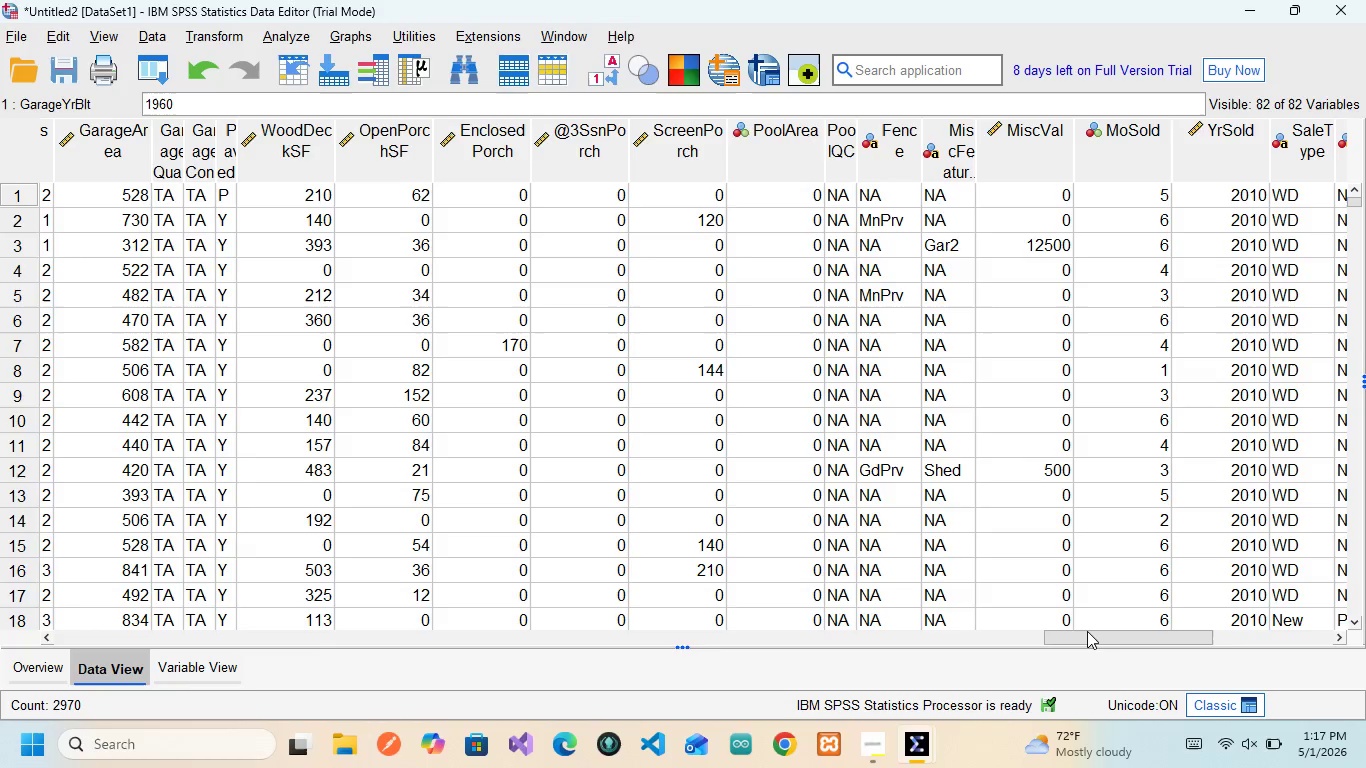 
left_click_drag(start_coordinate=[1087, 636], to_coordinate=[1071, 636])
 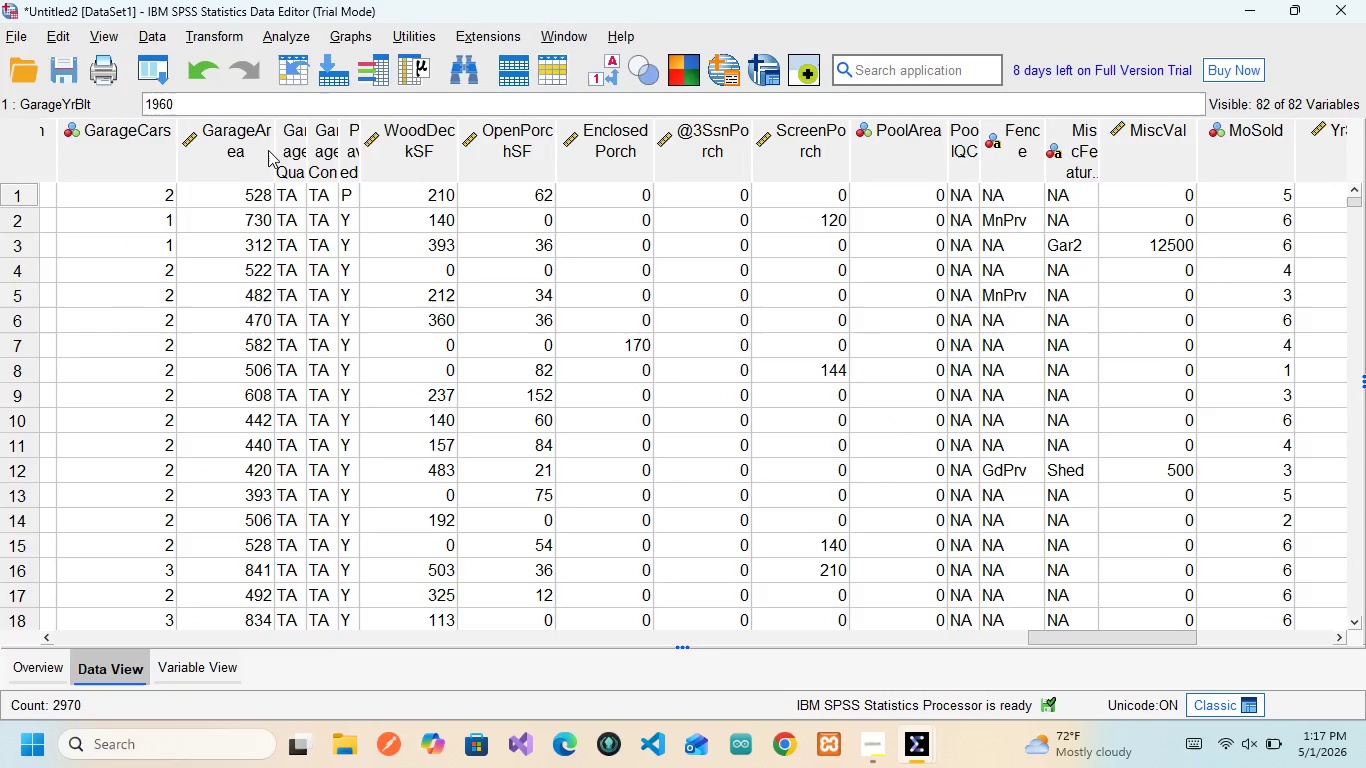 
left_click_drag(start_coordinate=[274, 149], to_coordinate=[305, 146])
 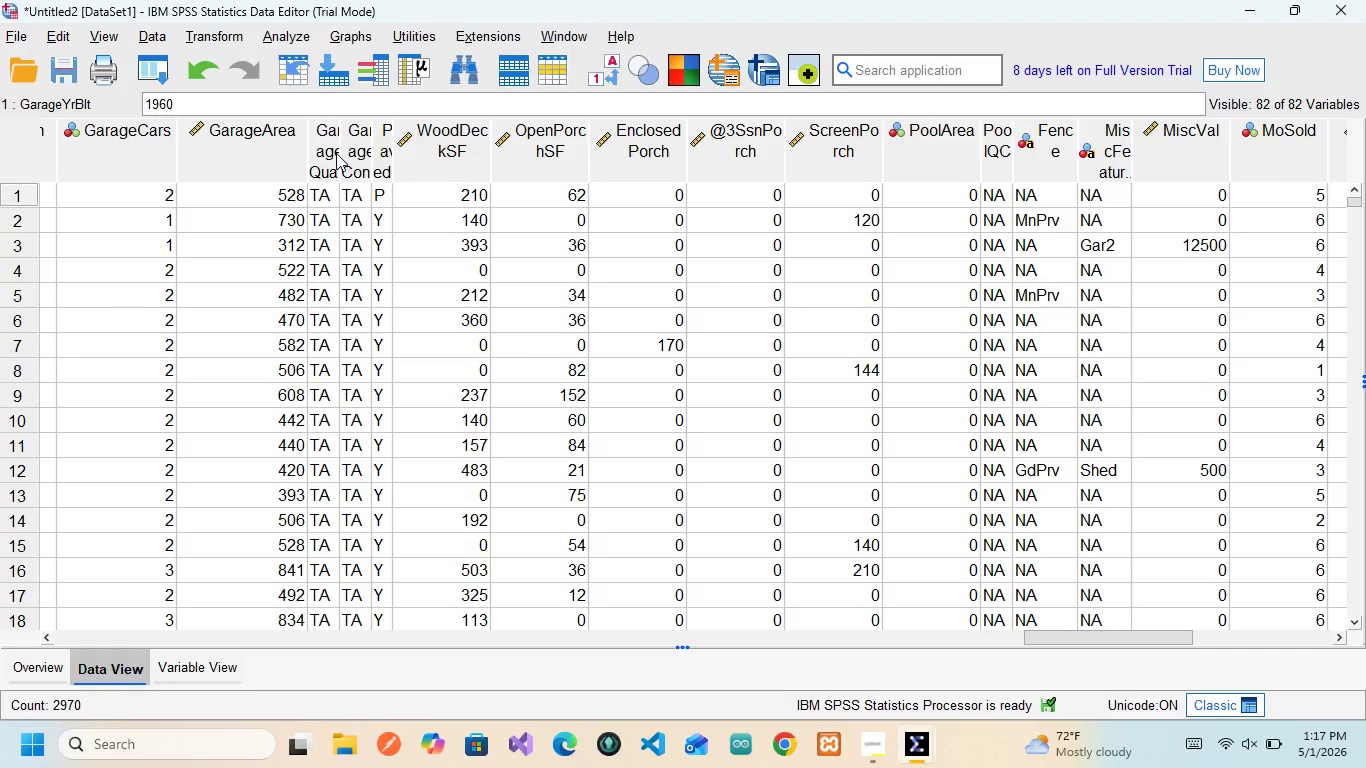 
left_click_drag(start_coordinate=[337, 149], to_coordinate=[432, 170])
 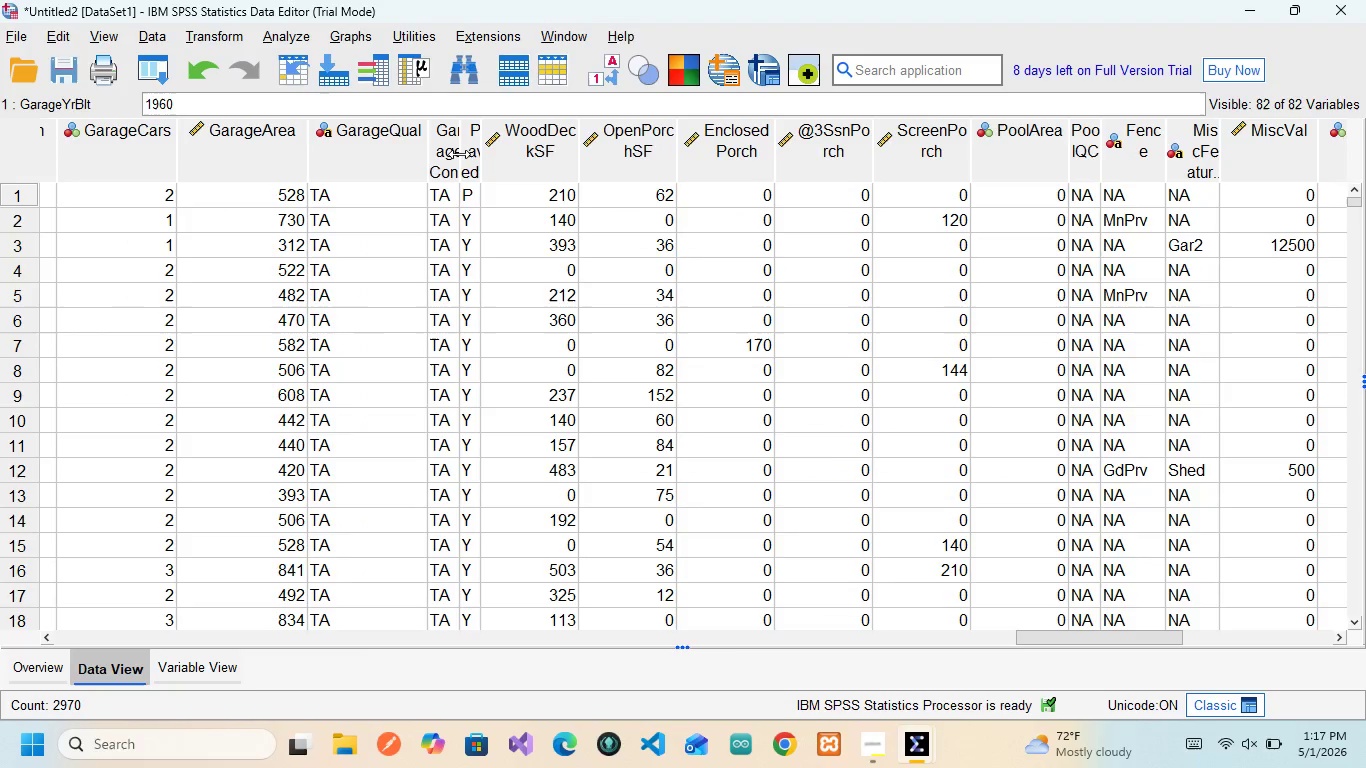 
left_click_drag(start_coordinate=[459, 154], to_coordinate=[554, 148])
 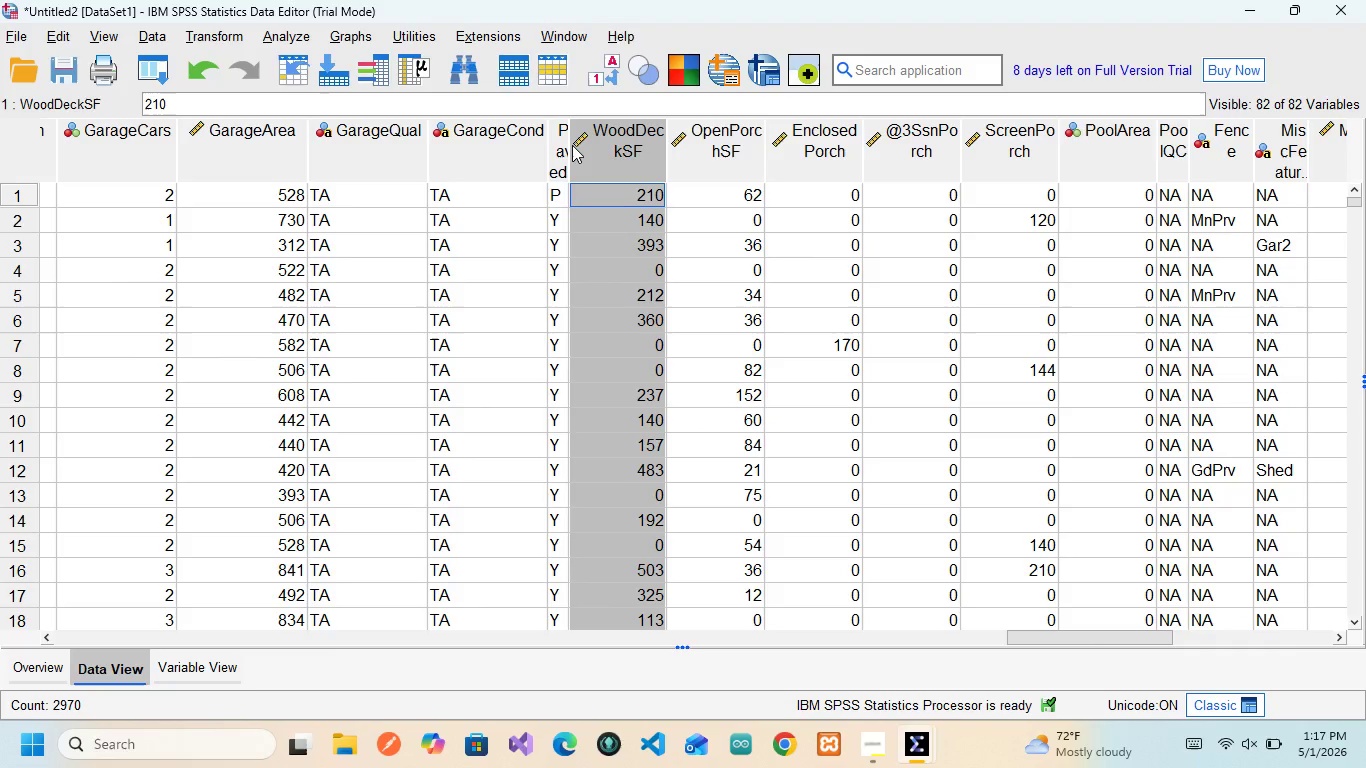 
left_click([572, 145])
 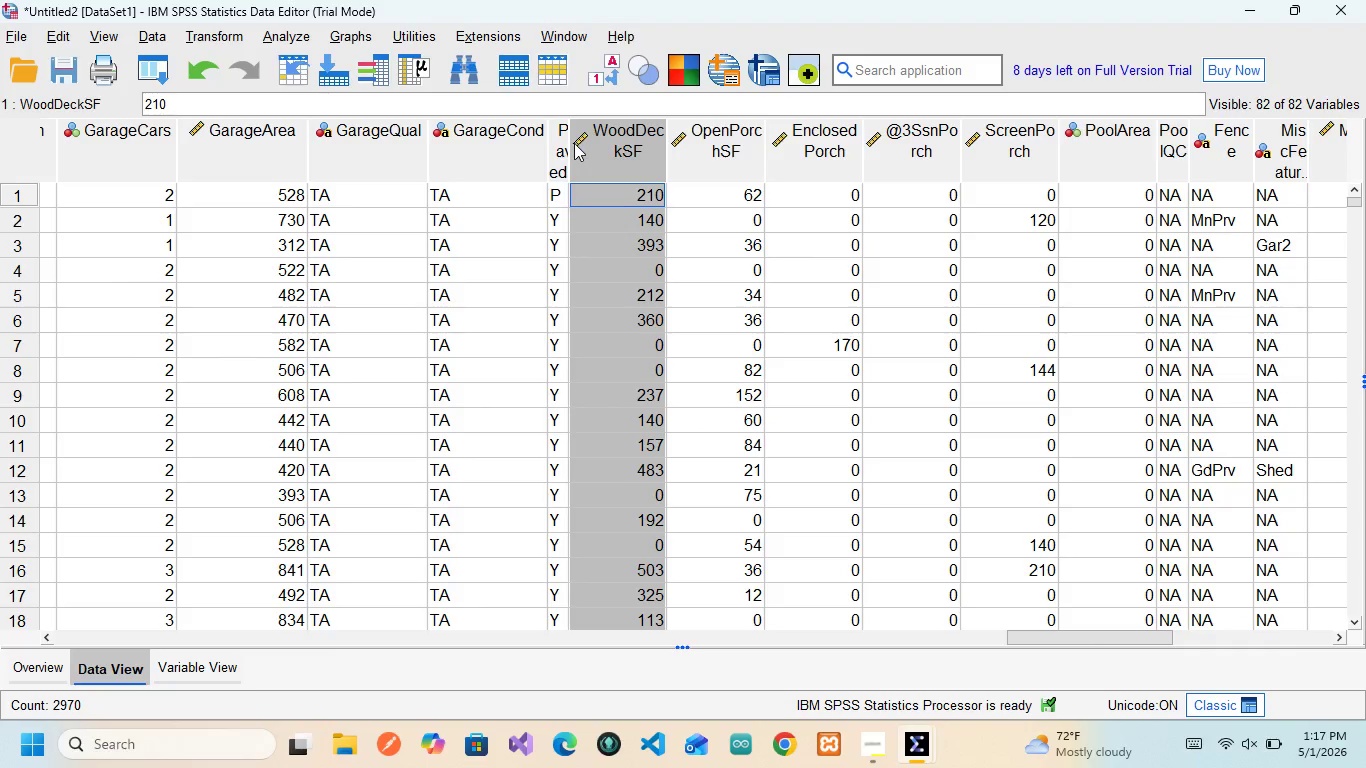 
left_click_drag(start_coordinate=[571, 143], to_coordinate=[667, 122])
 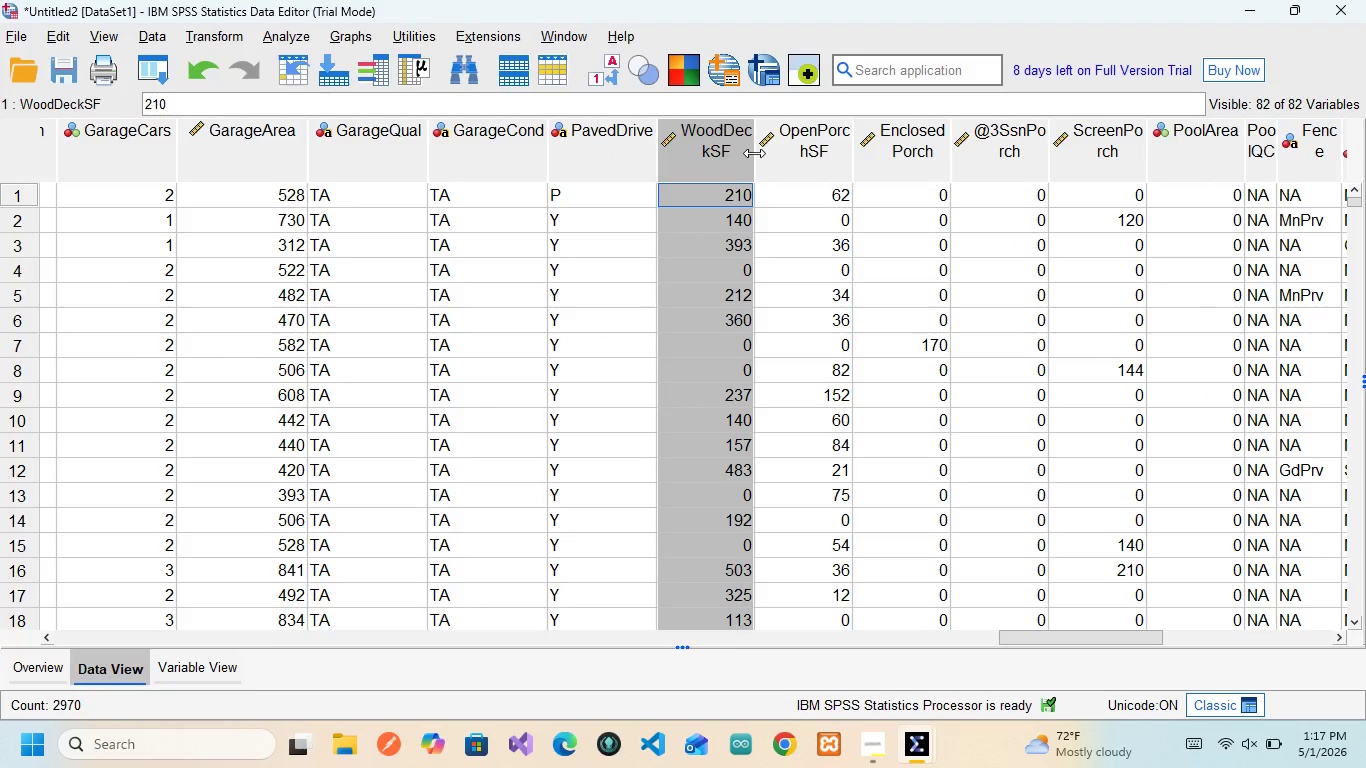 
left_click_drag(start_coordinate=[754, 153], to_coordinate=[803, 157])
 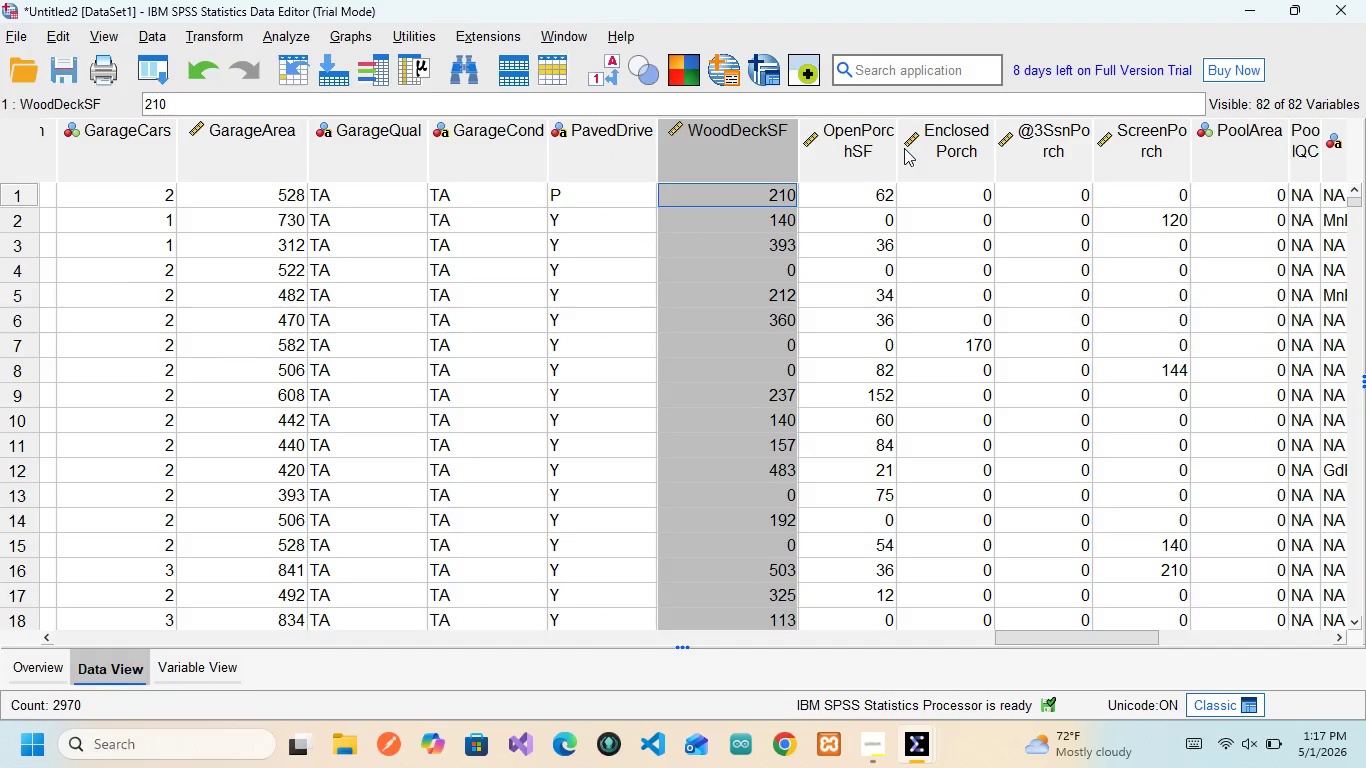 
left_click_drag(start_coordinate=[899, 148], to_coordinate=[938, 148])
 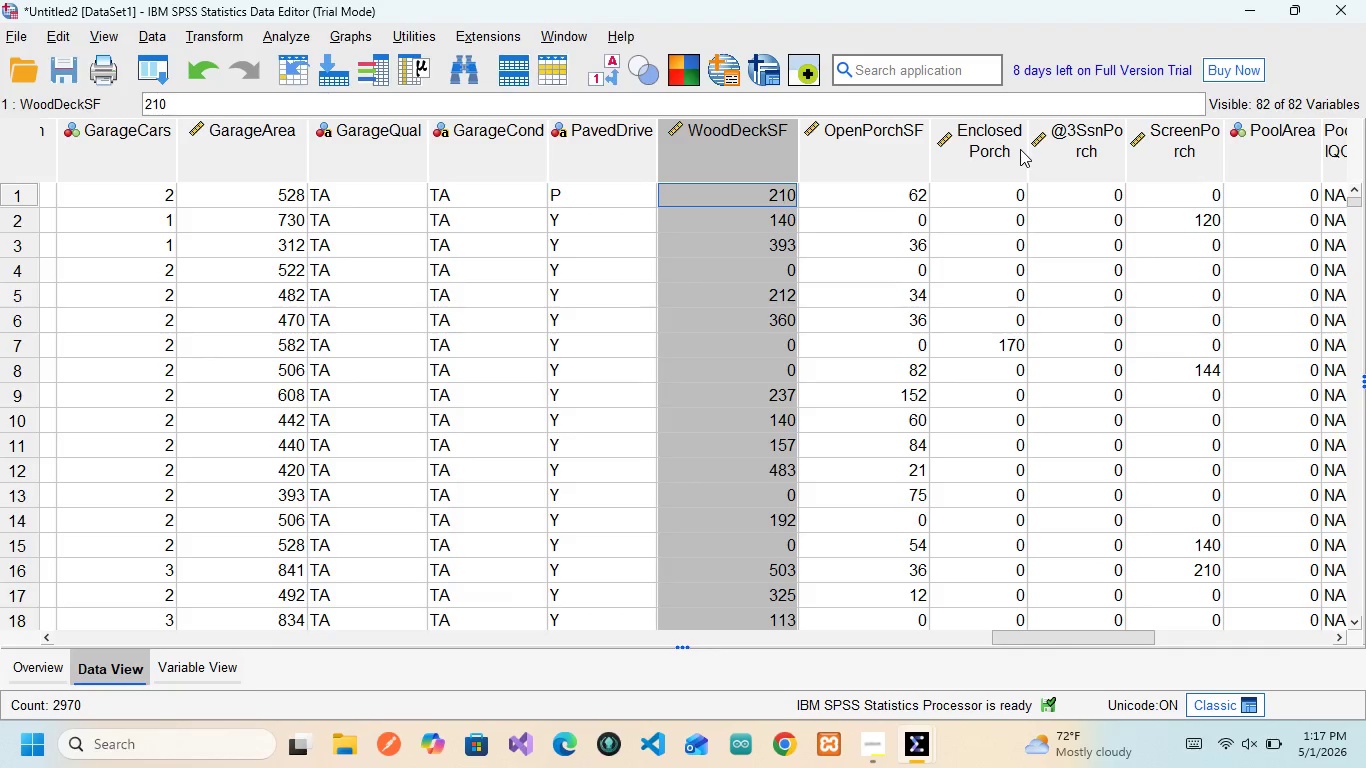 
left_click_drag(start_coordinate=[1025, 152], to_coordinate=[1082, 161])
 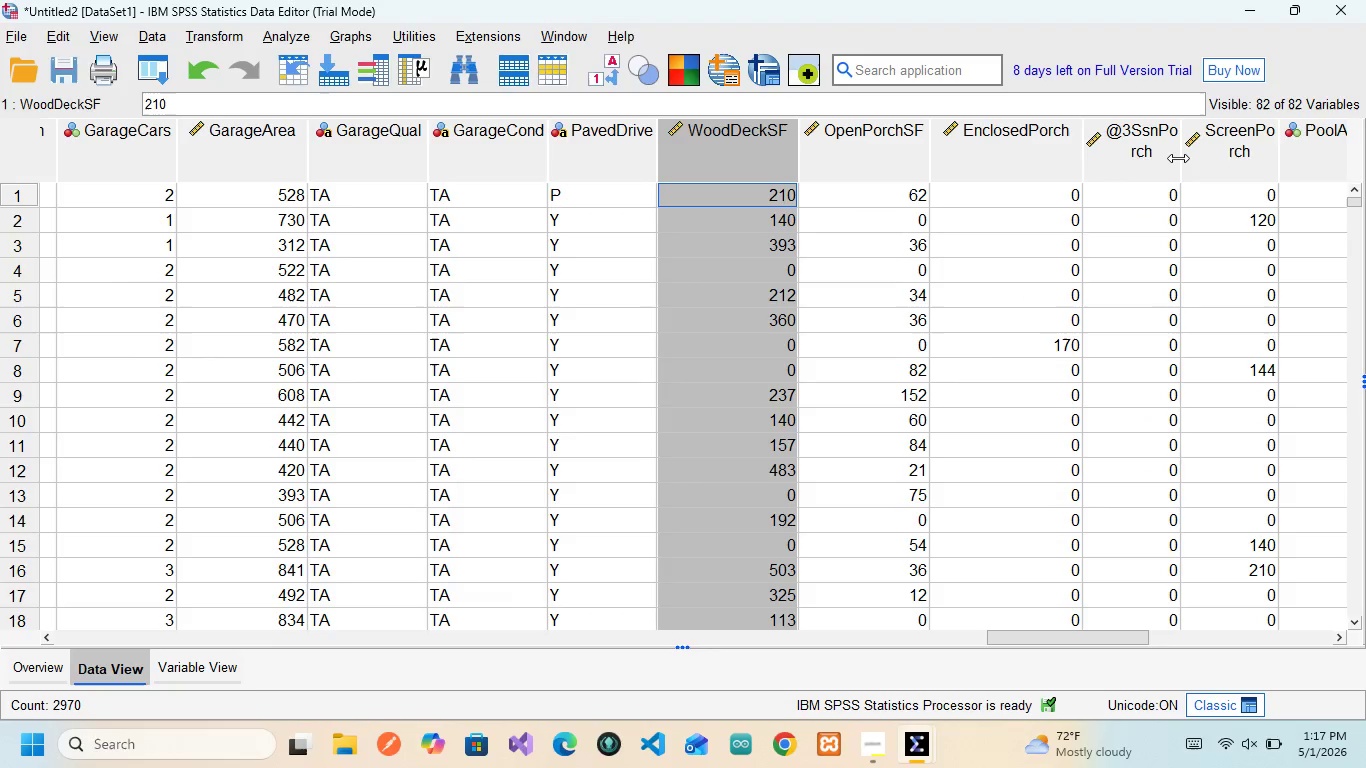 
left_click_drag(start_coordinate=[1178, 158], to_coordinate=[1224, 168])
 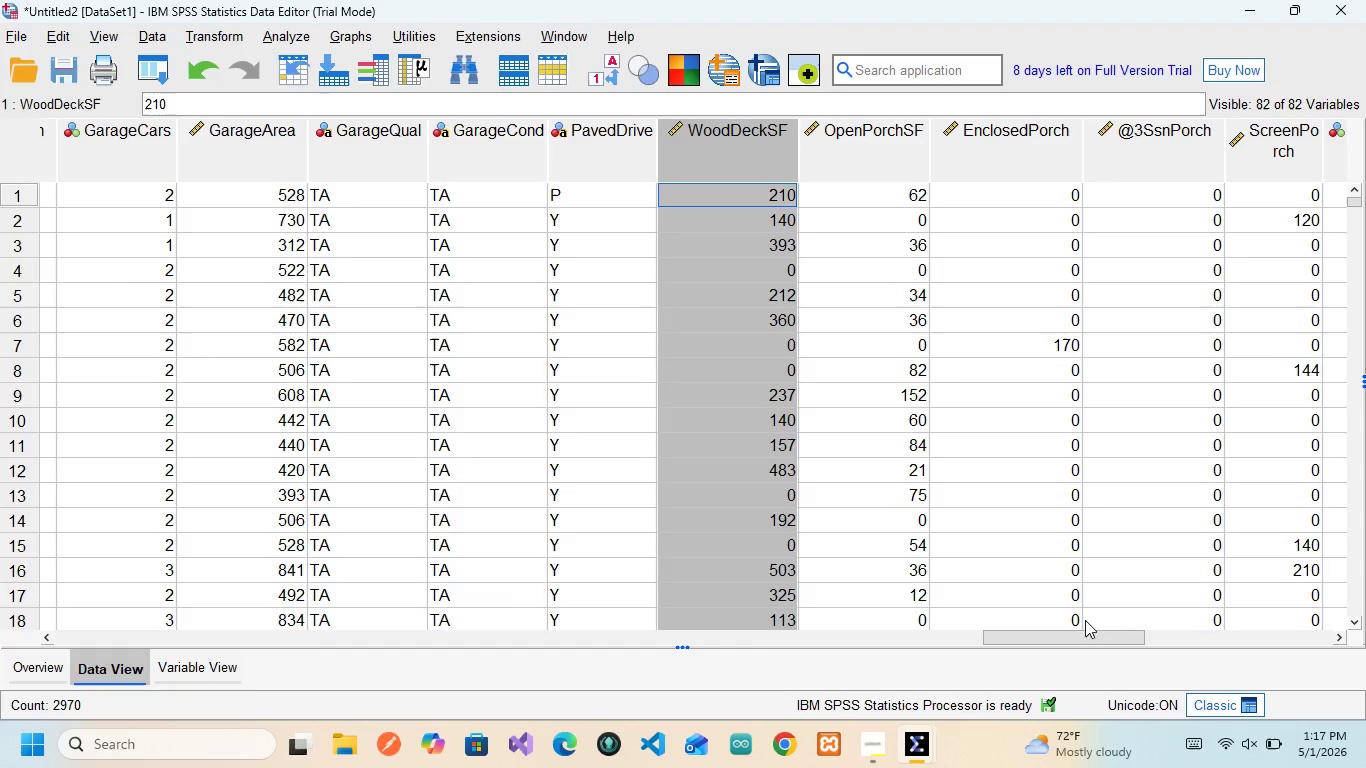 
left_click_drag(start_coordinate=[1080, 636], to_coordinate=[1157, 614])
 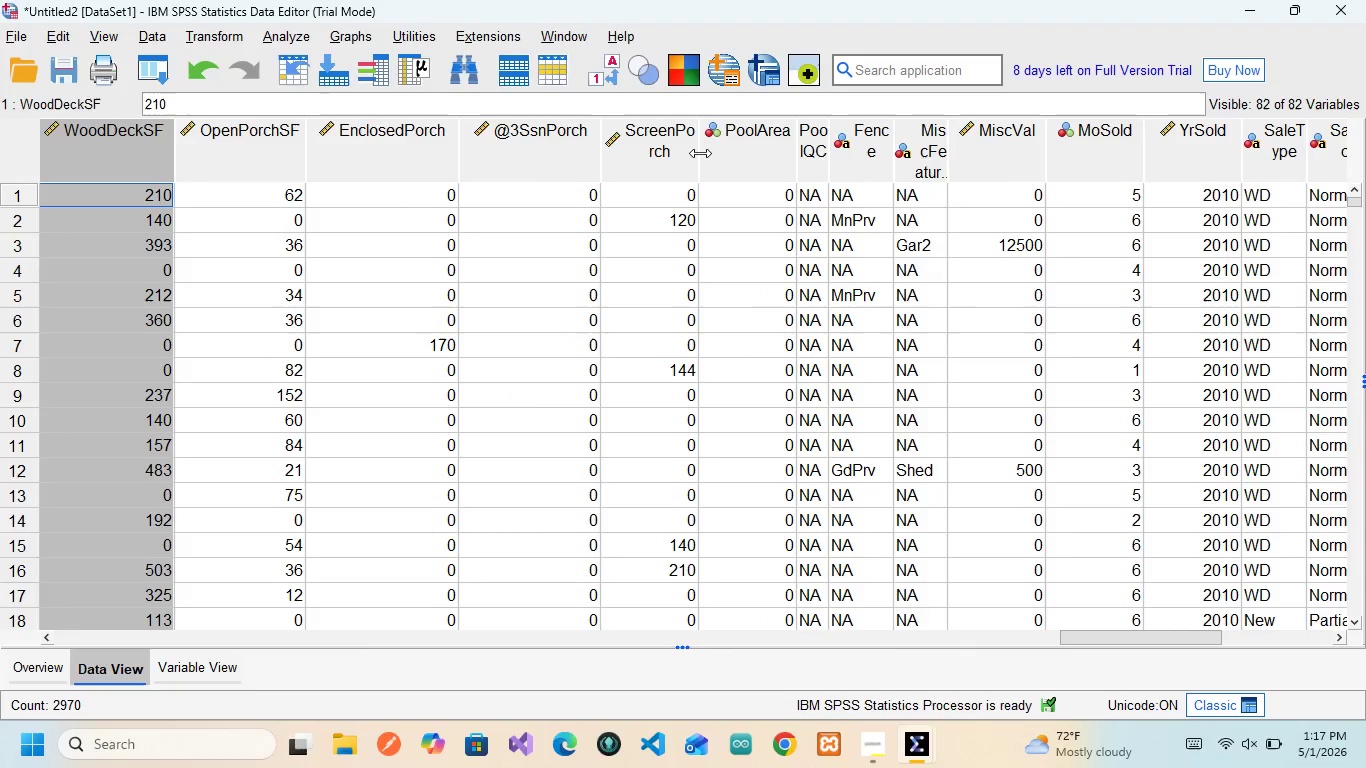 
left_click_drag(start_coordinate=[698, 150], to_coordinate=[726, 151])
 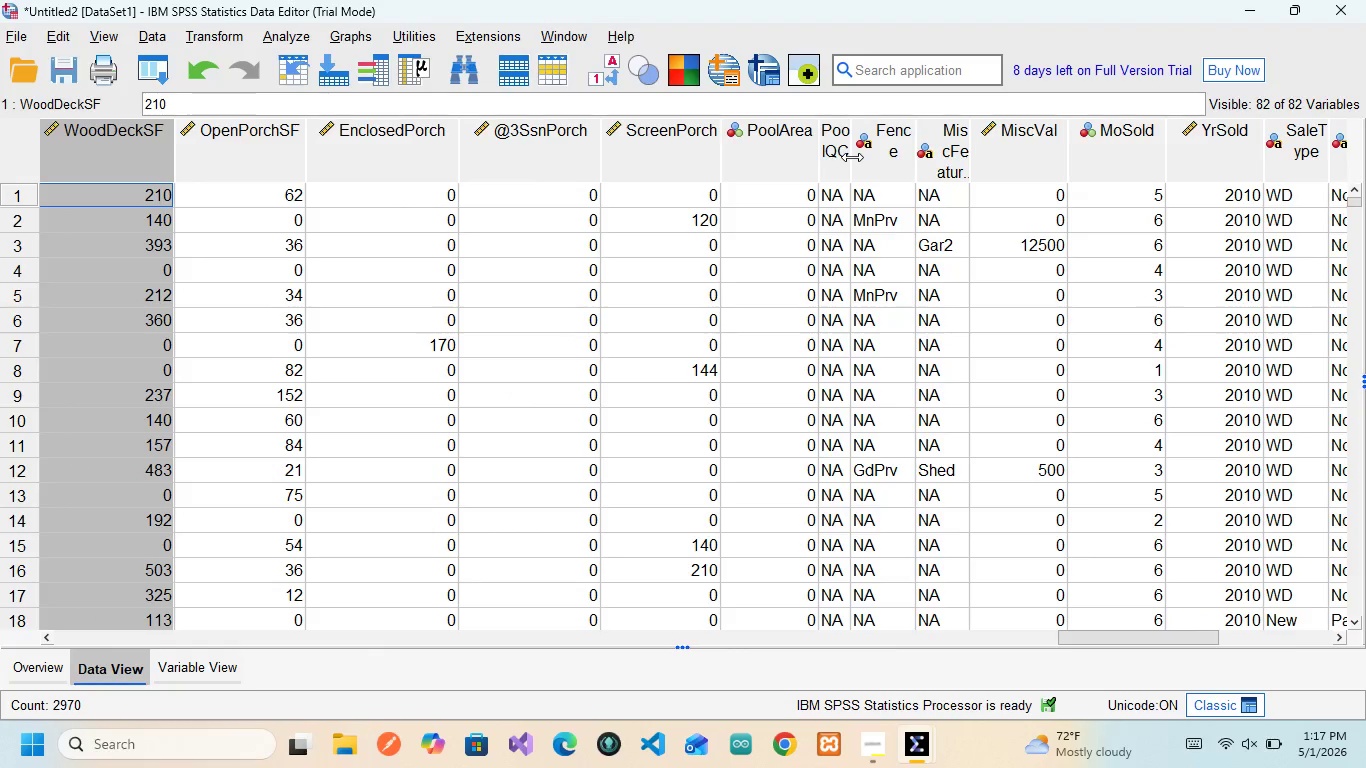 
left_click_drag(start_coordinate=[852, 157], to_coordinate=[917, 162])
 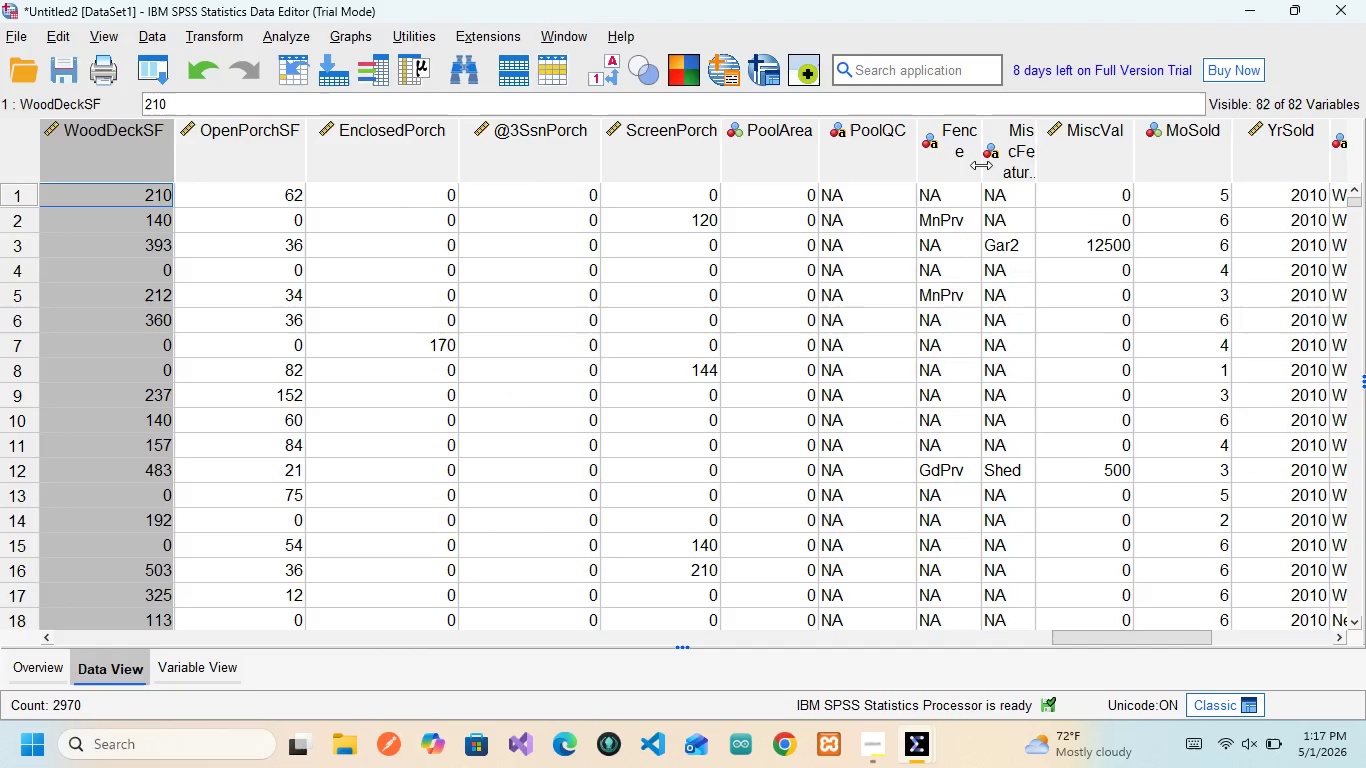 
left_click_drag(start_coordinate=[981, 165], to_coordinate=[1018, 163])
 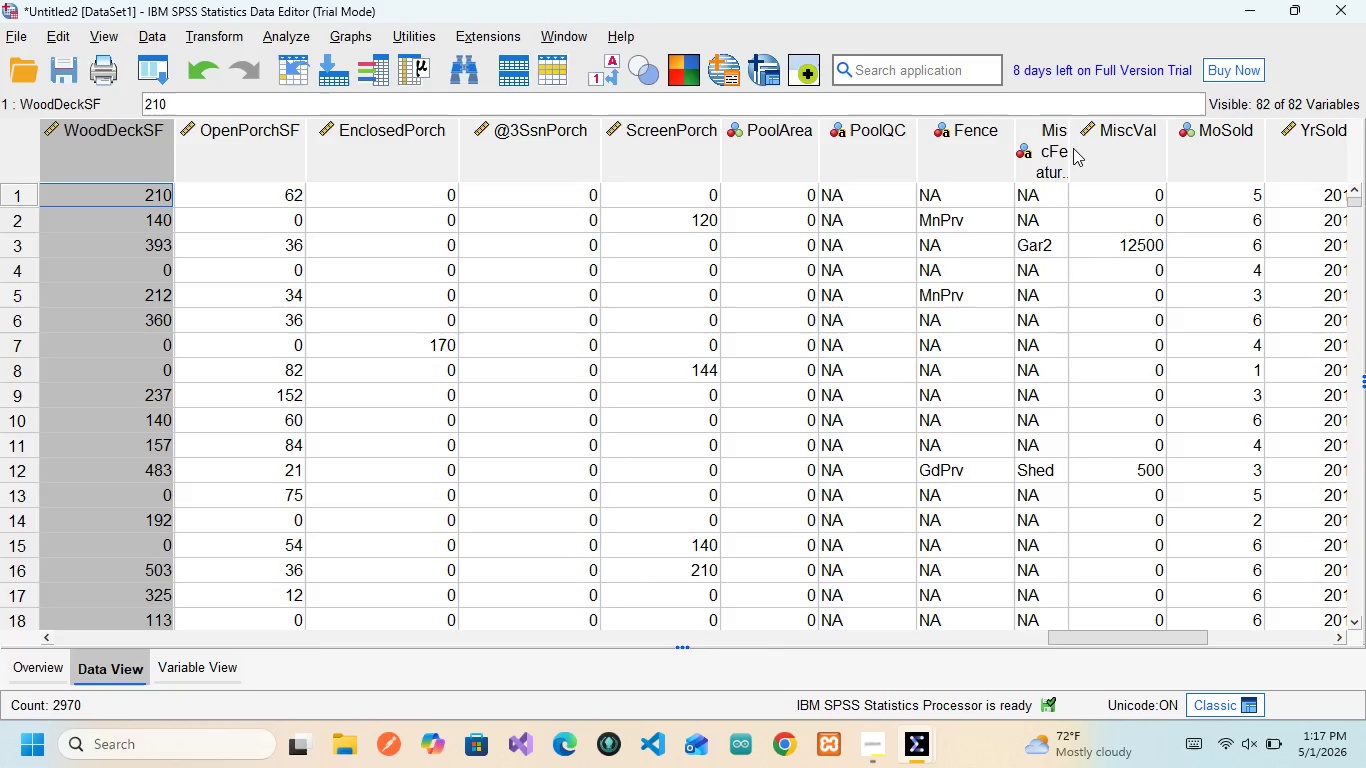 
left_click_drag(start_coordinate=[1070, 148], to_coordinate=[1129, 147])
 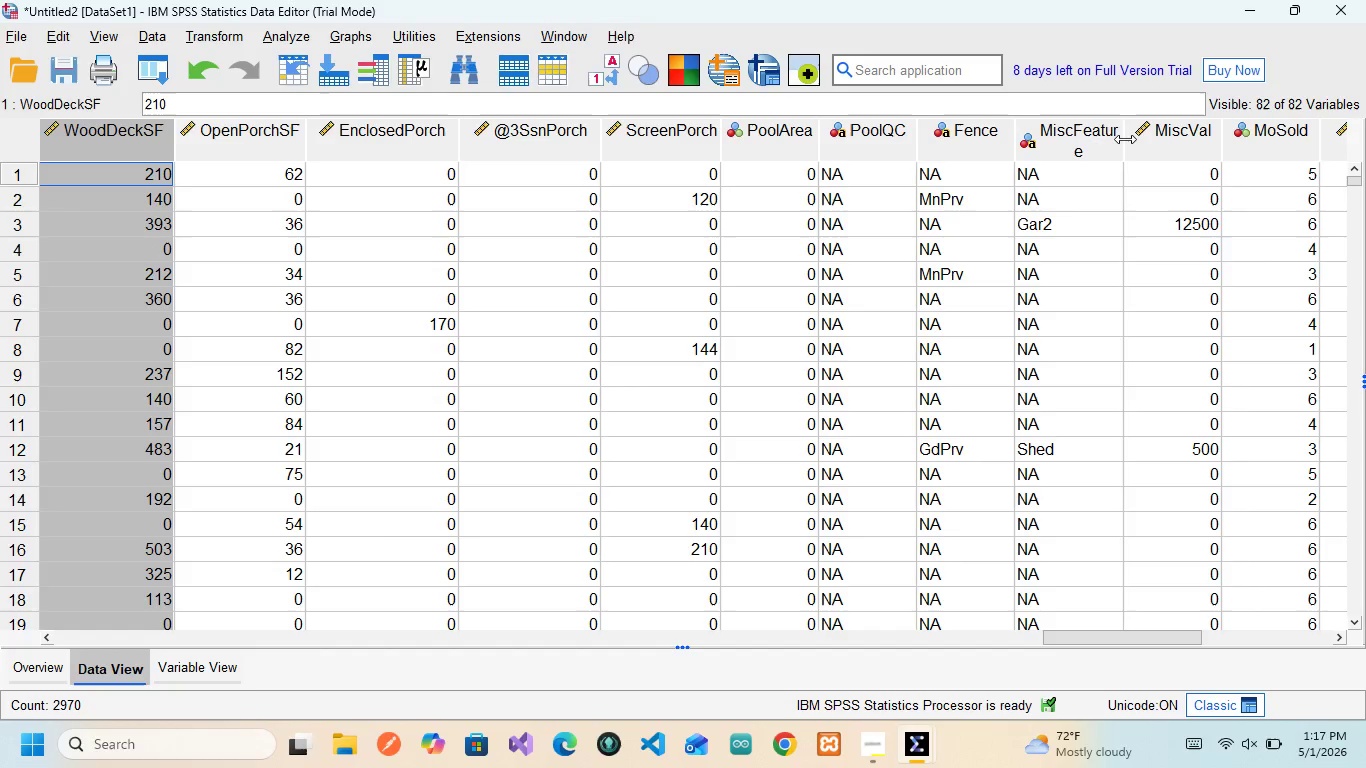 
left_click_drag(start_coordinate=[1125, 139], to_coordinate=[1168, 139])
 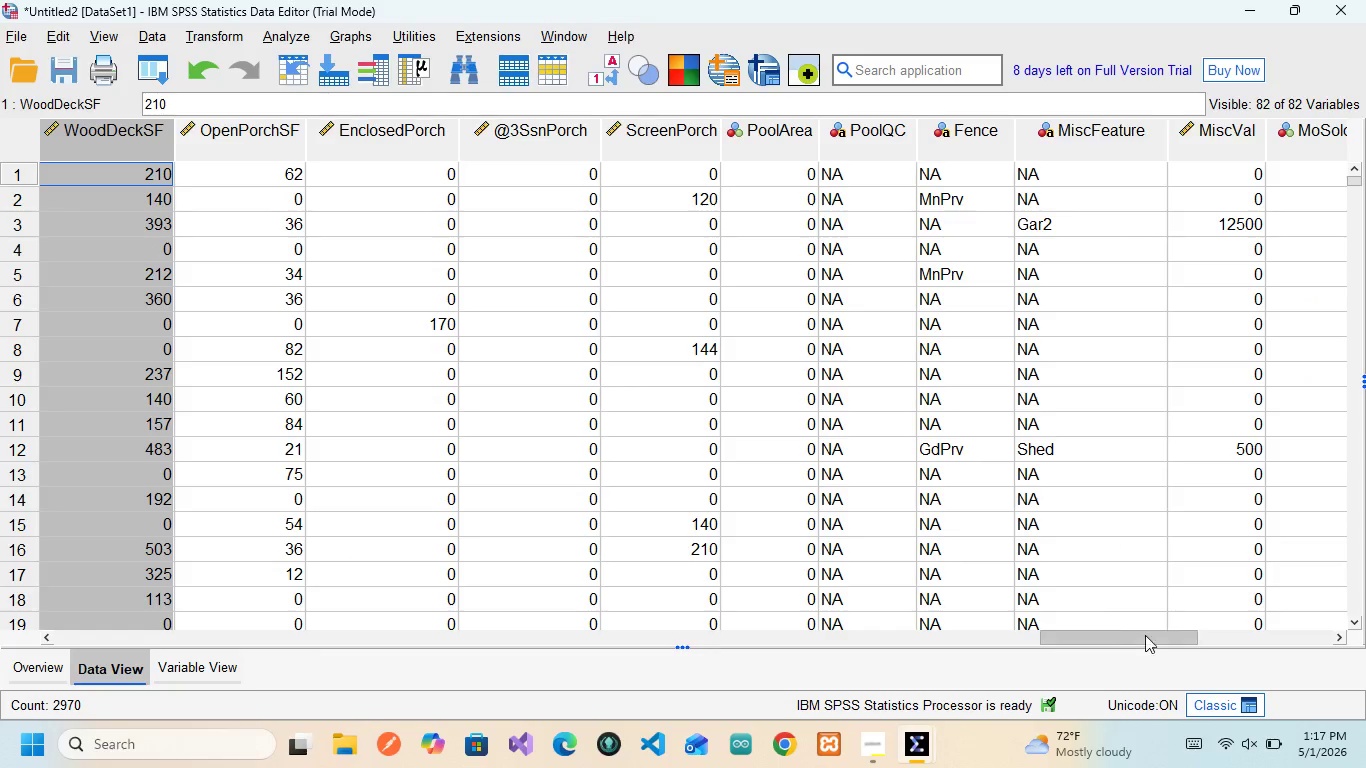 
left_click_drag(start_coordinate=[1143, 632], to_coordinate=[1228, 623])
 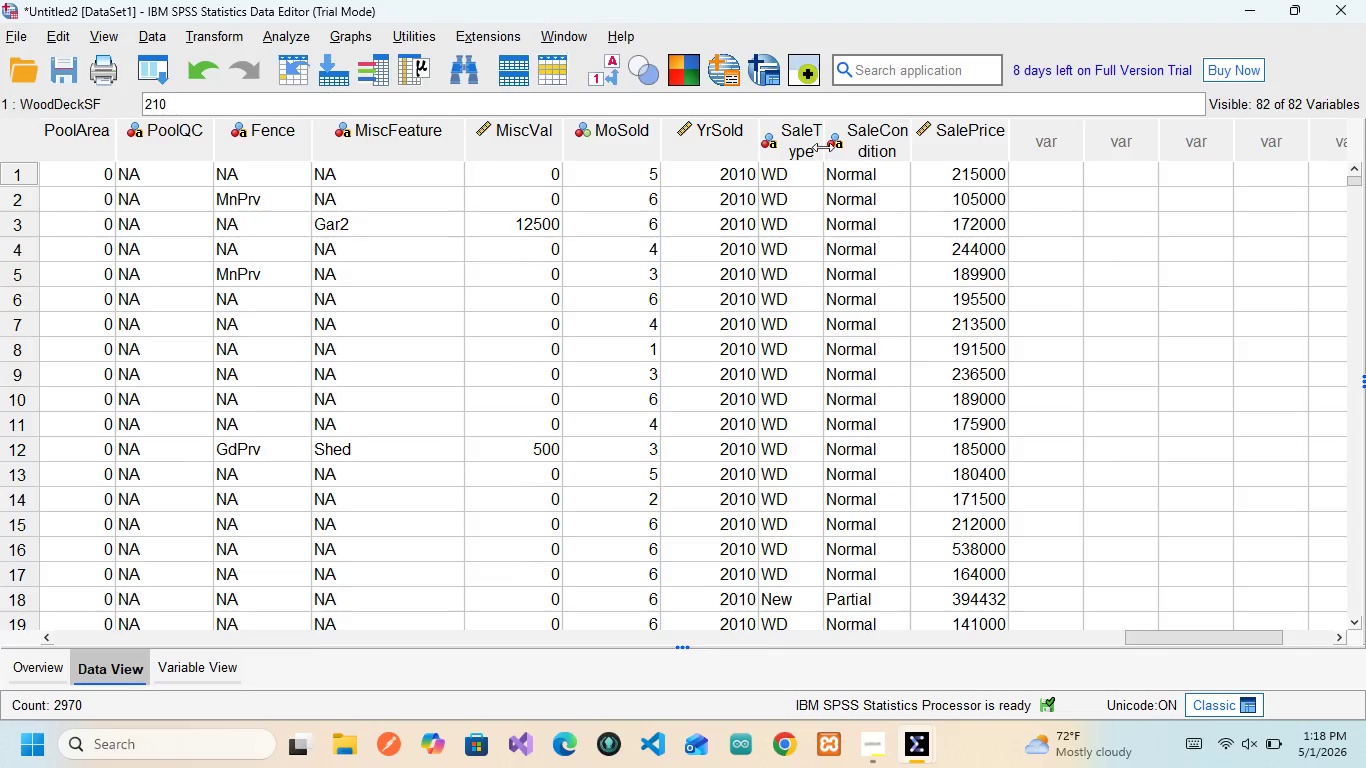 
left_click_drag(start_coordinate=[823, 147], to_coordinate=[853, 146])
 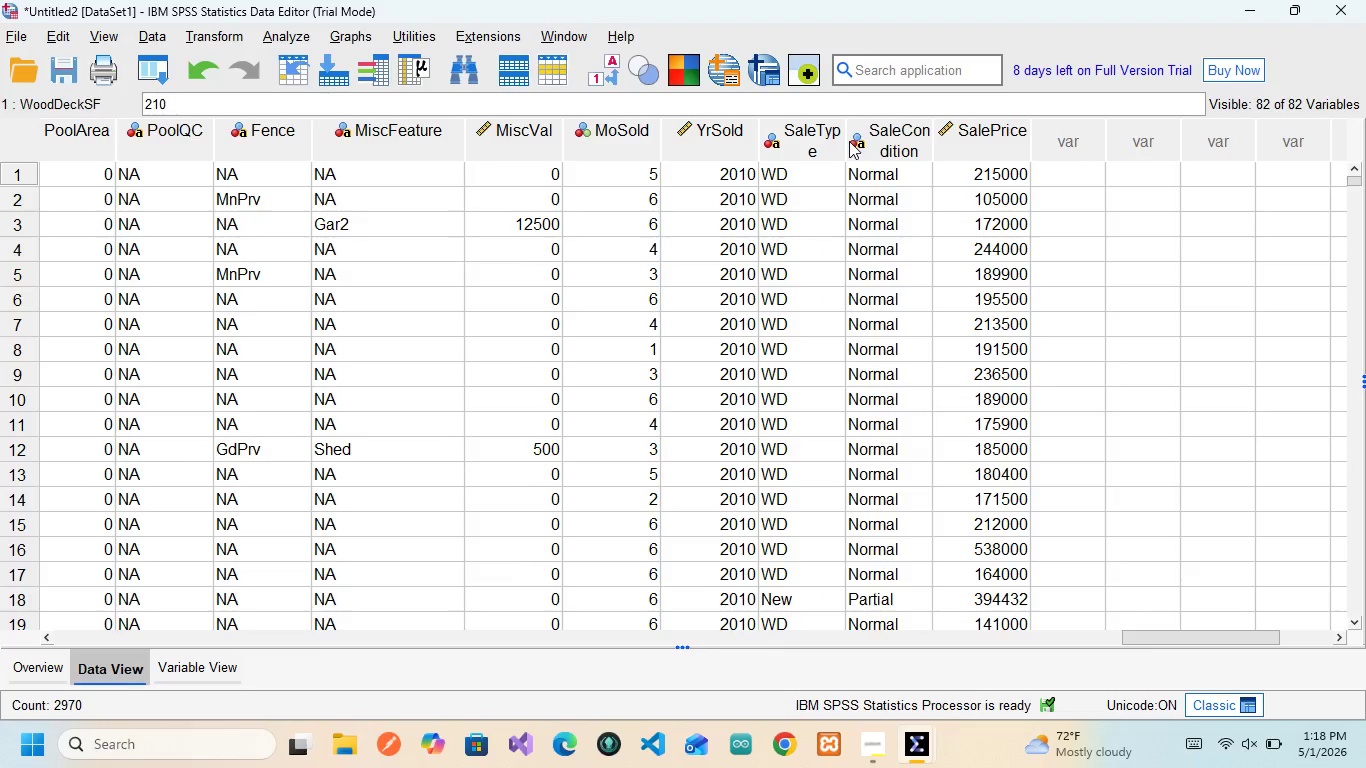 
left_click_drag(start_coordinate=[845, 141], to_coordinate=[892, 139])
 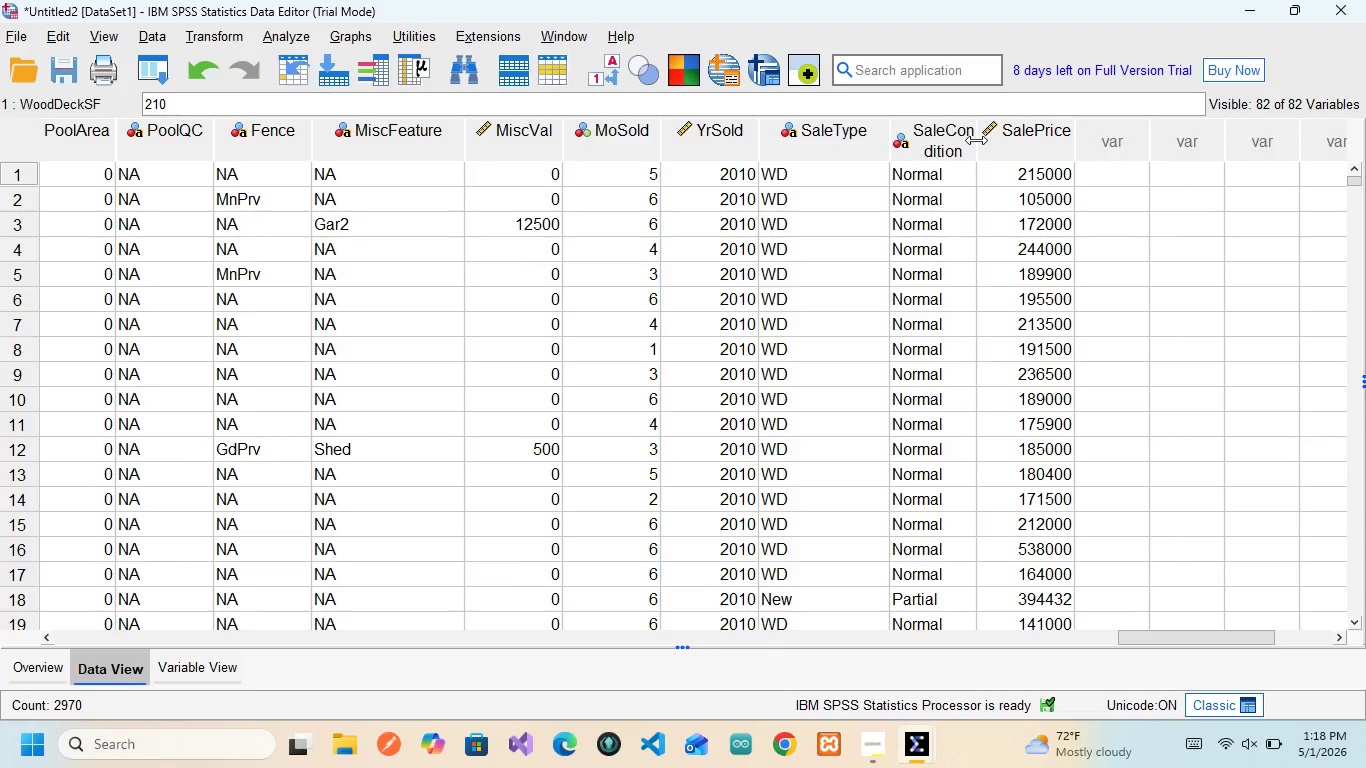 
left_click_drag(start_coordinate=[976, 140], to_coordinate=[1032, 146])
 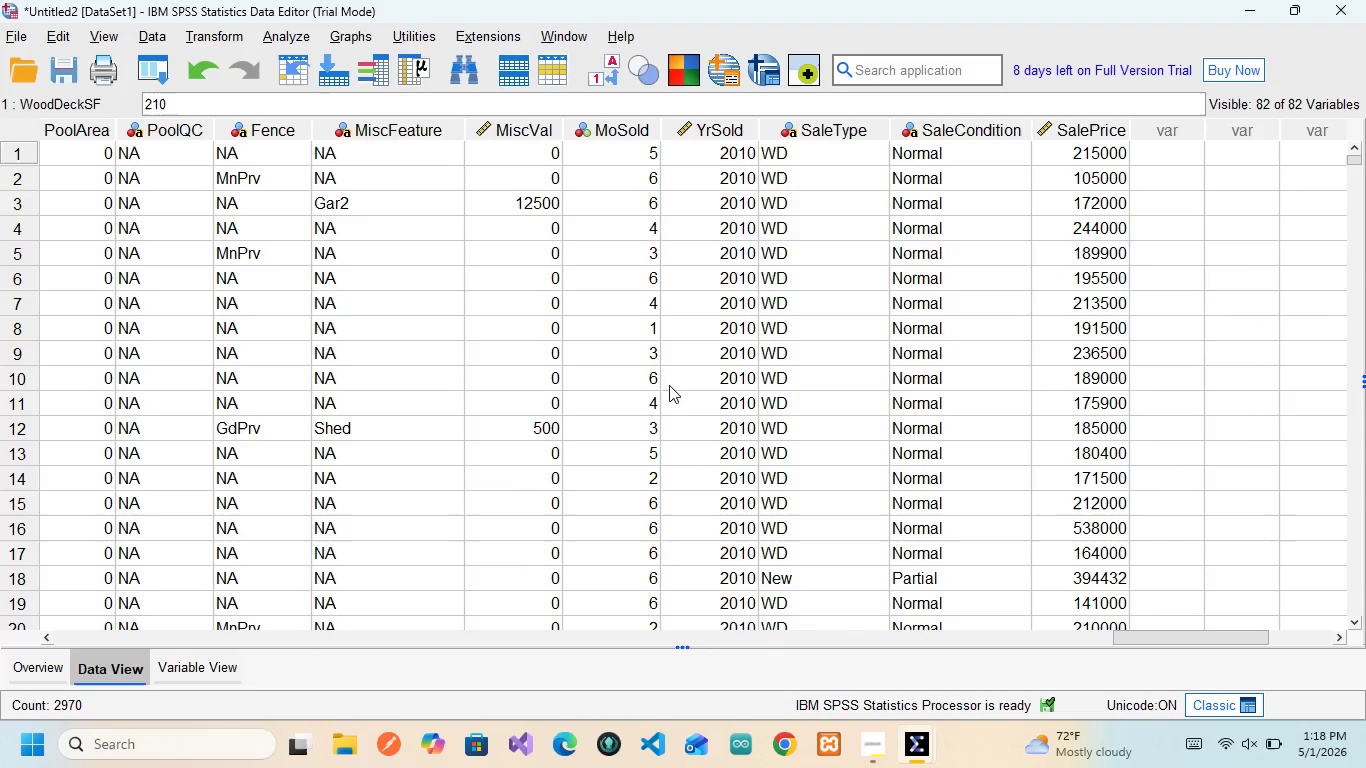 
scroll: coordinate [639, 288], scroll_direction: down, amount: 7.0
 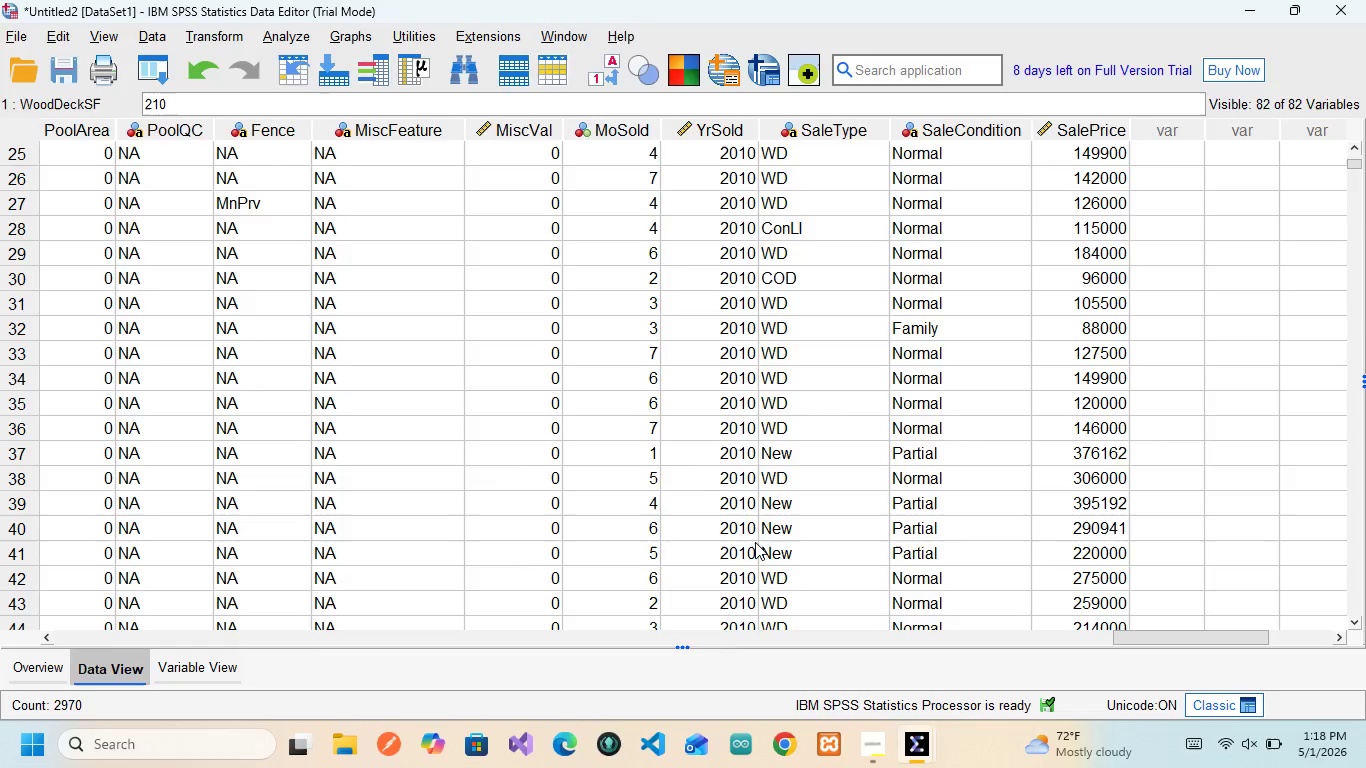 
scroll: coordinate [222, 392], scroll_direction: up, amount: 24.0
 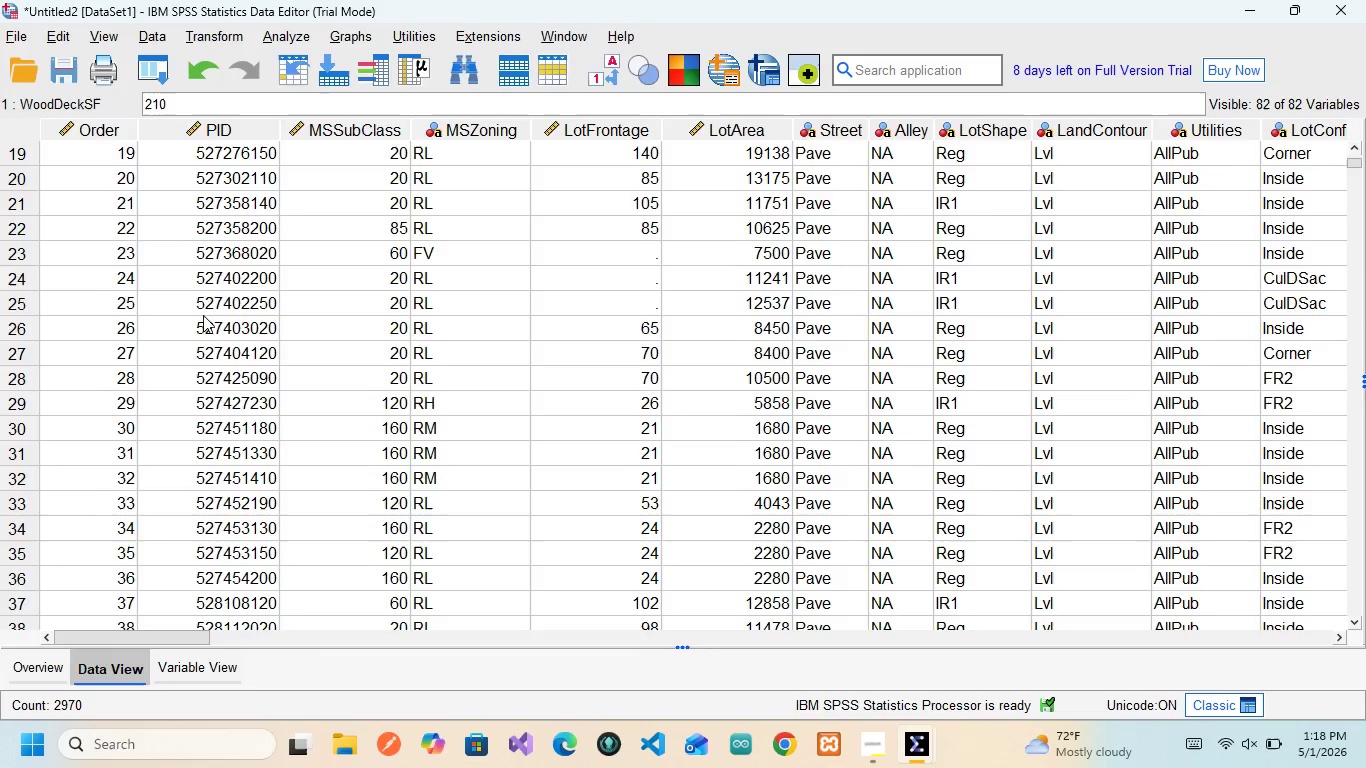 
scroll: coordinate [197, 279], scroll_direction: down, amount: 33.0
 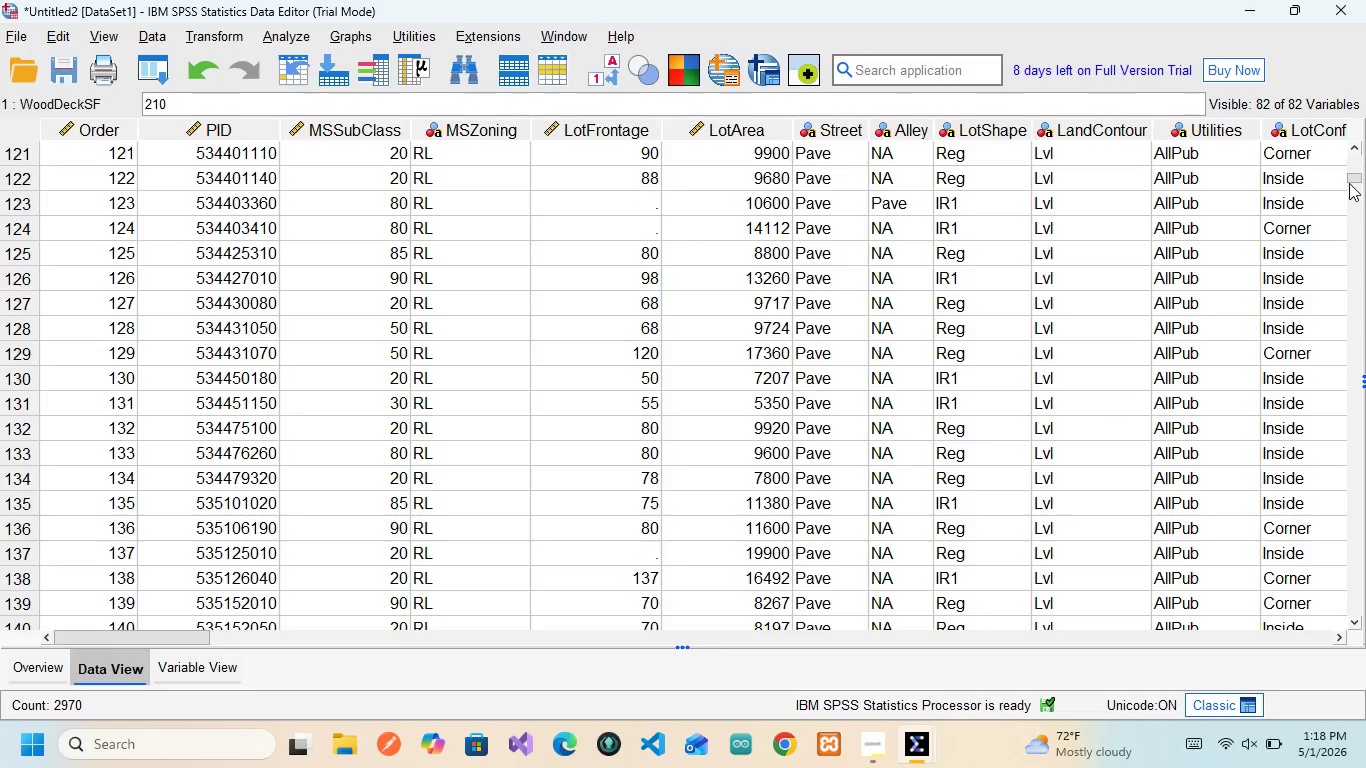 
left_click_drag(start_coordinate=[1354, 178], to_coordinate=[1363, 619])
 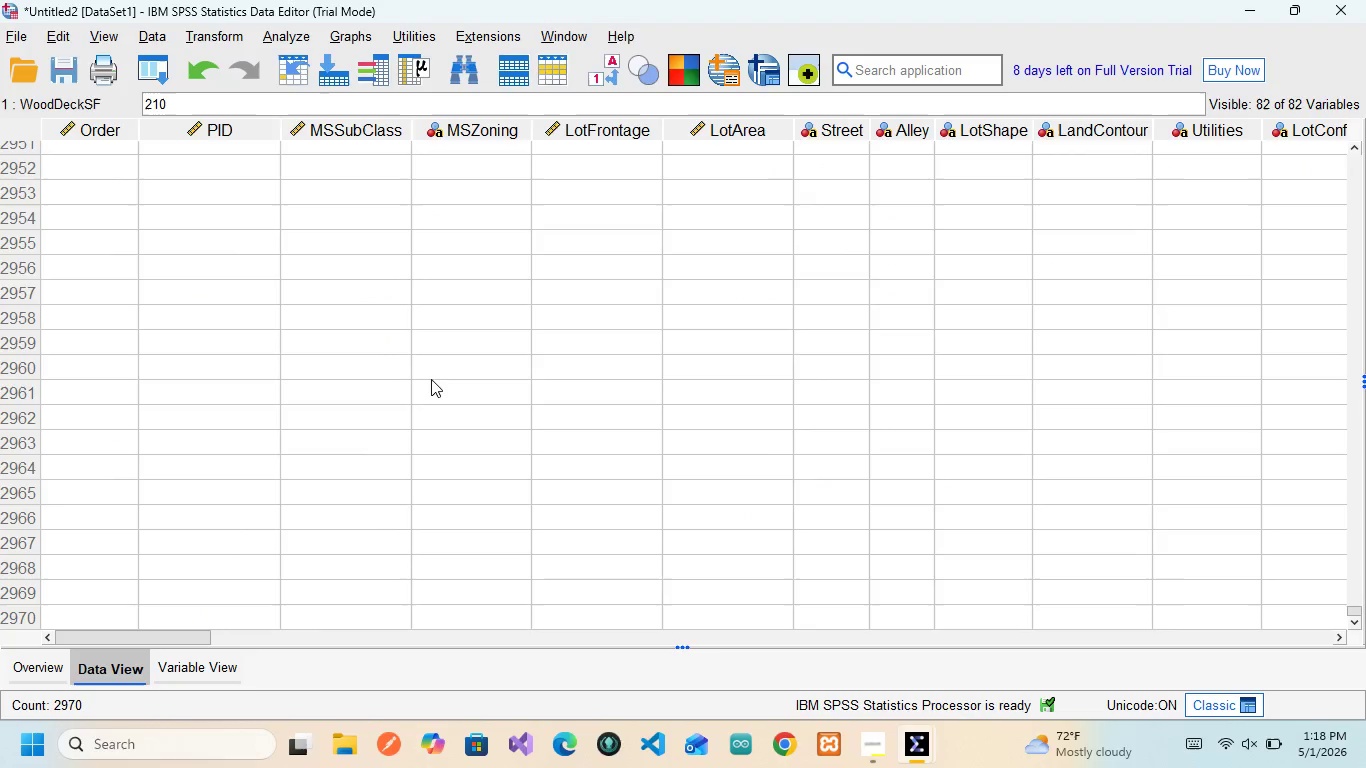 
scroll: coordinate [417, 276], scroll_direction: up, amount: 9.0
 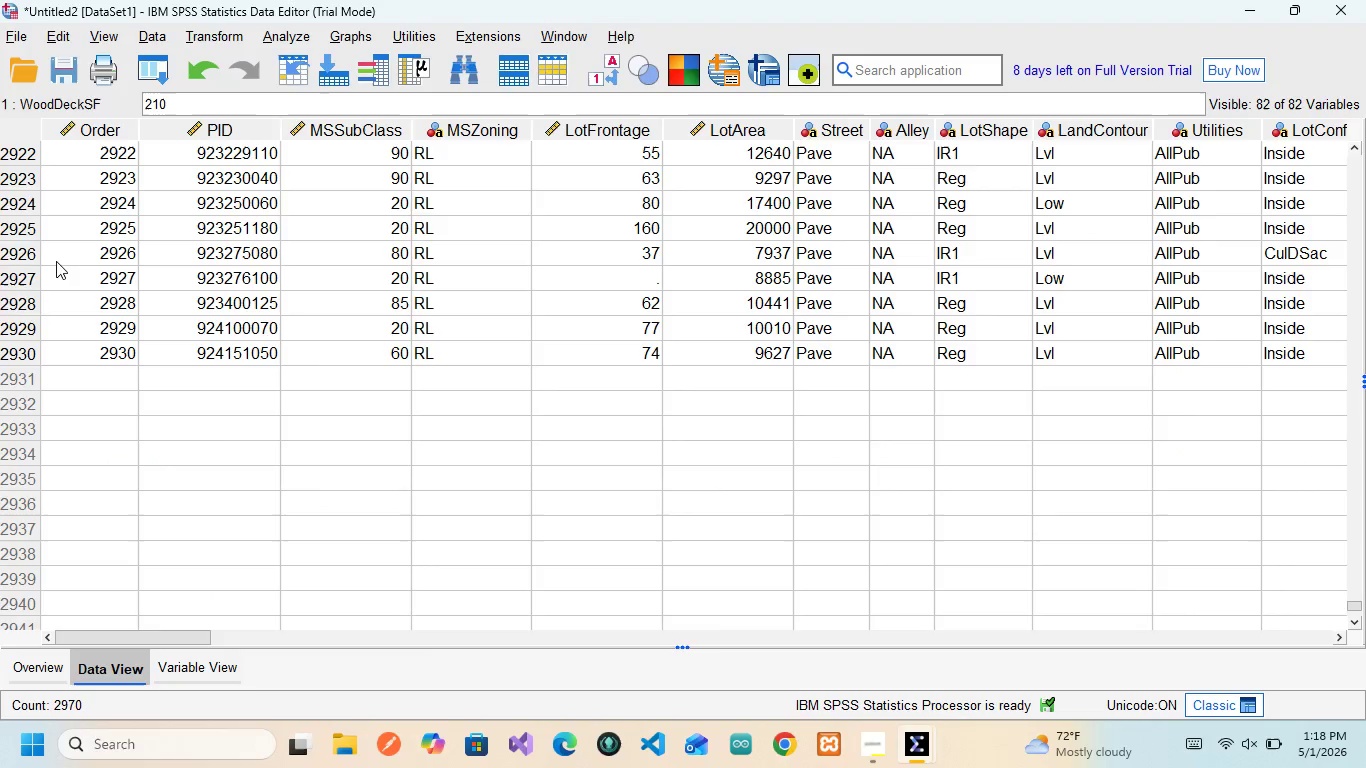 
left_click_drag(start_coordinate=[0, 409], to_coordinate=[83, 448])
 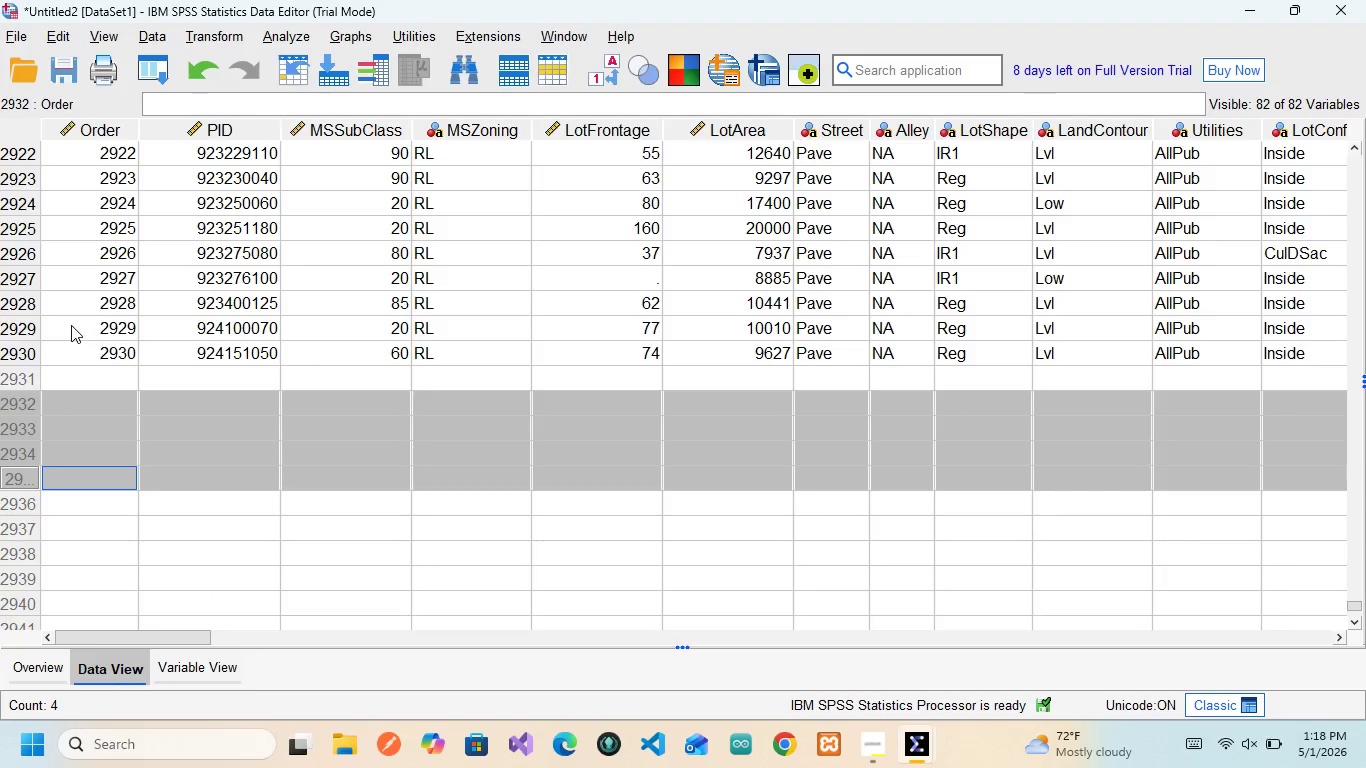 
left_click([68, 343])
 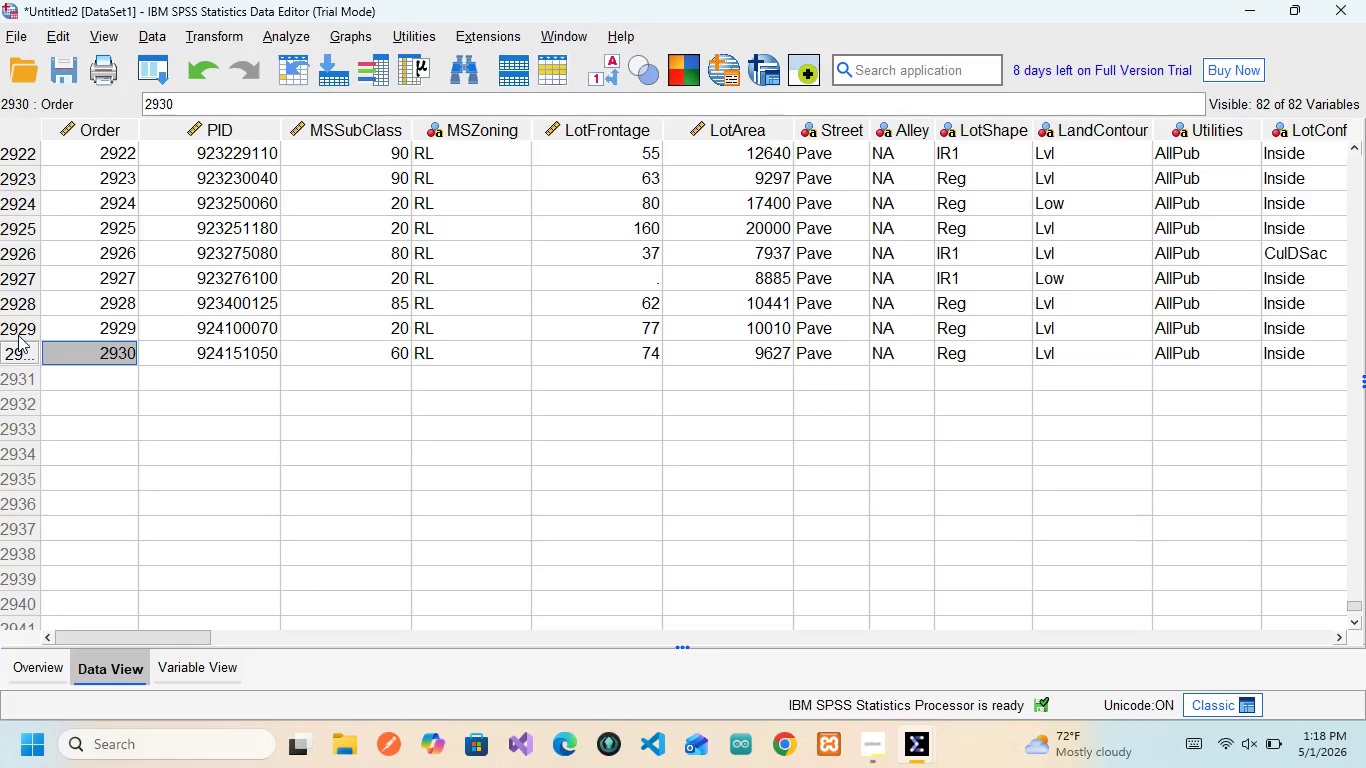 
left_click([129, 435])
 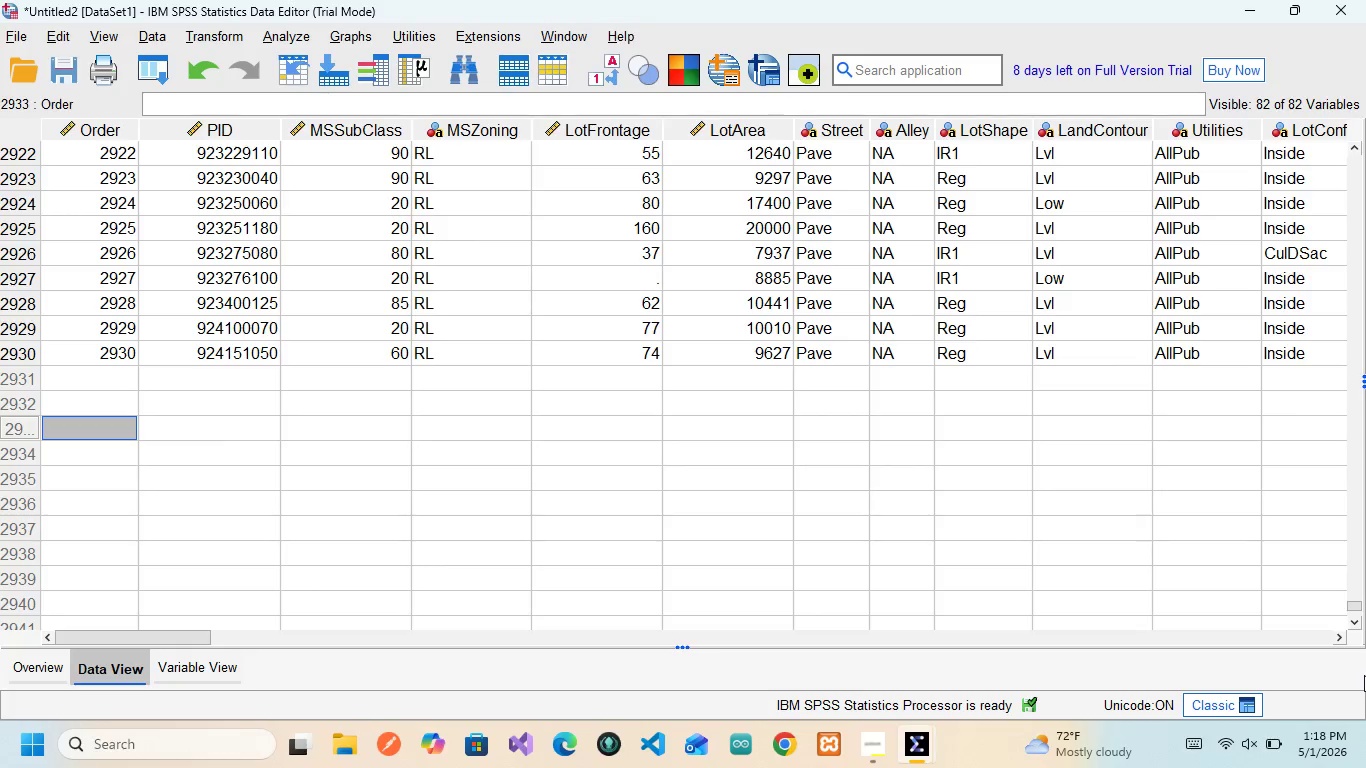 
wait(6.22)
 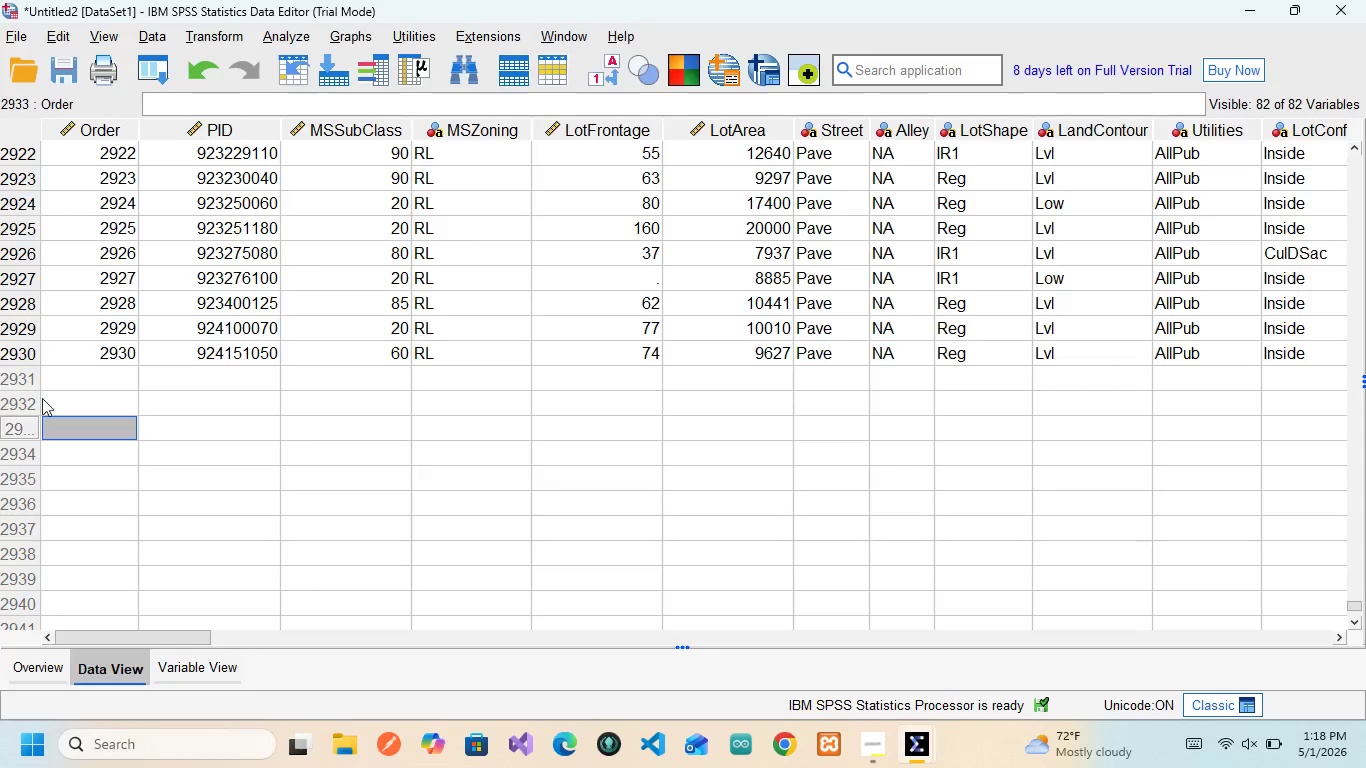 
left_click_drag(start_coordinate=[1357, 603], to_coordinate=[1344, 175])
 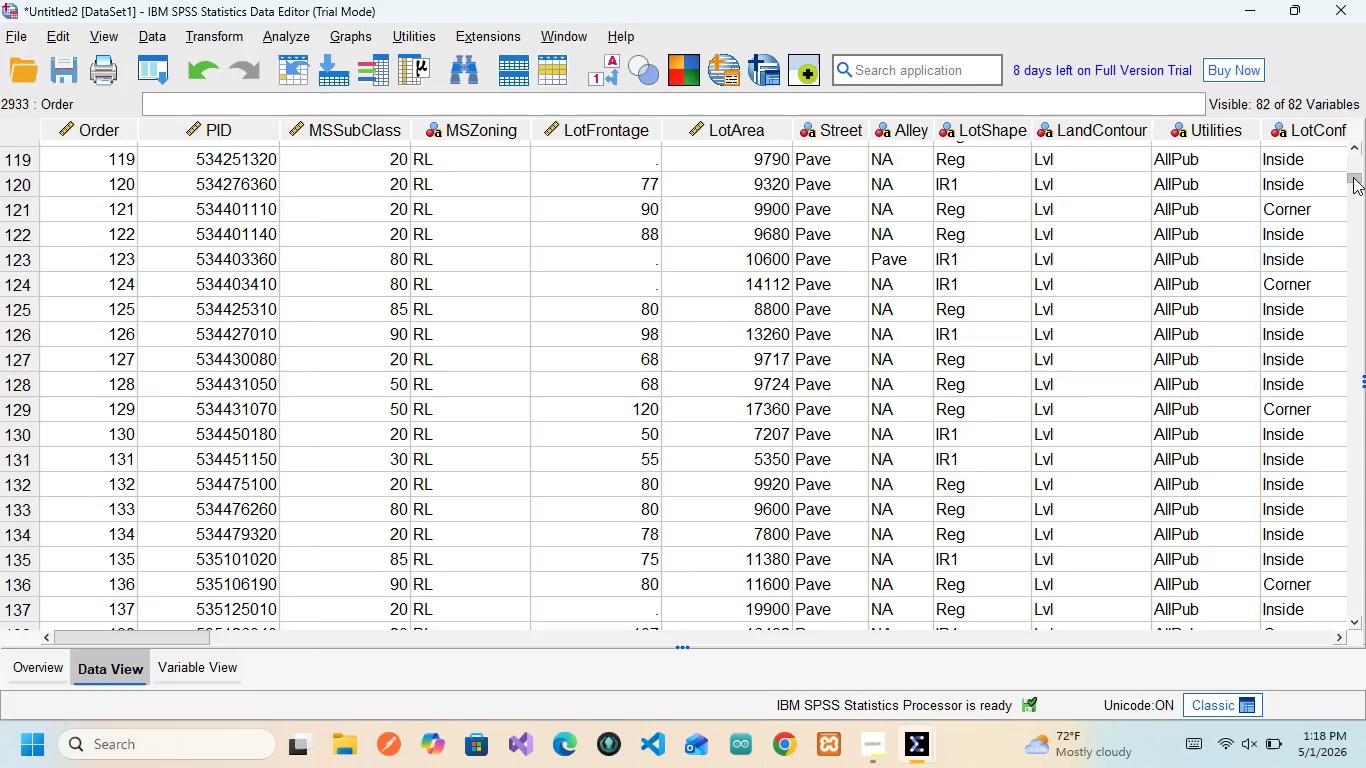 
left_click_drag(start_coordinate=[1353, 177], to_coordinate=[1356, 131])
 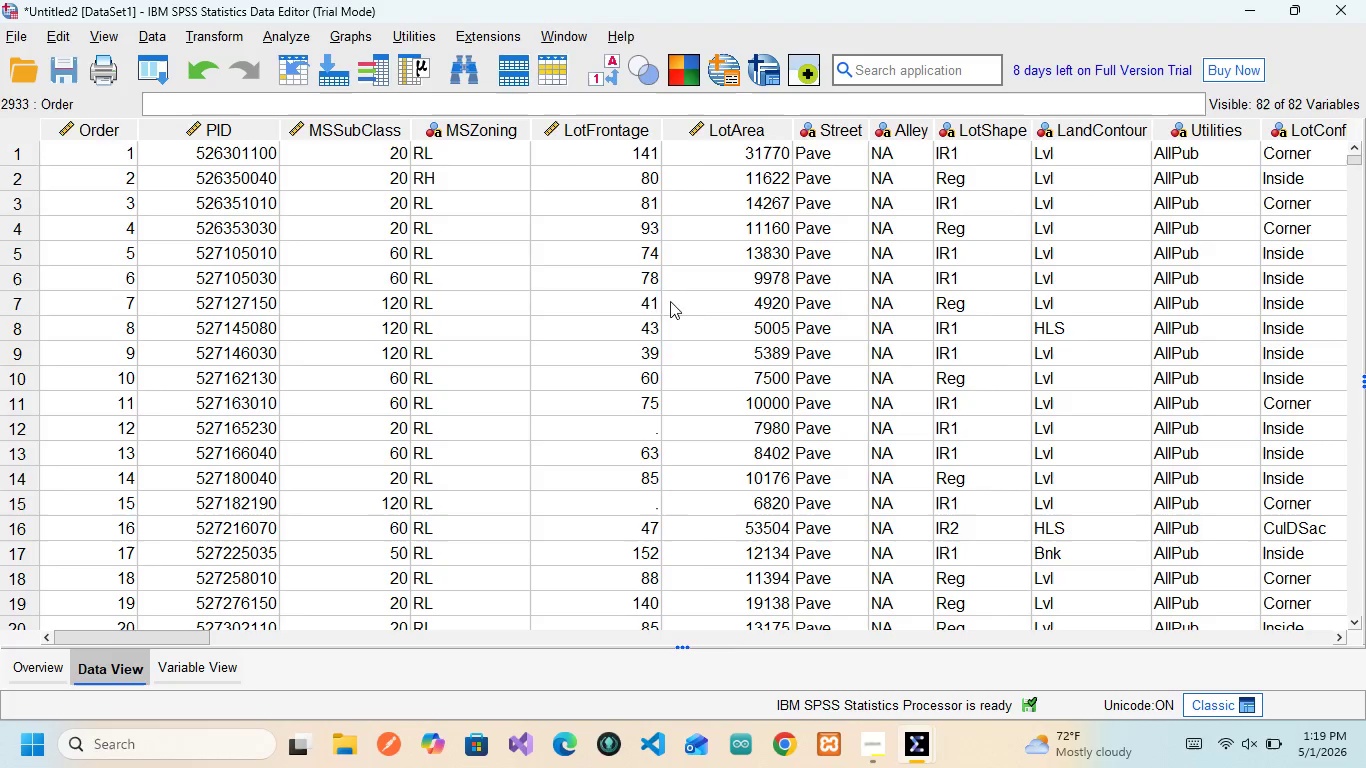 
wait(7.12)
 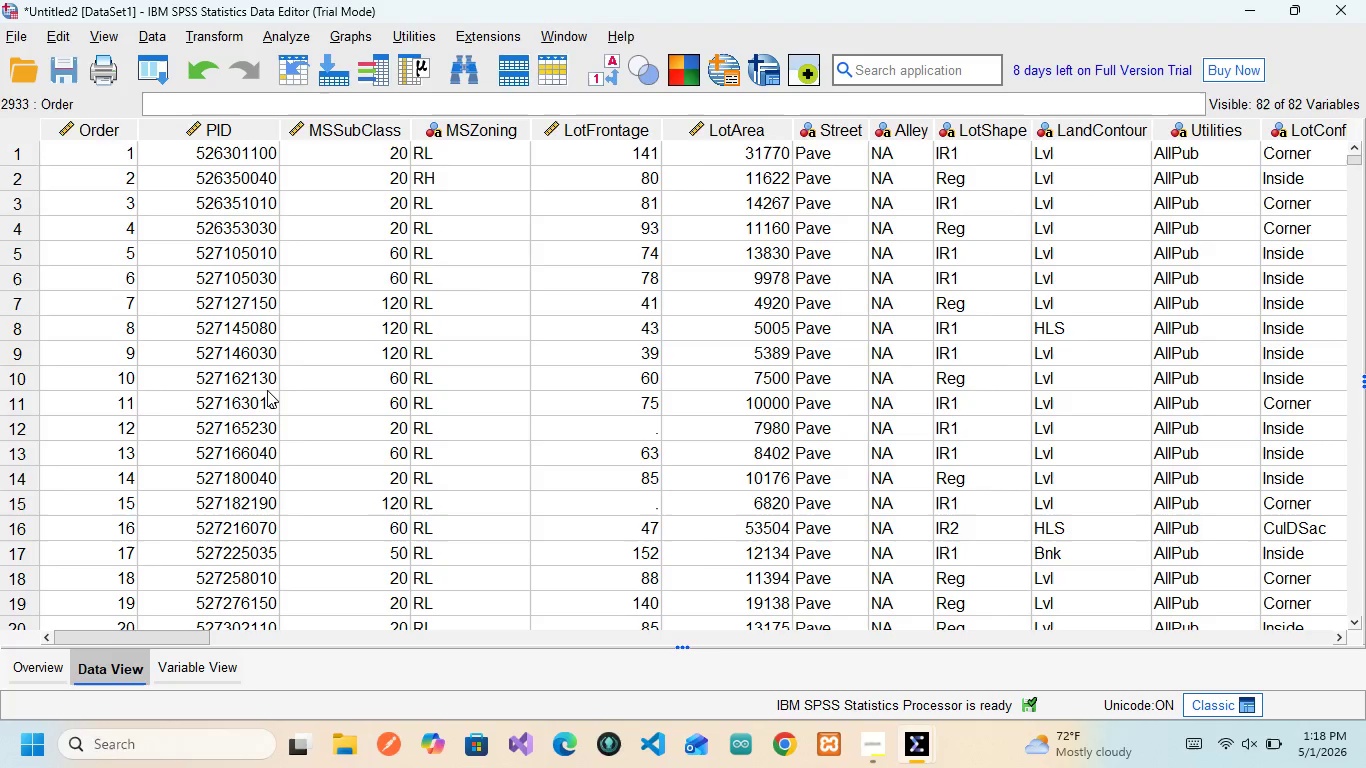 
left_click([183, 673])
 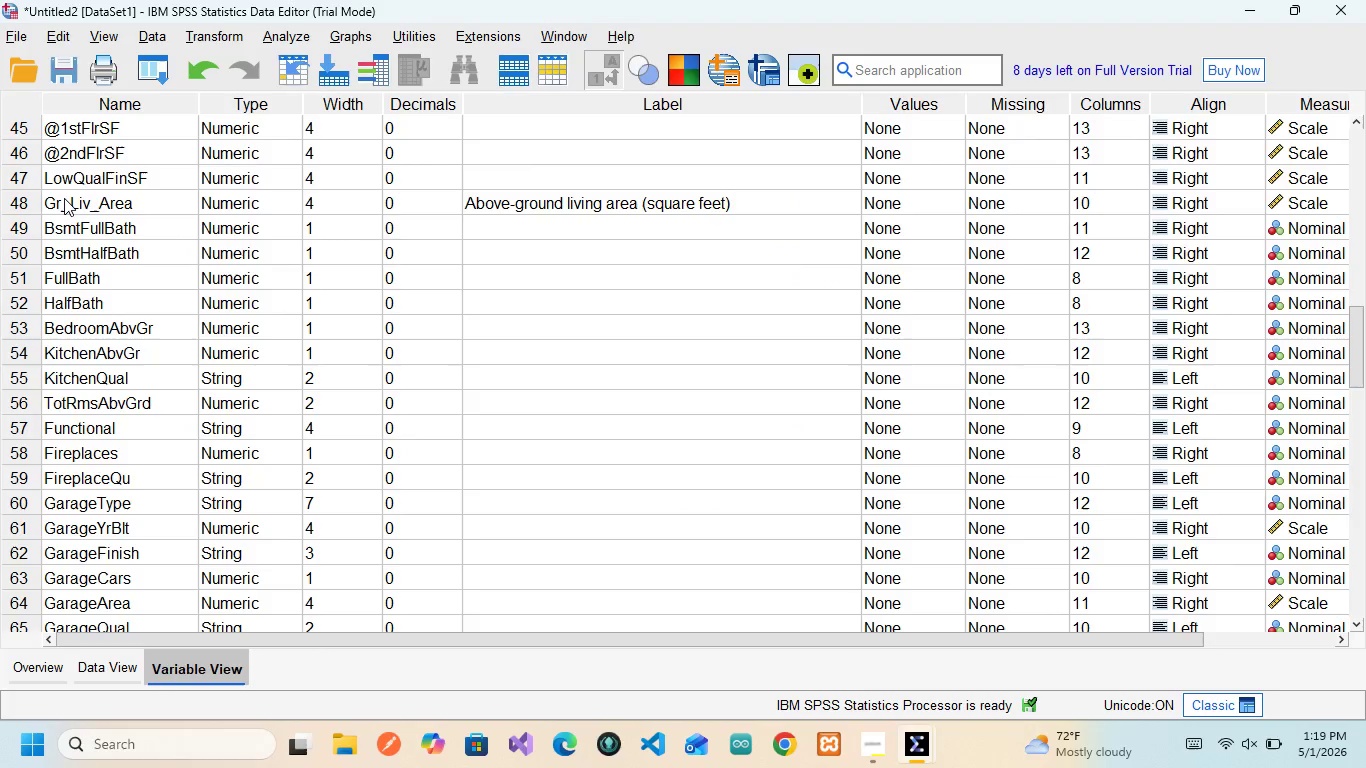 
left_click([22, 201])
 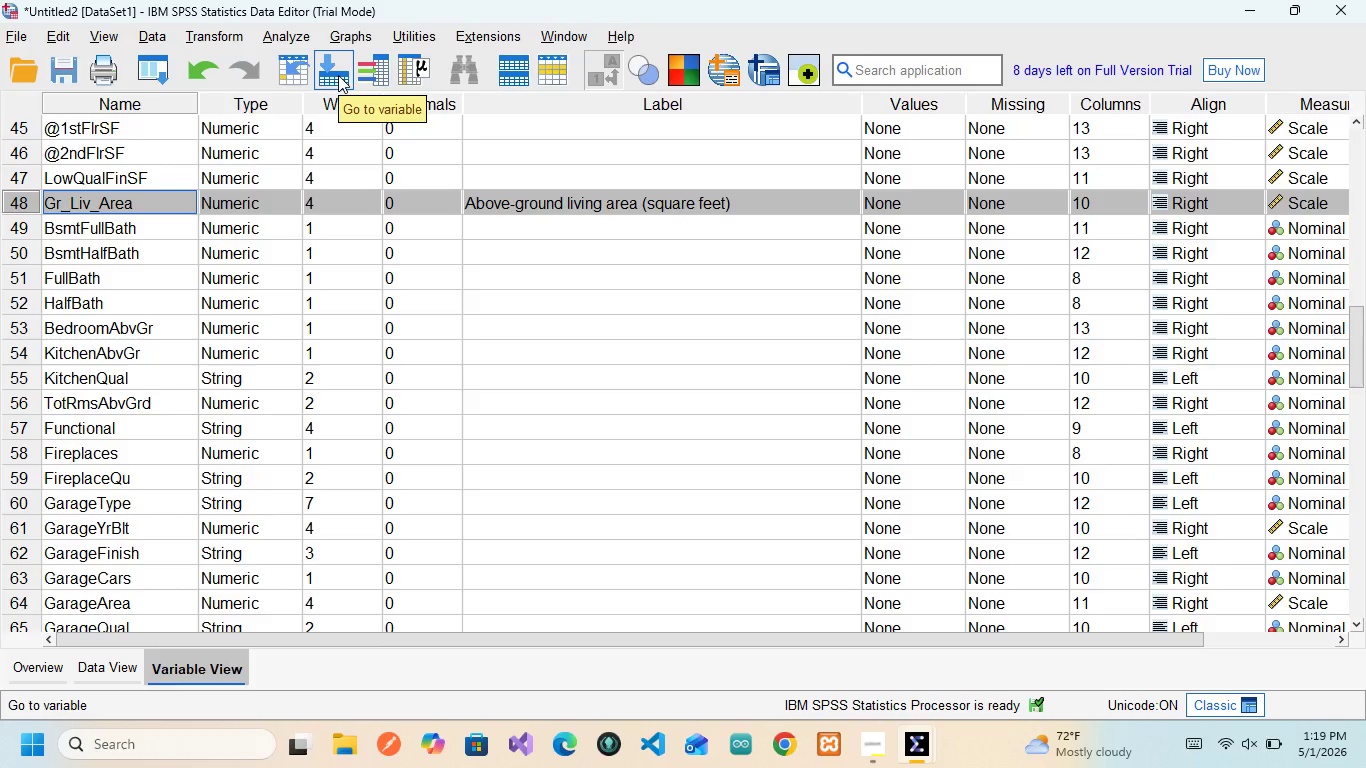 
wait(22.94)
 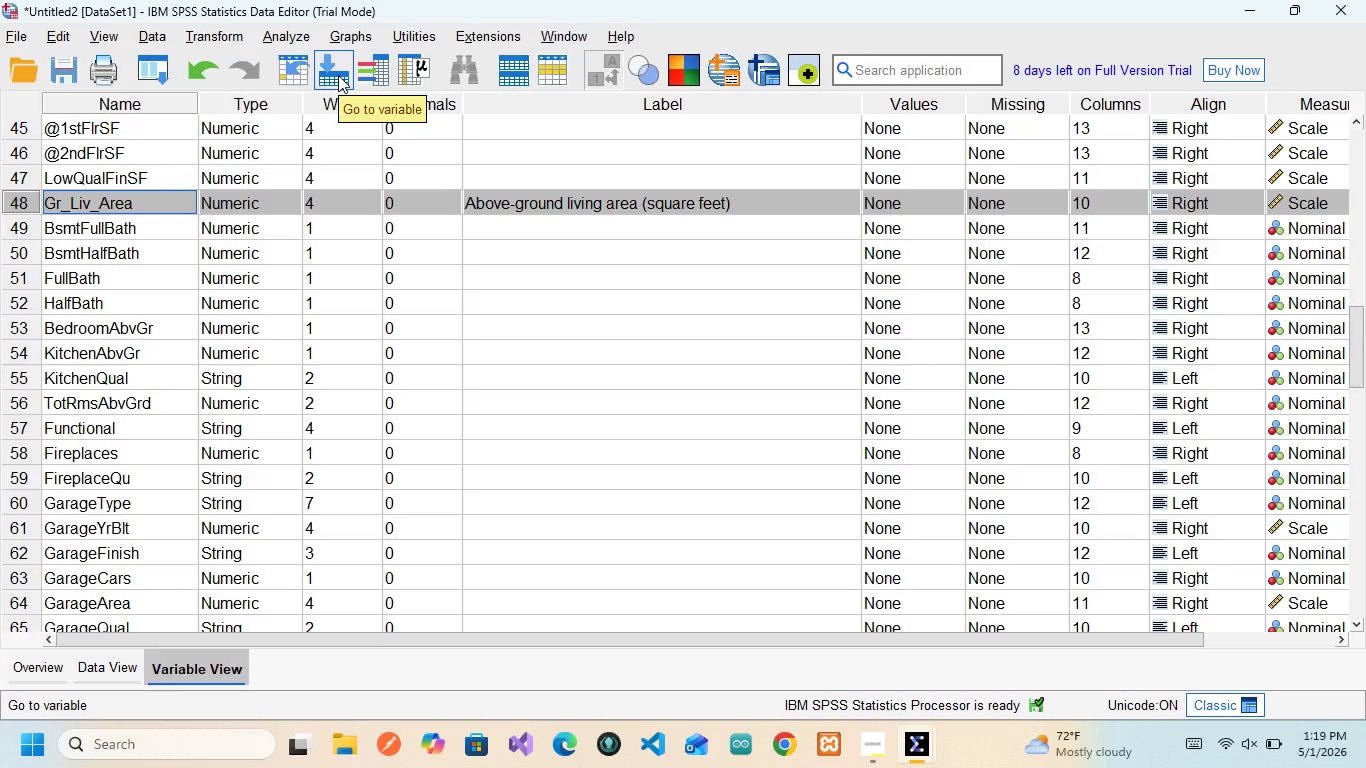 
left_click([229, 30])
 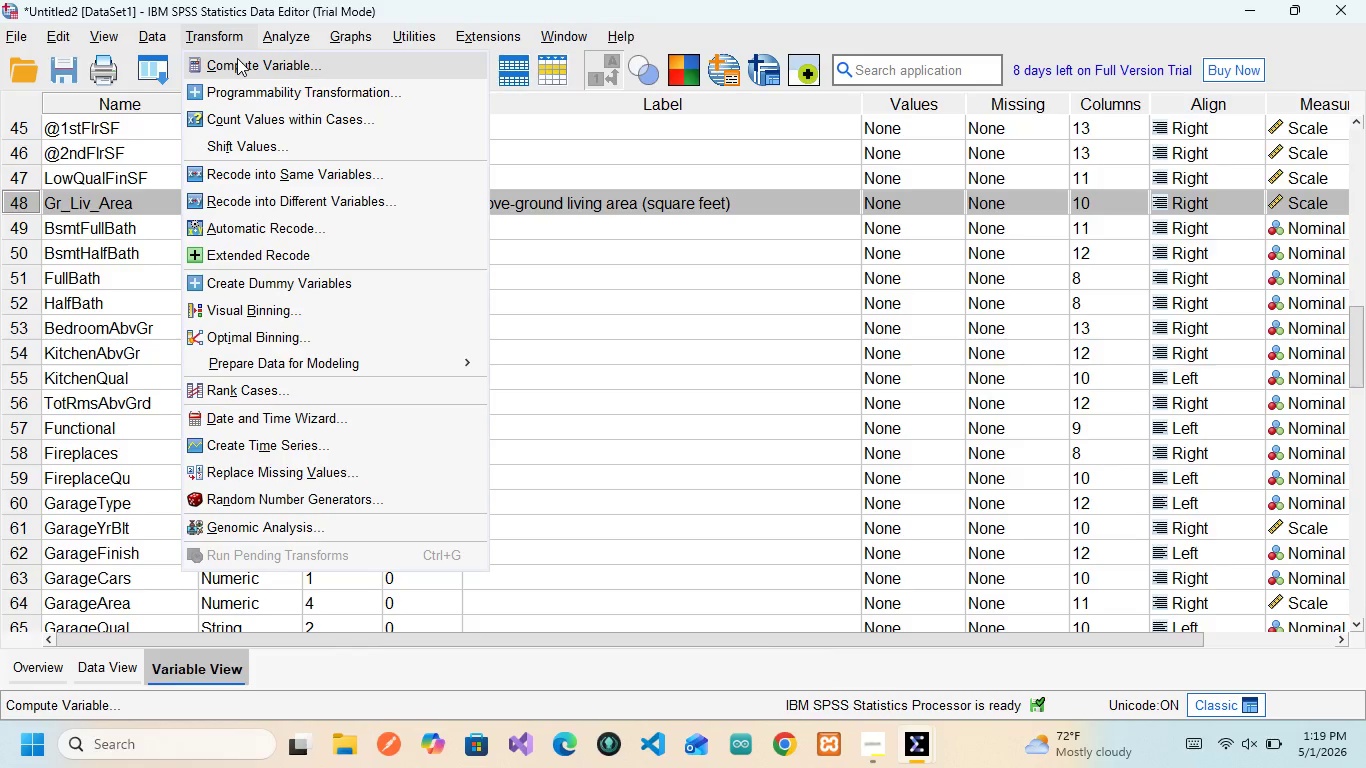 
left_click([237, 58])
 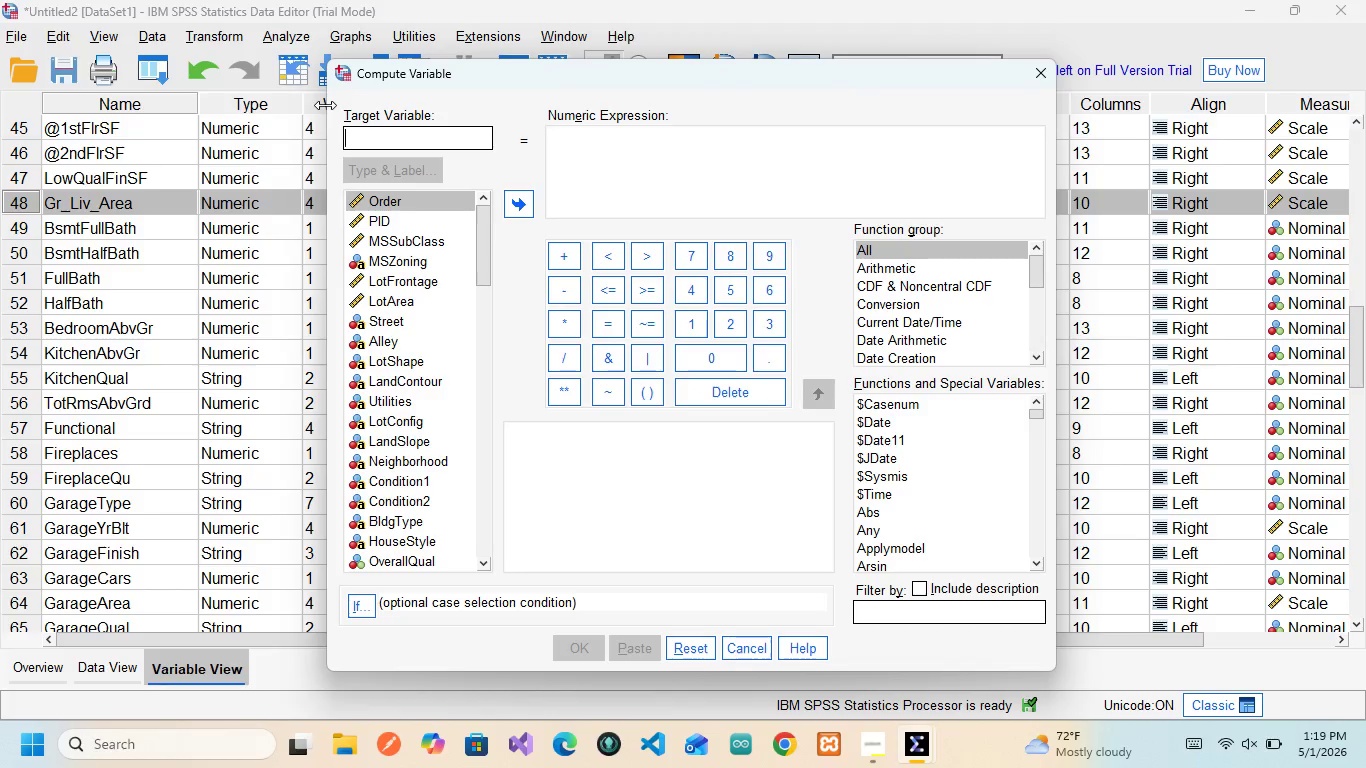 
wait(10.62)
 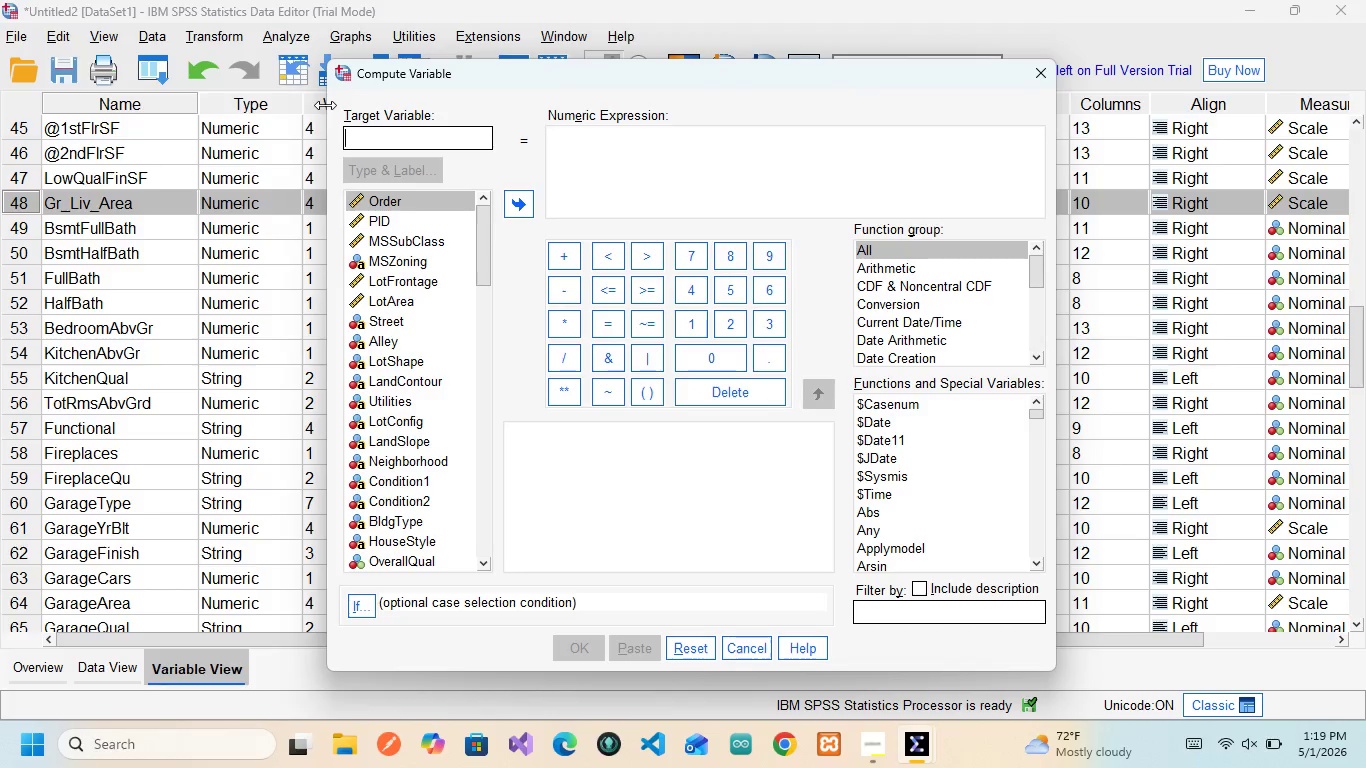 
key(CapsLock)
 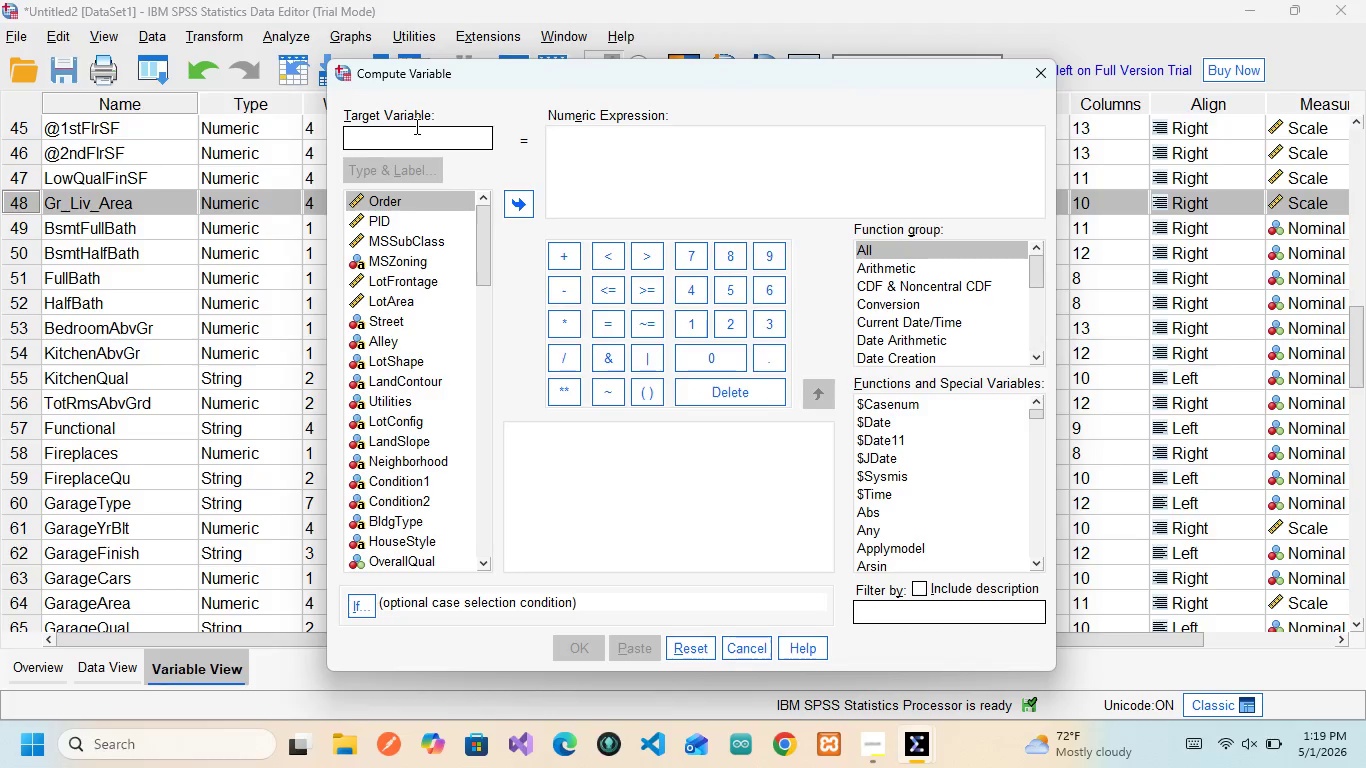 
key(S)
 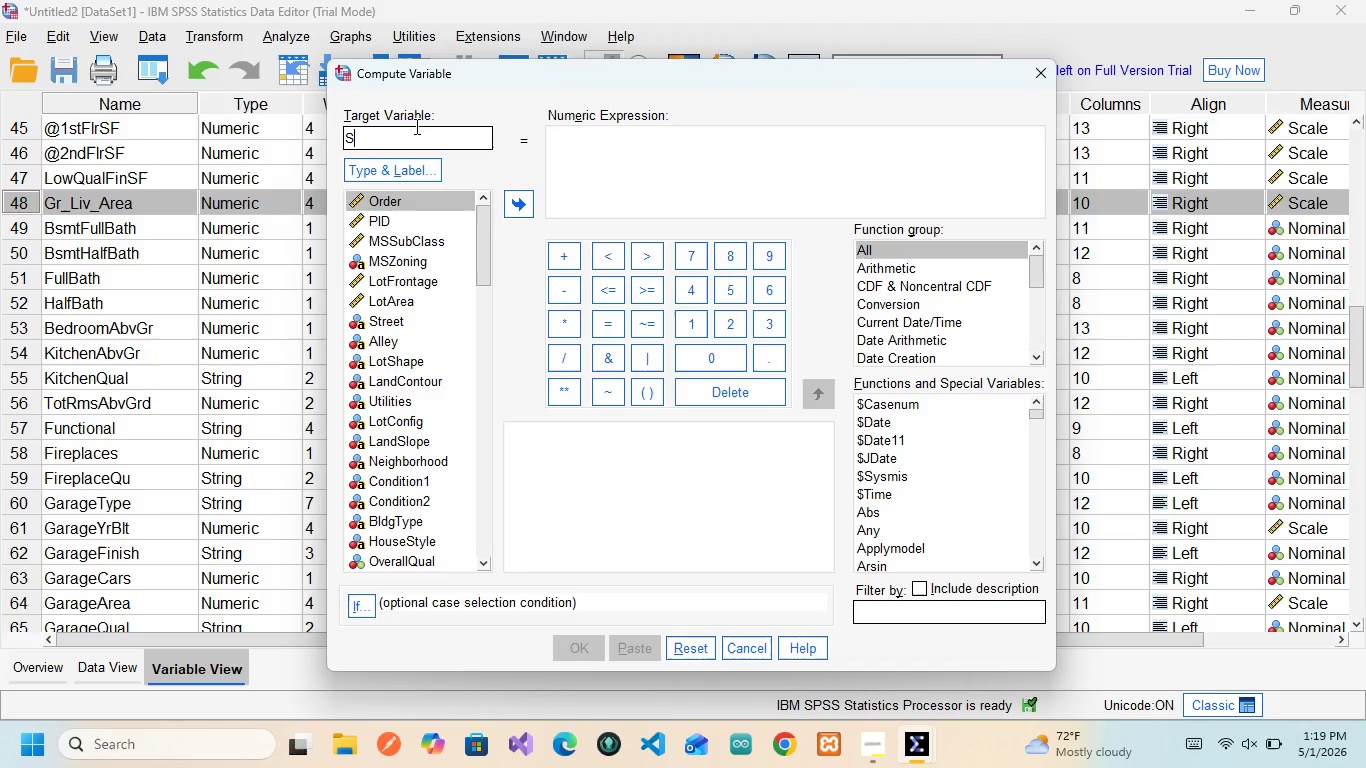 
key(CapsLock)
 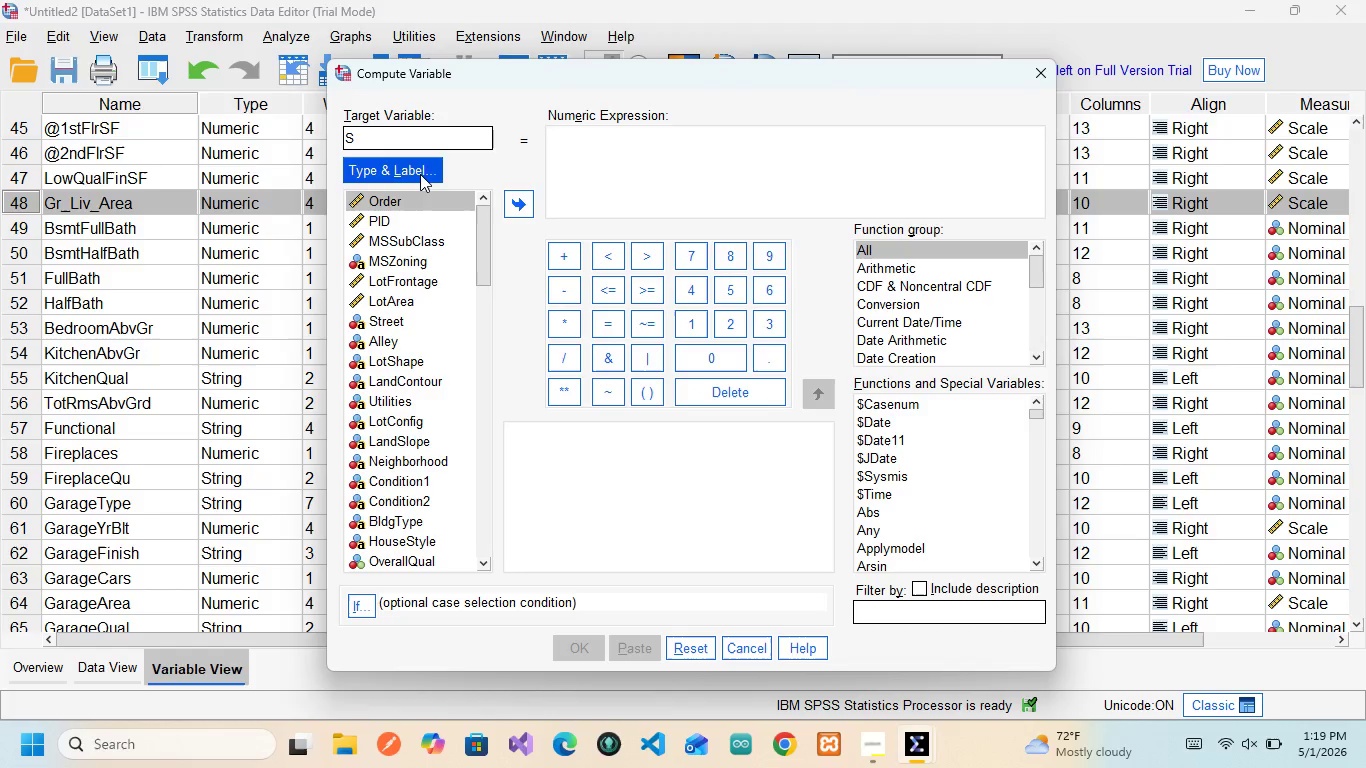 
type(ortind)
 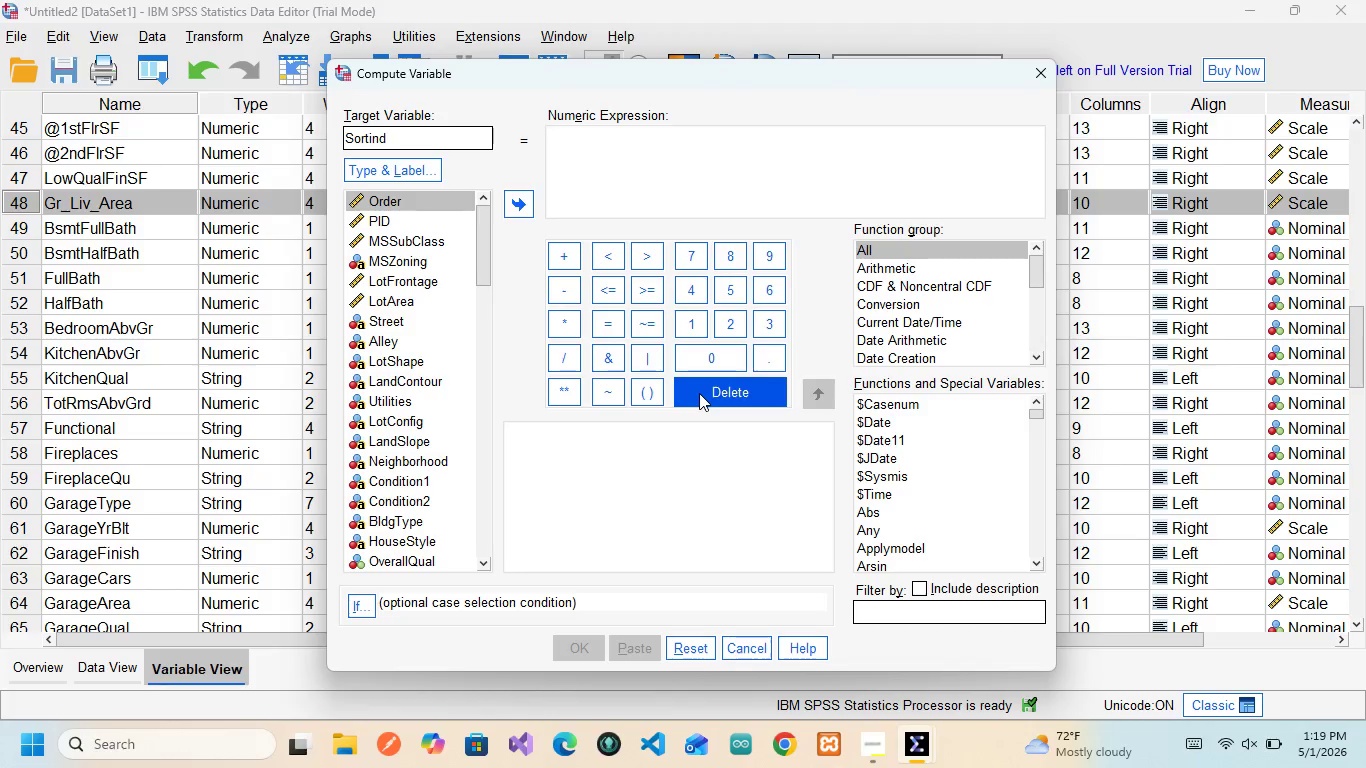 
key(Backspace)
 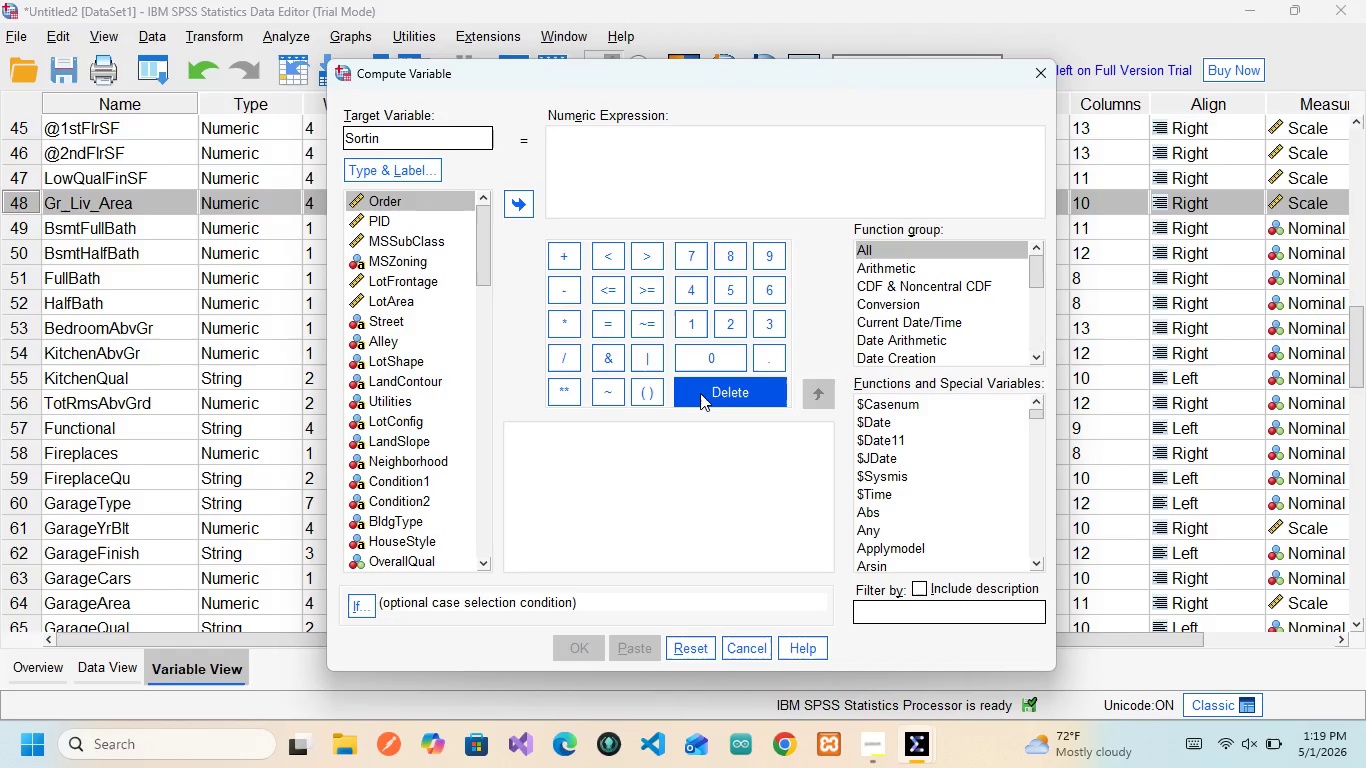 
key(G)
 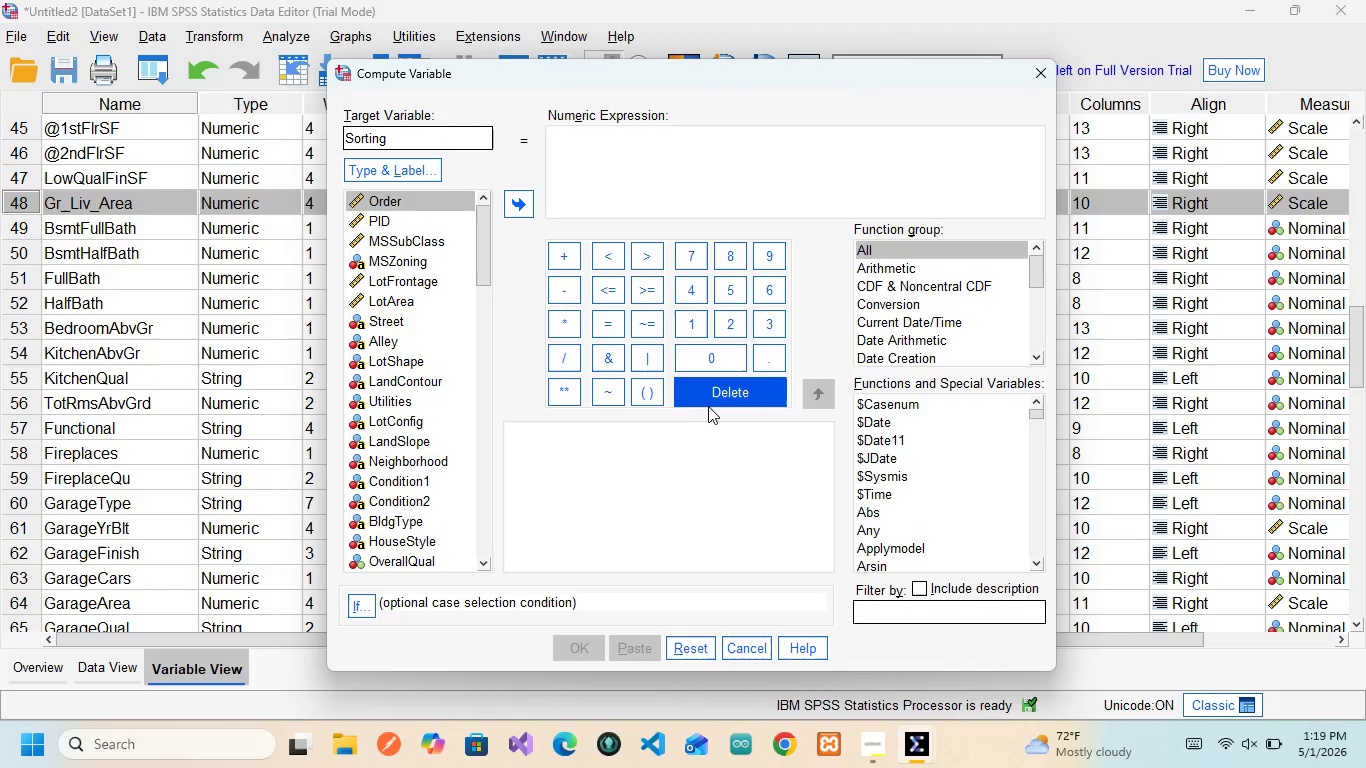 
key(Shift+Minus)
 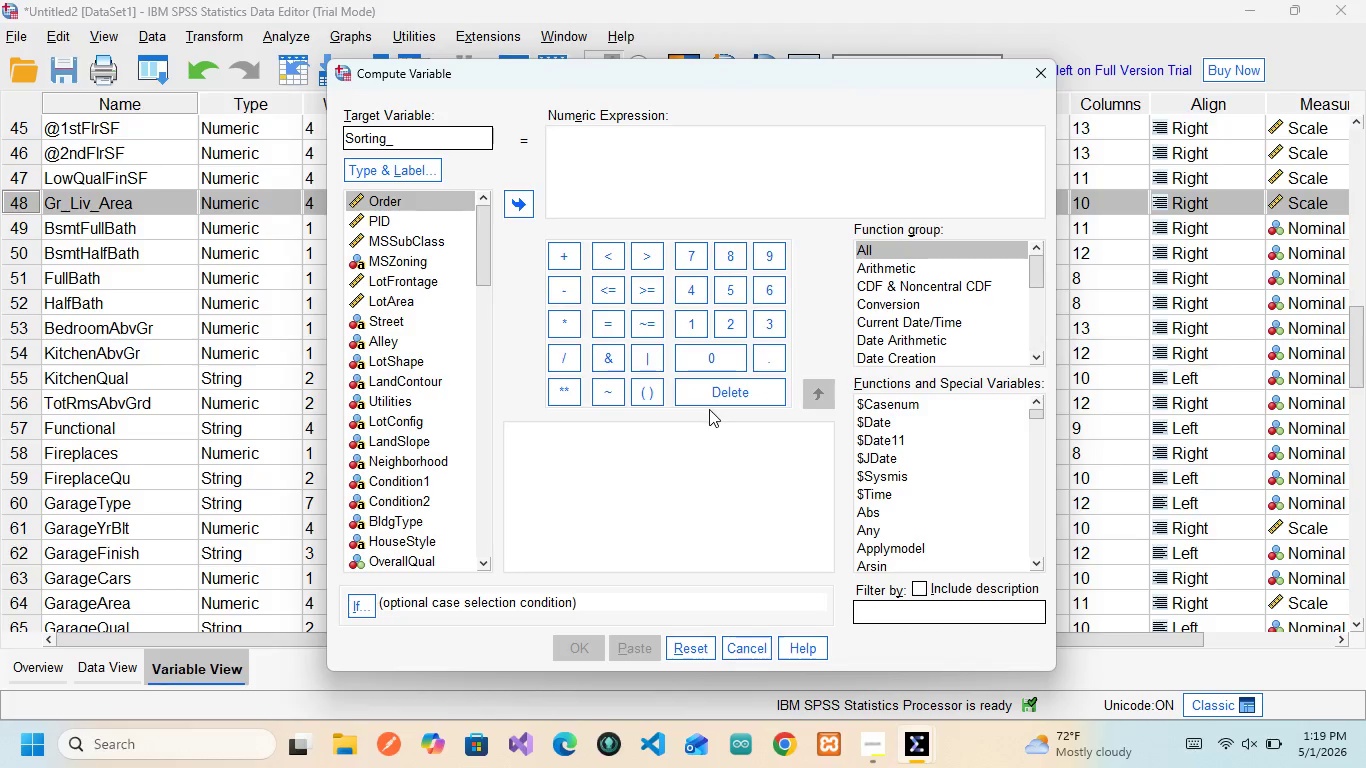 
key(Shift+CapsLock)
 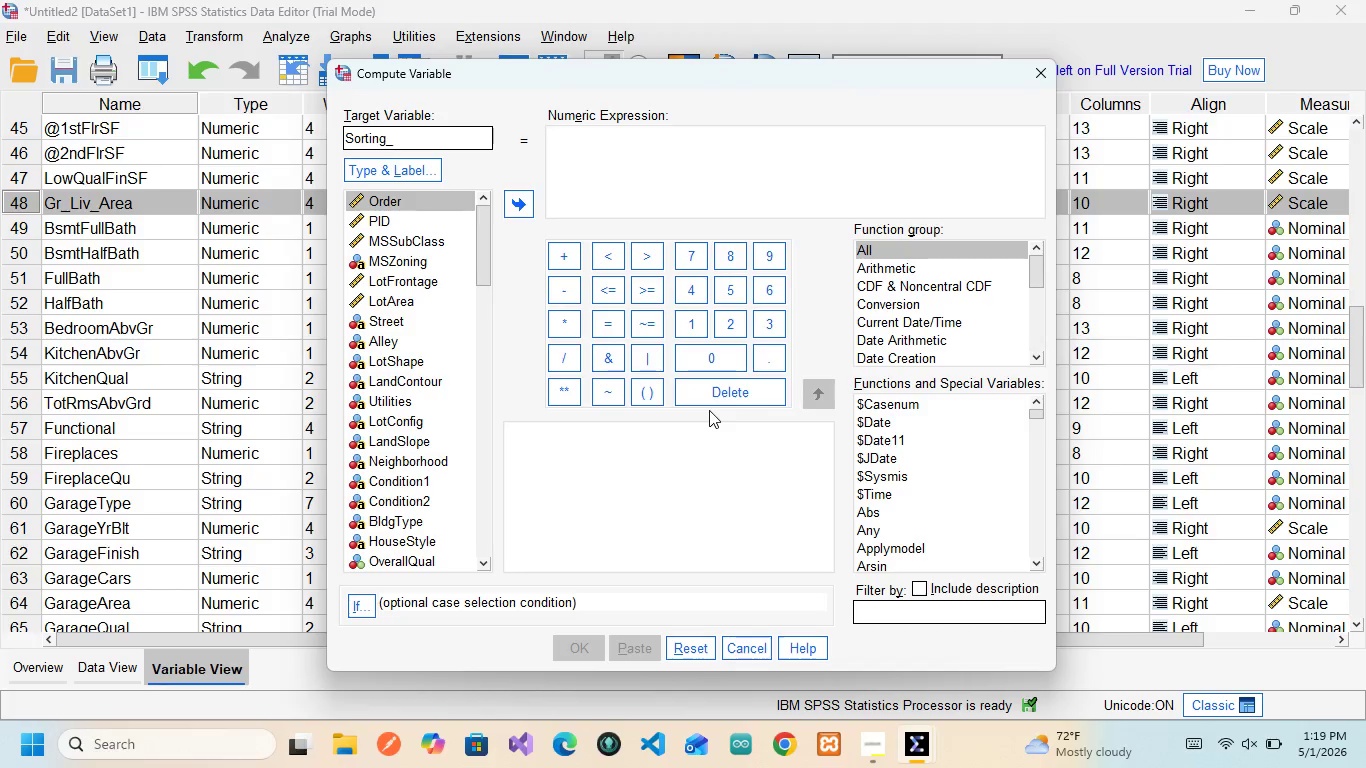 
key(Shift+D)
 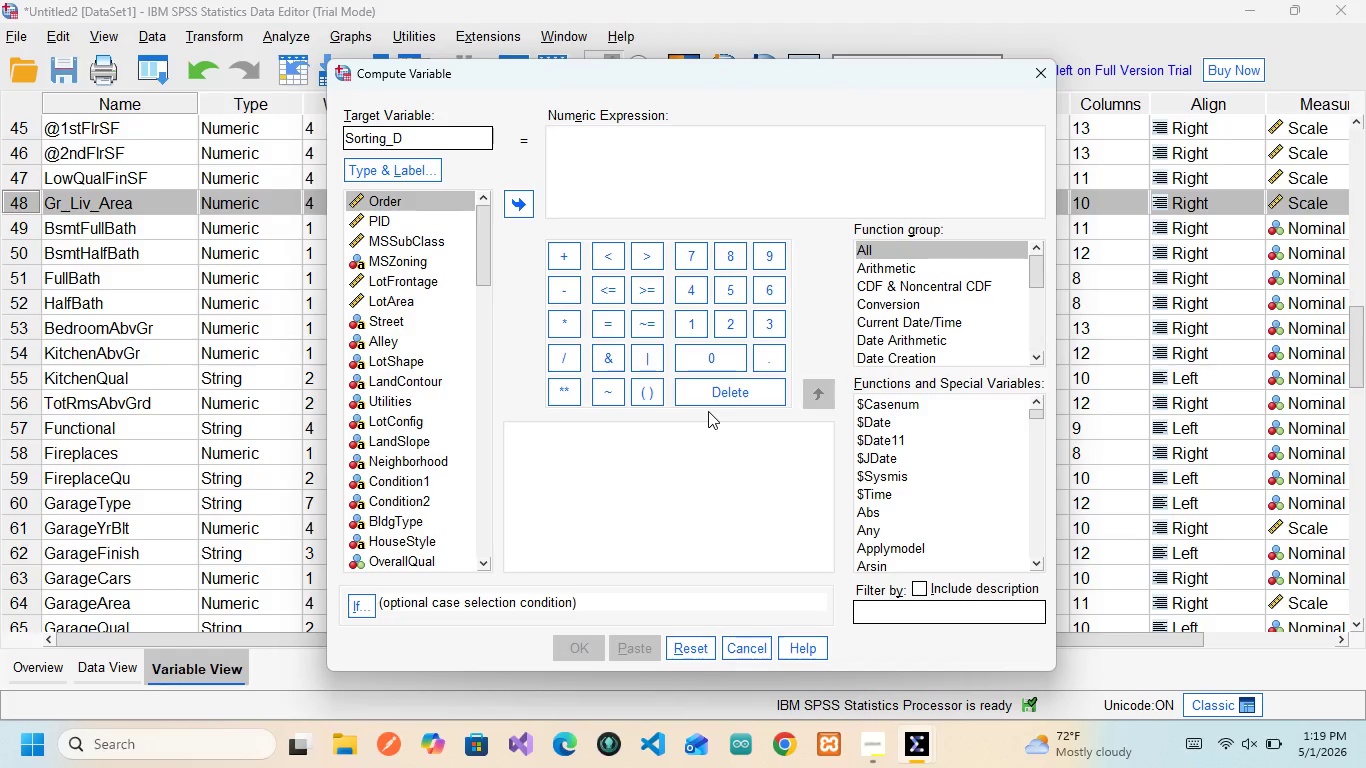 
key(Shift+CapsLock)
 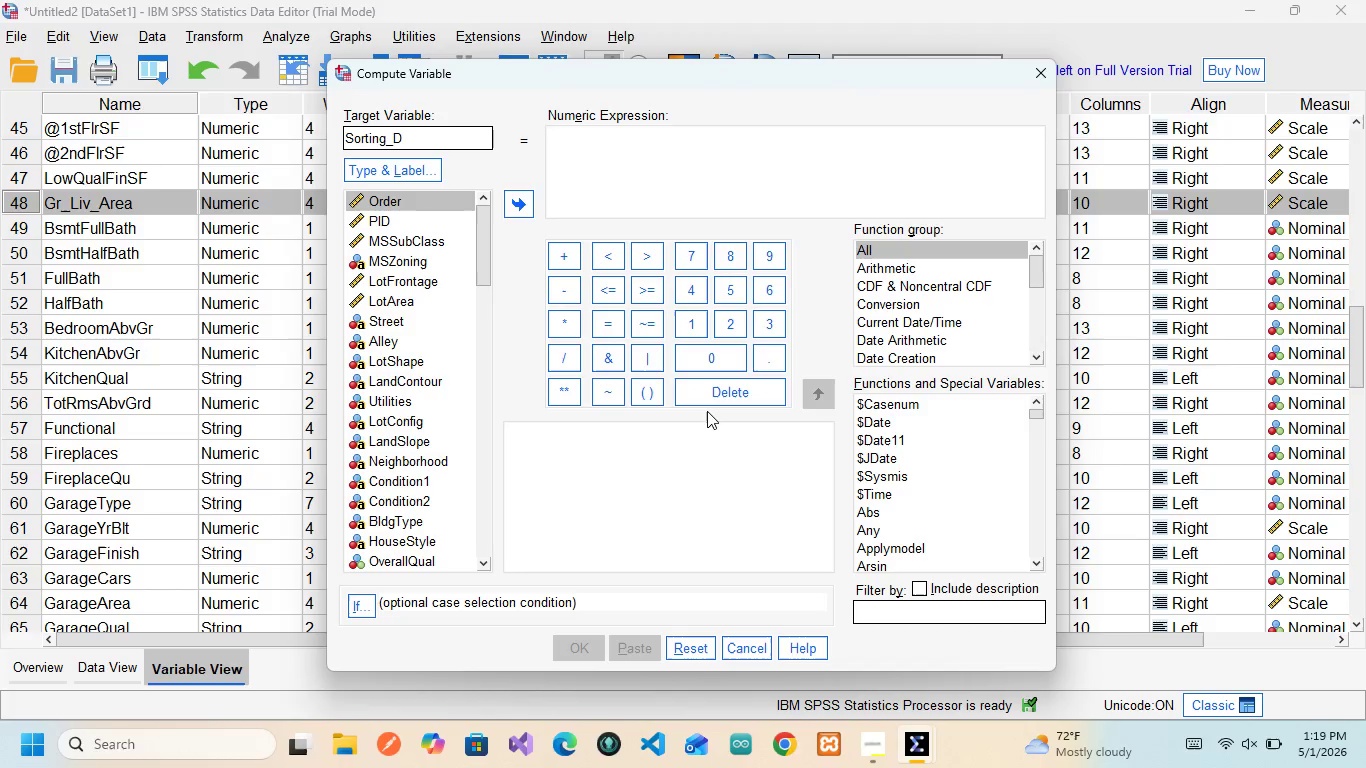 
key(Shift+A)
 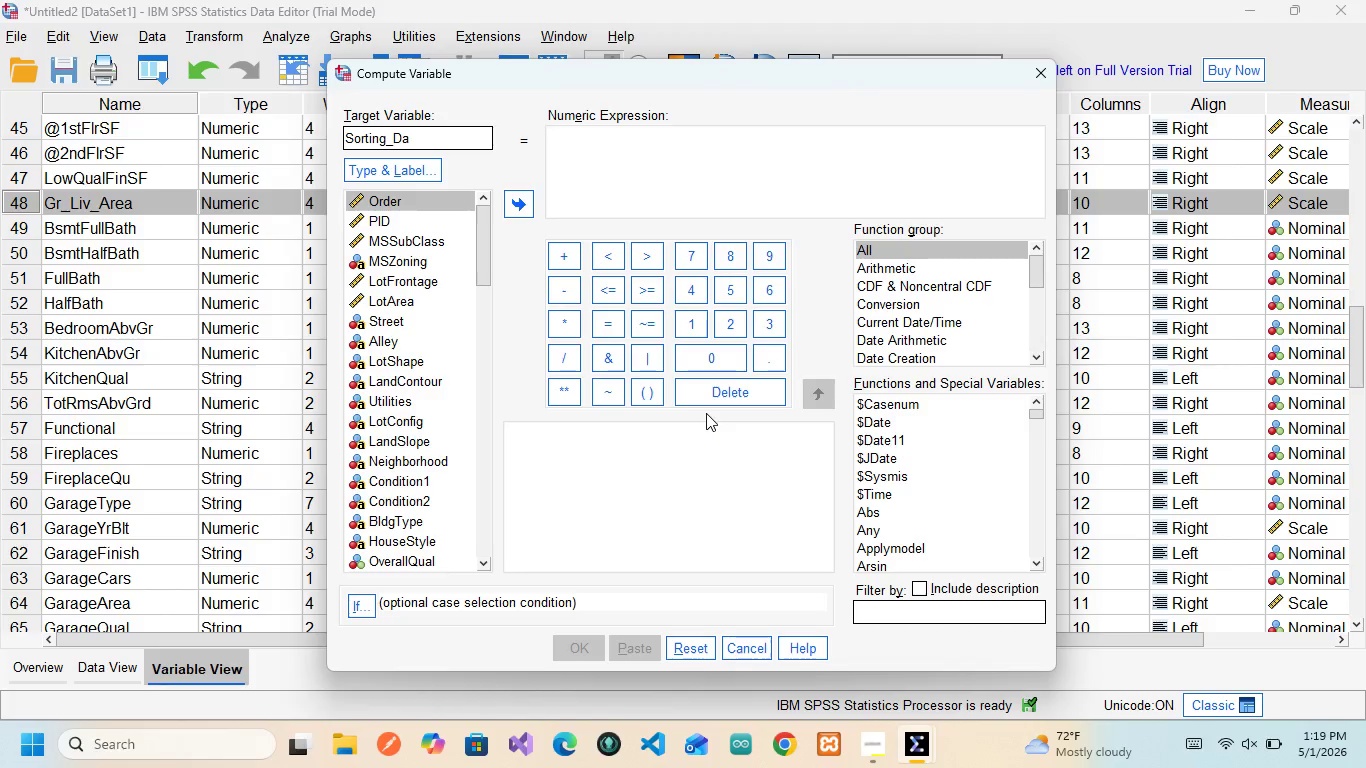 
type(YS)
 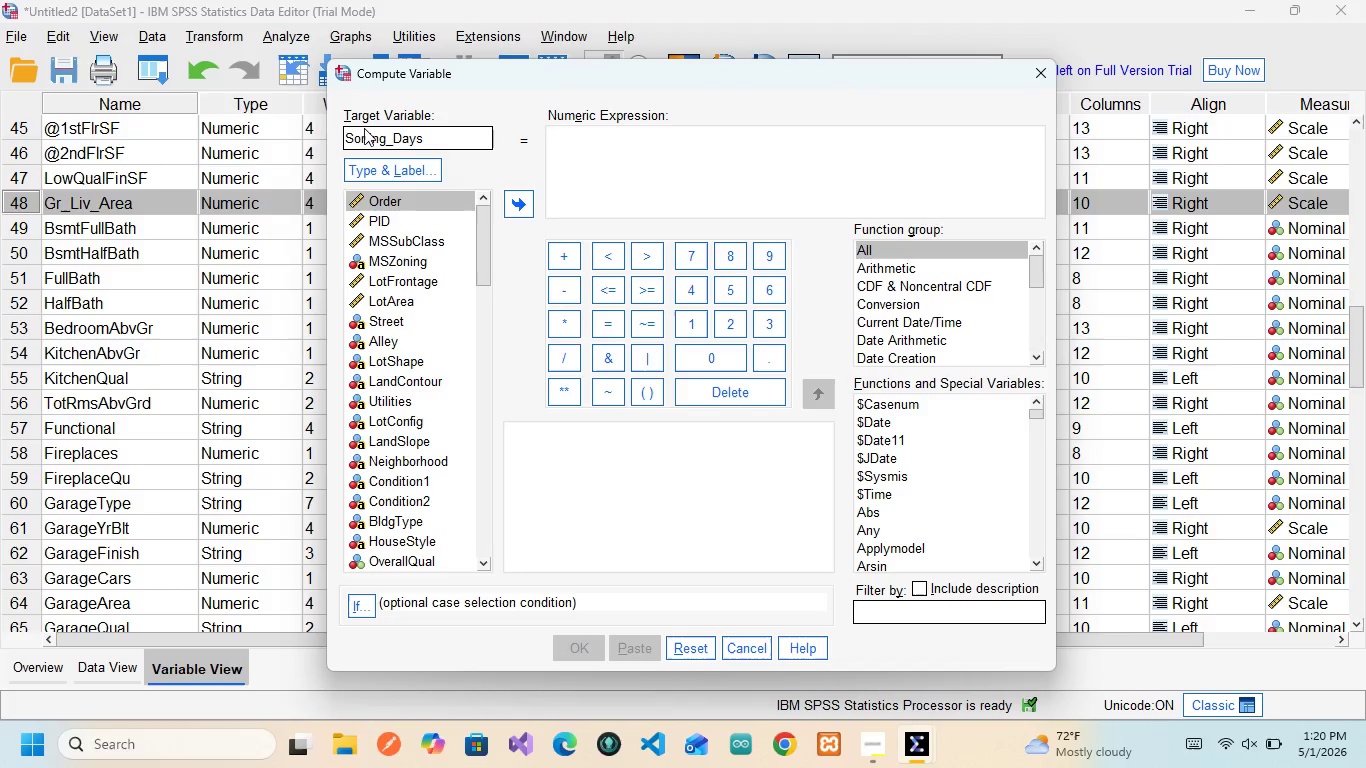 
wait(7.8)
 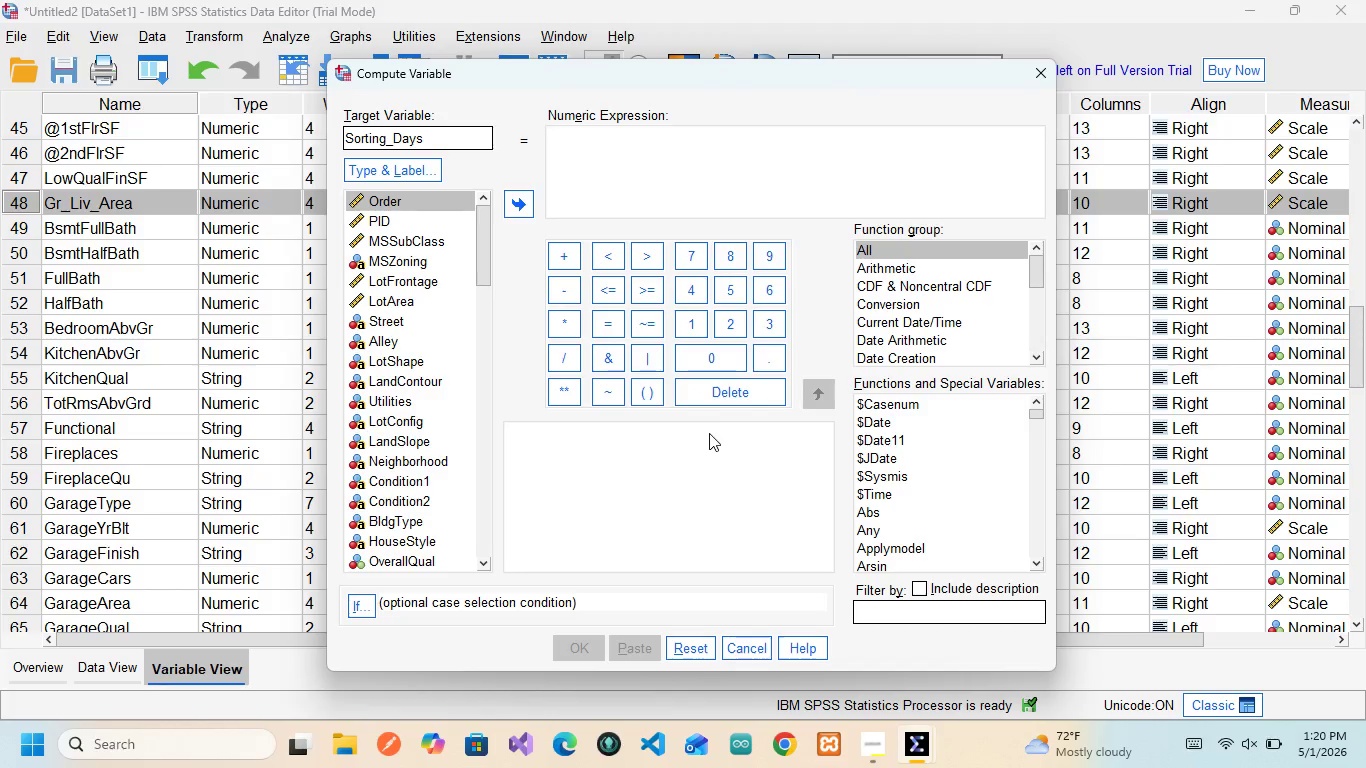 
left_click([600, 194])
 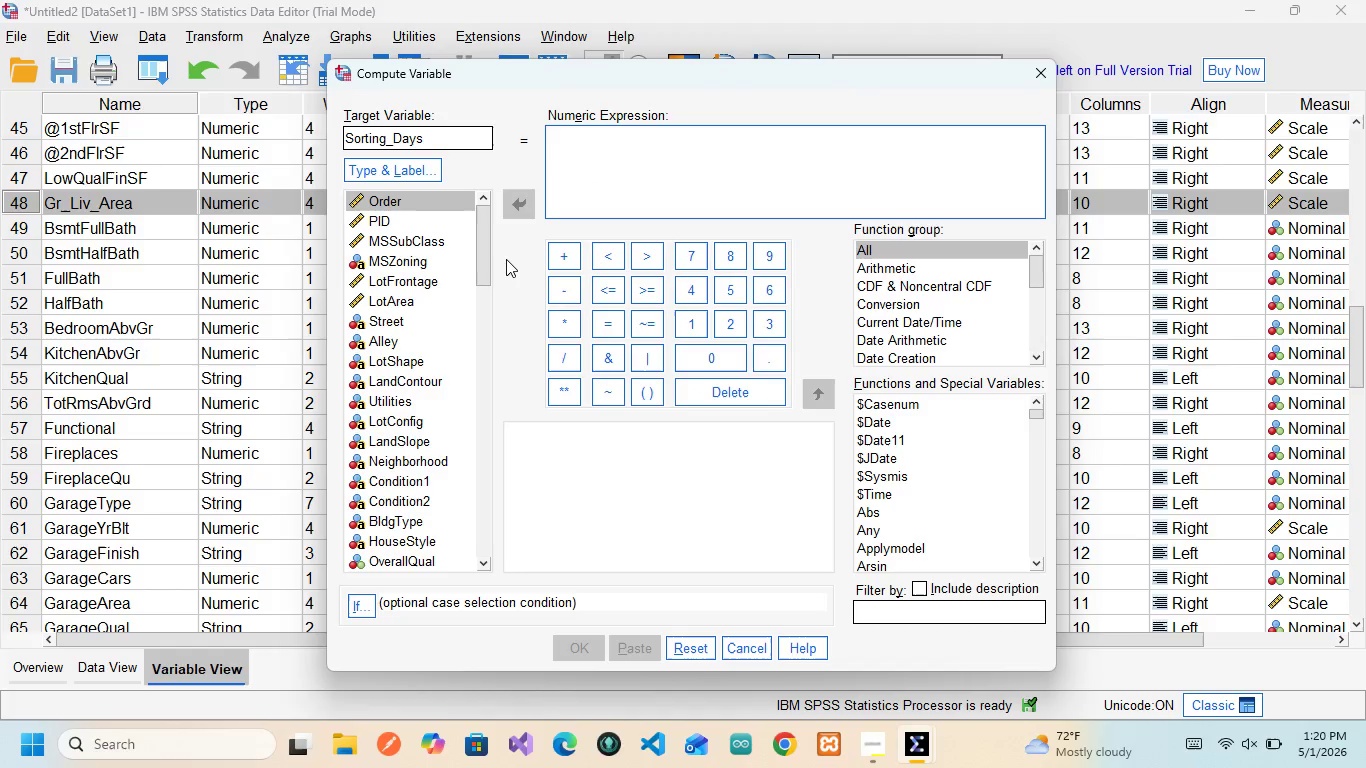 
left_click([647, 386])
 